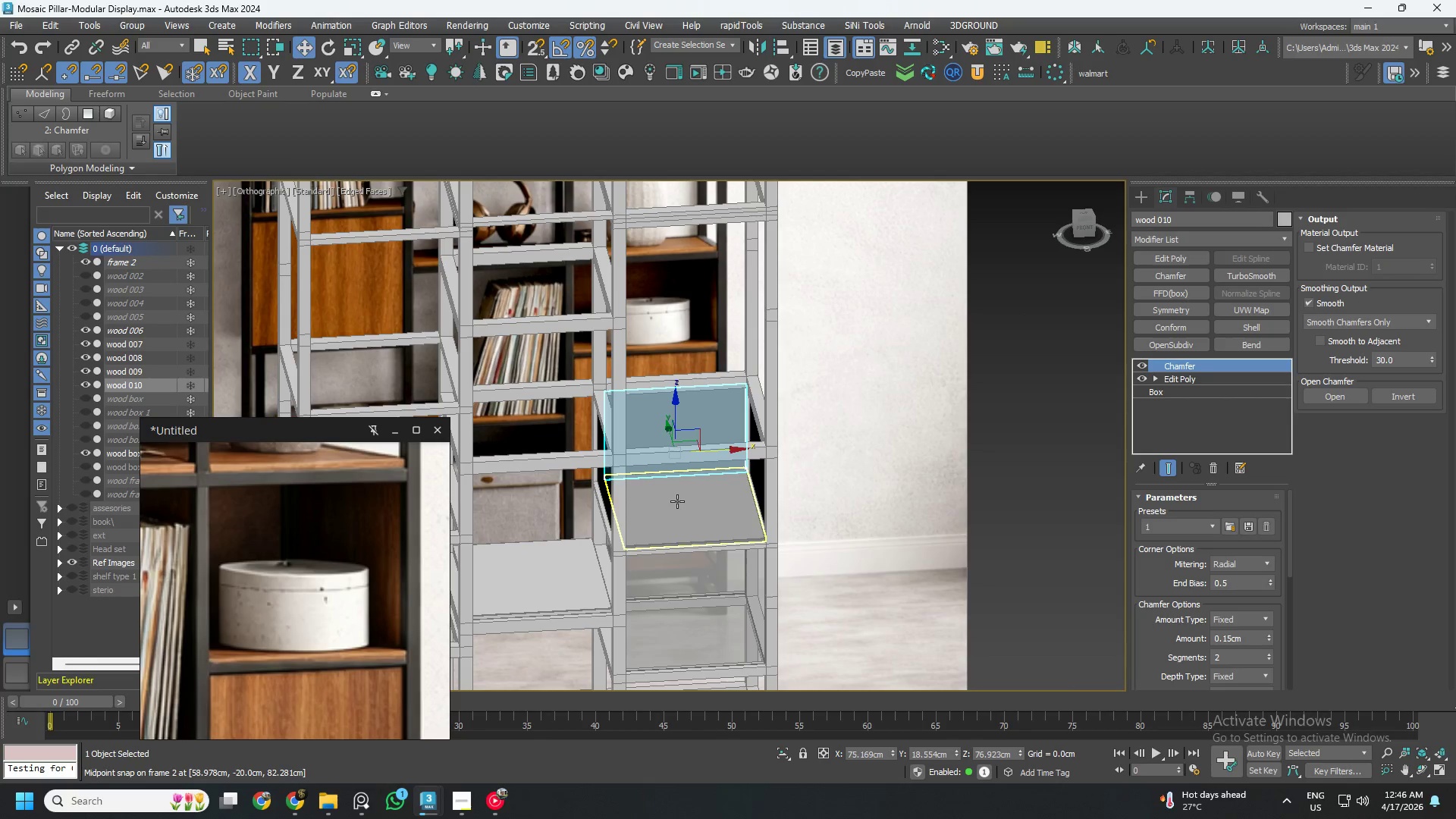 
key(Control+ControlLeft)
 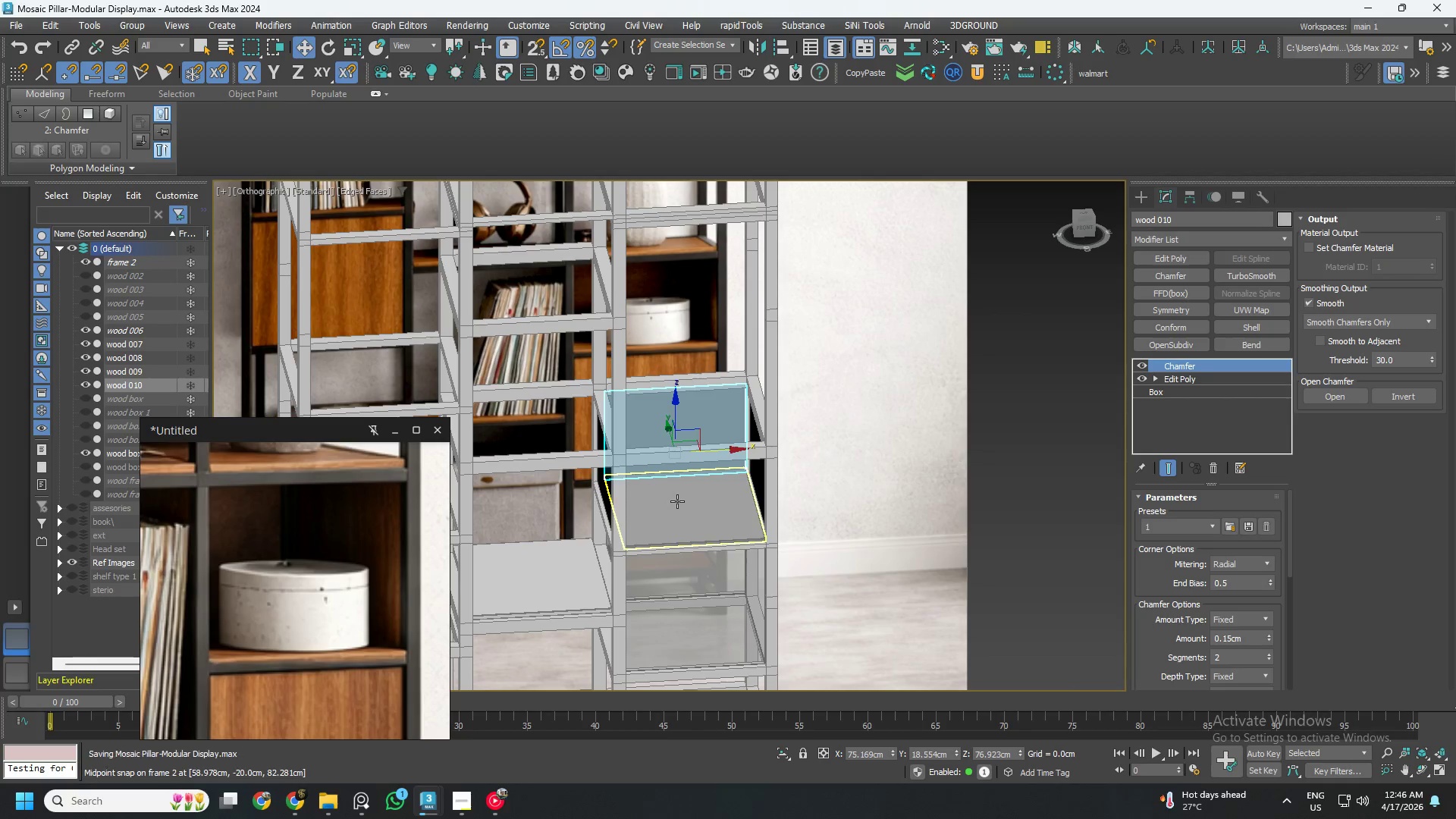 
key(Control+S)
 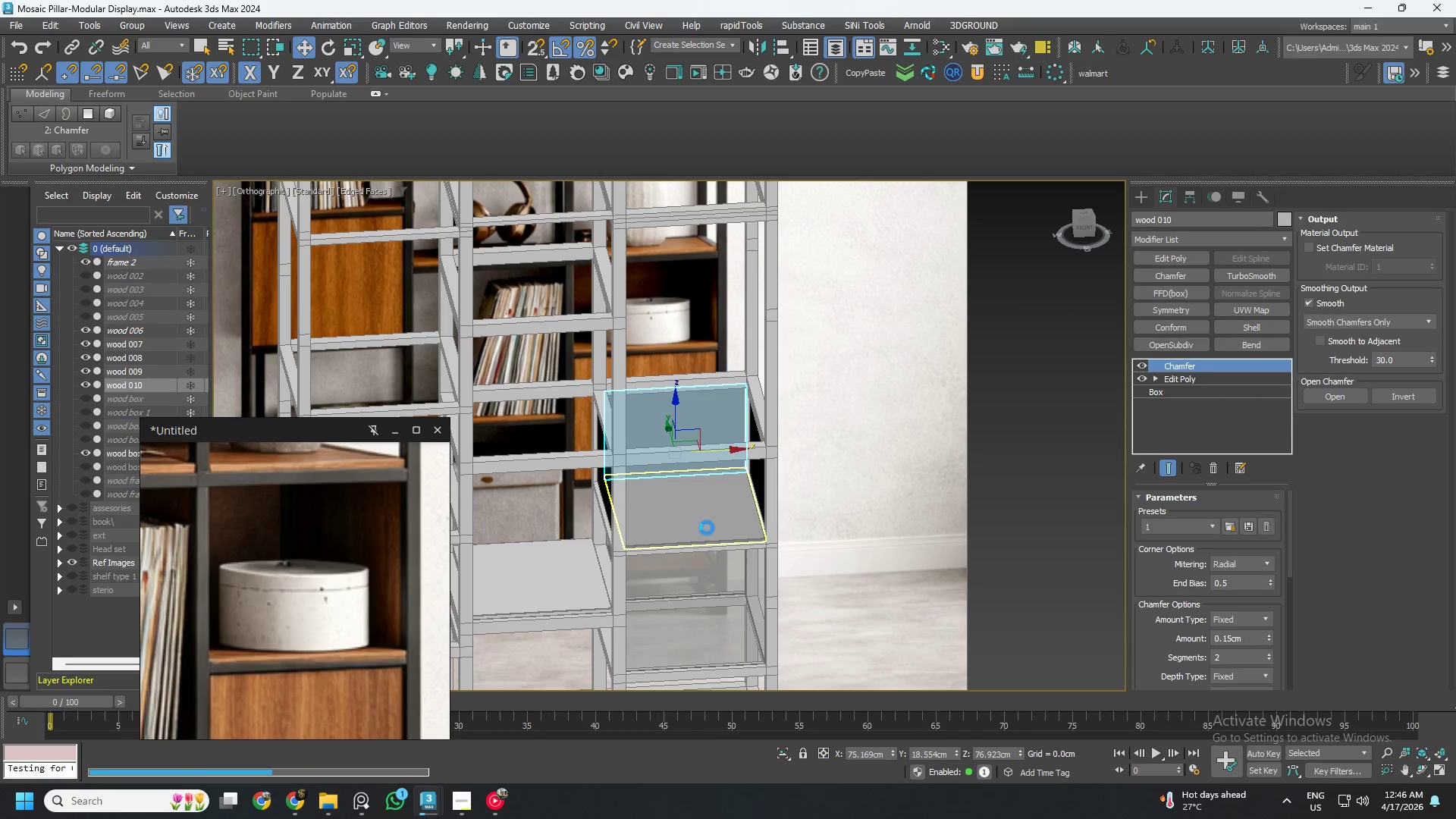 
hold_key(key=AltLeft, duration=0.62)
 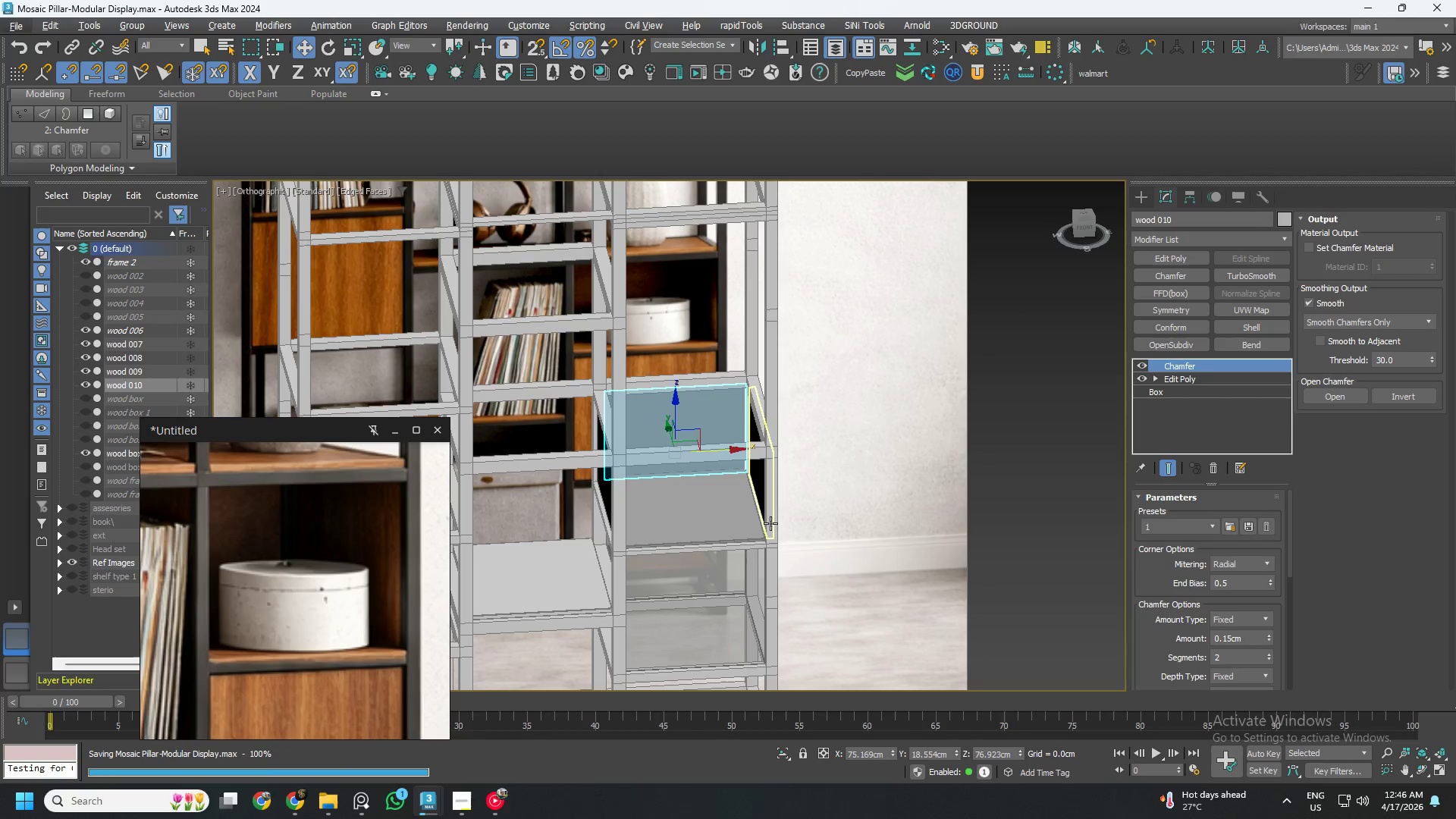 
hold_key(key=AltLeft, duration=0.47)
 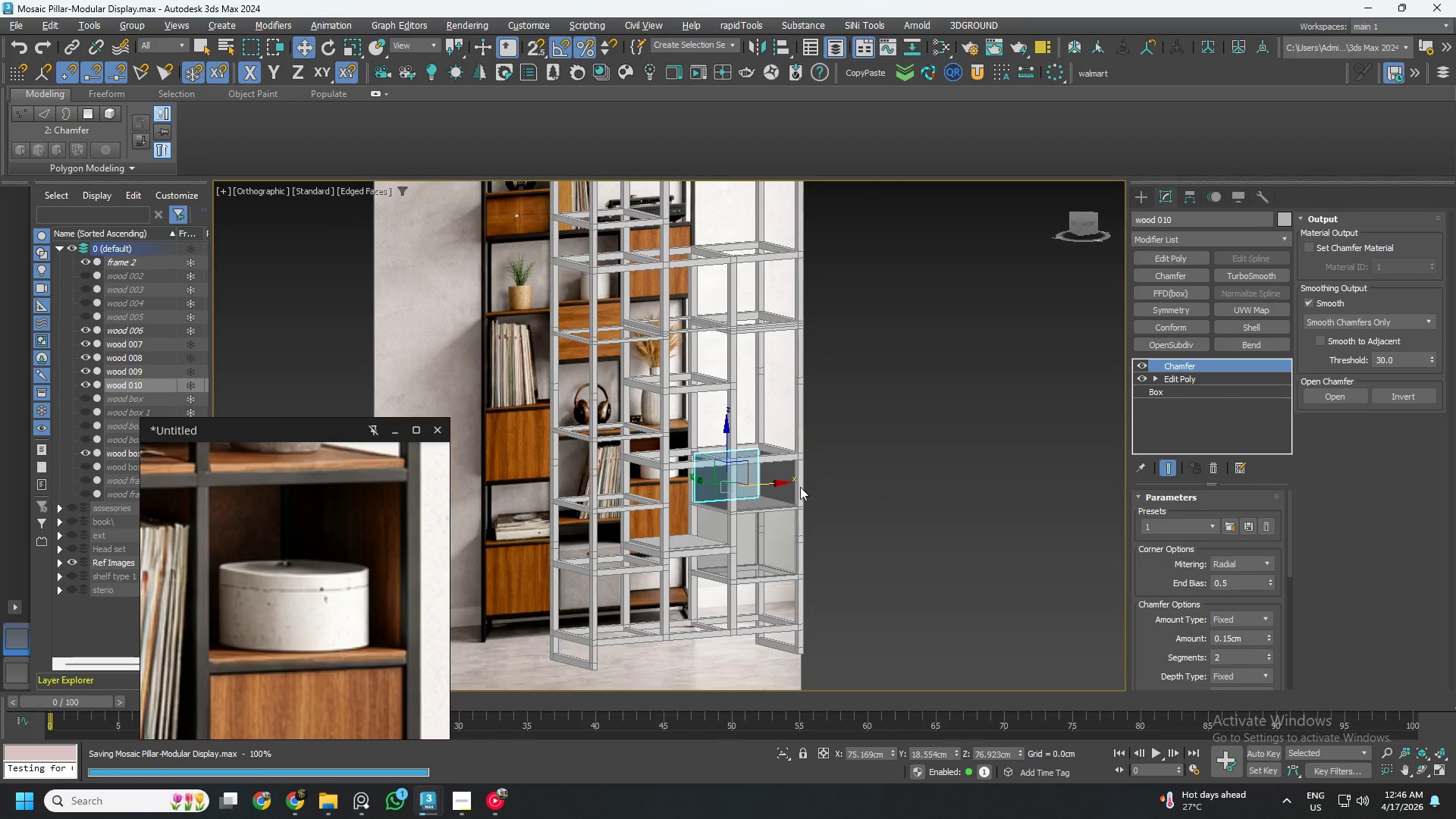 
scroll: coordinate [778, 519], scroll_direction: down, amount: 2.0
 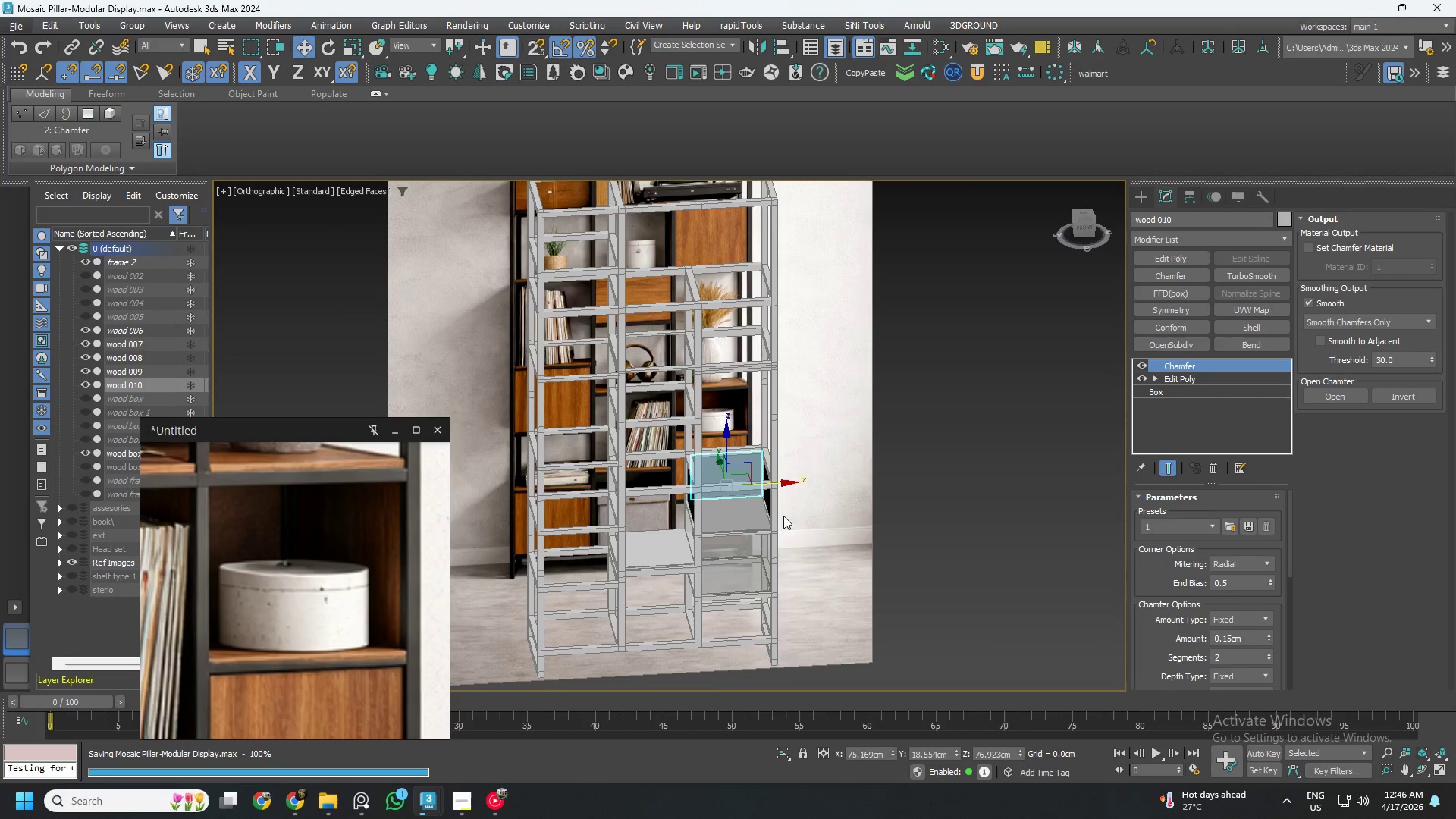 
scroll: coordinate [799, 487], scroll_direction: up, amount: 3.0
 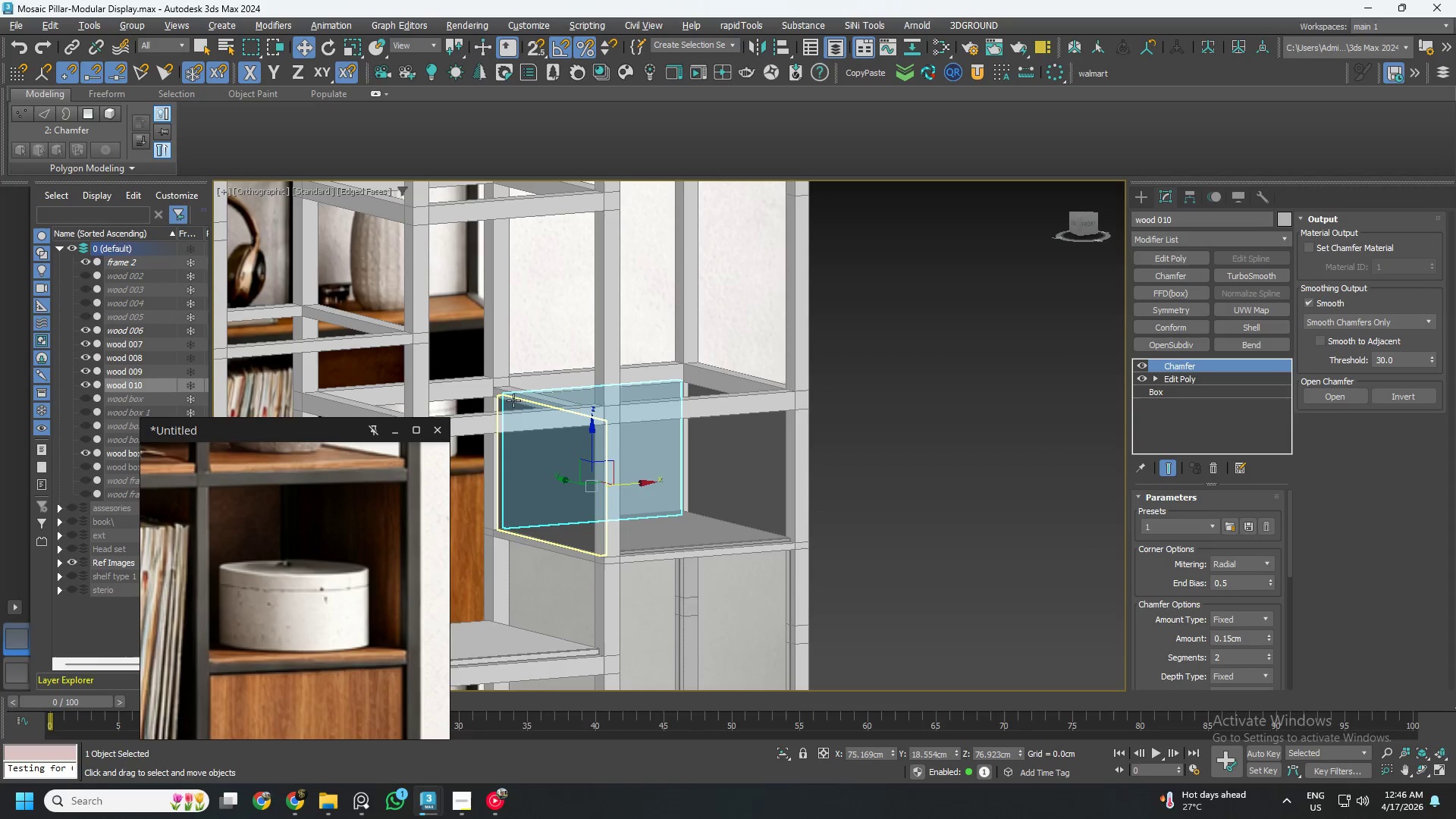 
hold_key(key=AltLeft, duration=2.52)
 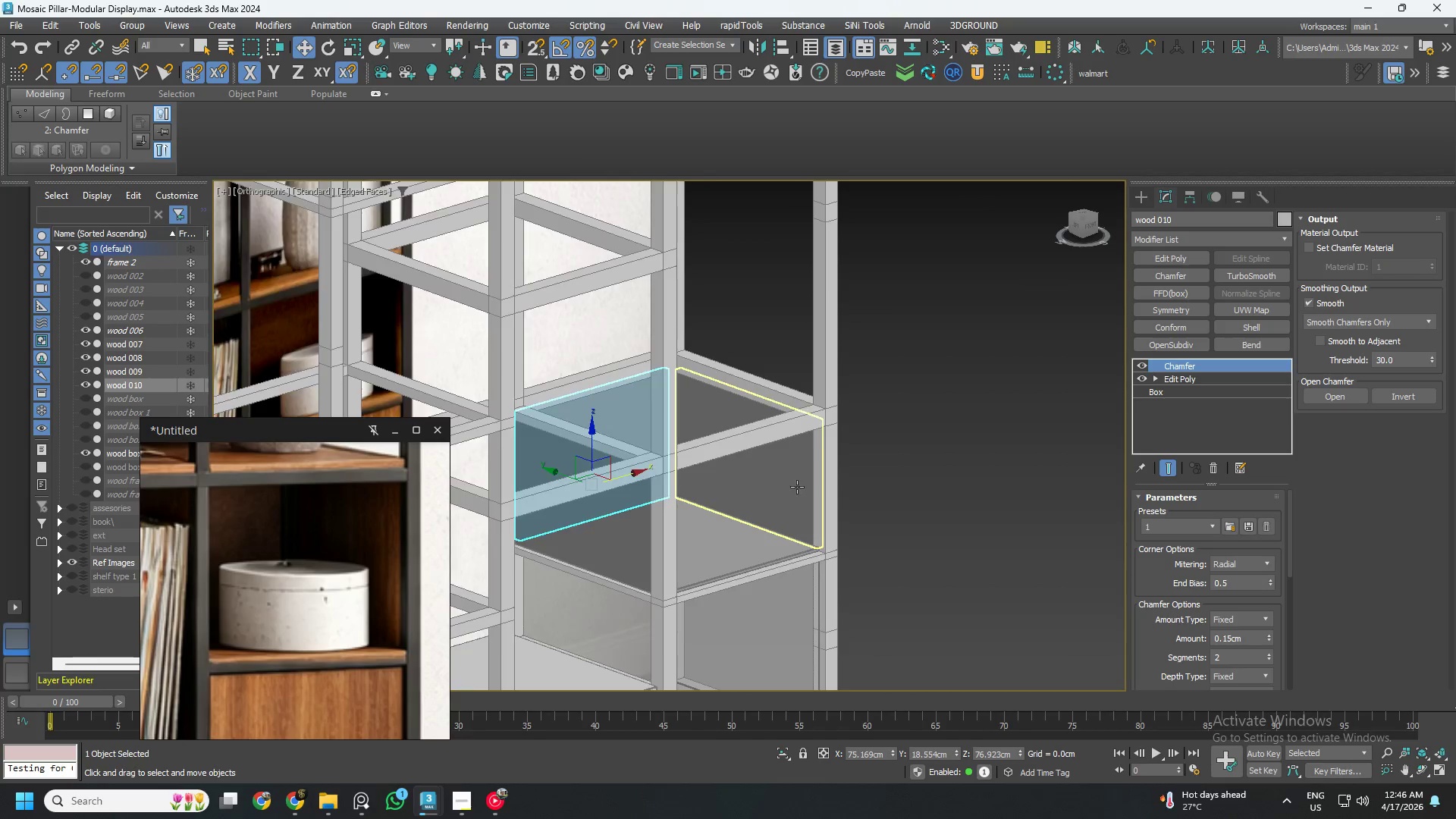 
scroll: coordinate [810, 484], scroll_direction: down, amount: 3.0
 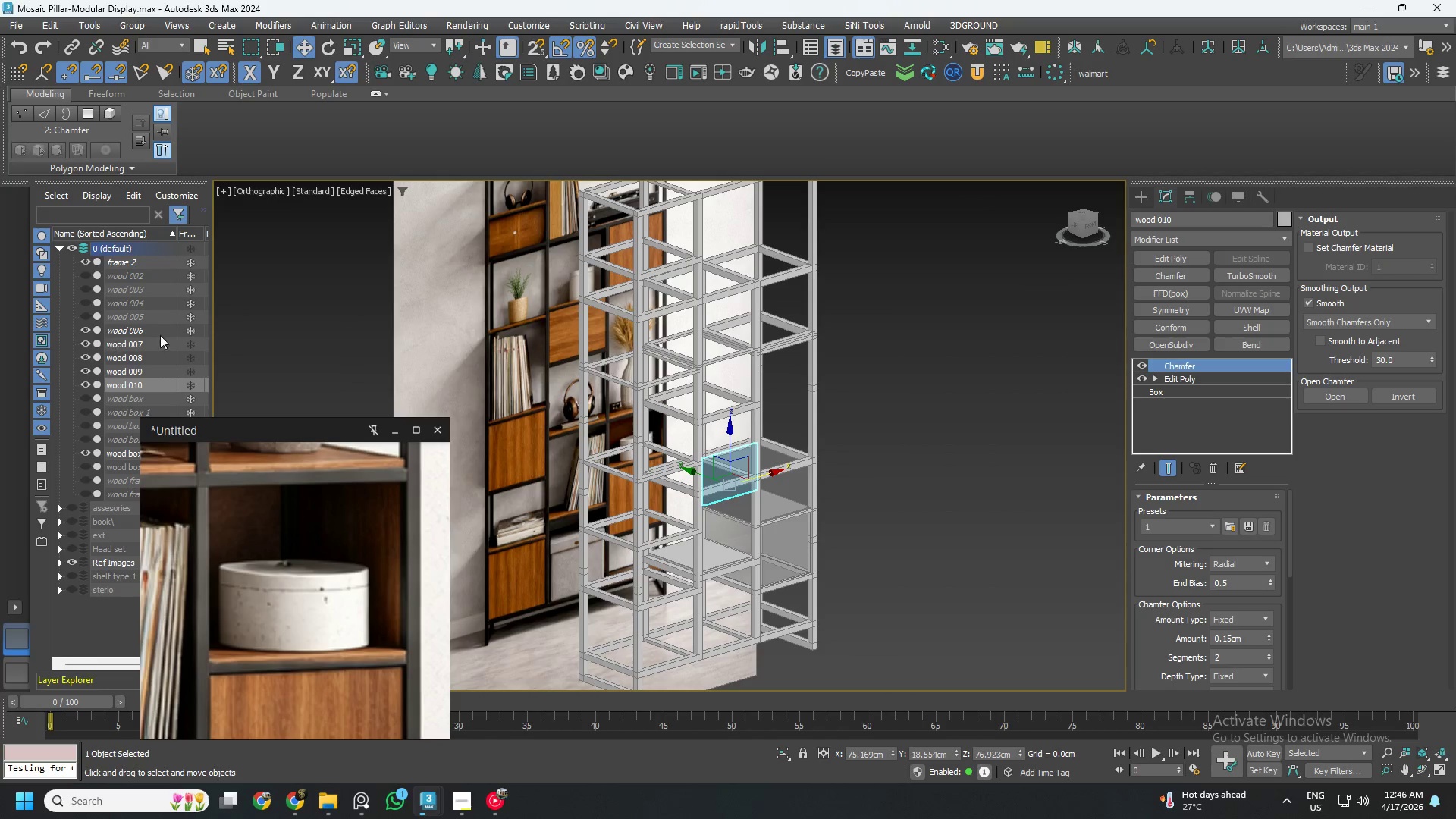 
double_click([192, 354])
 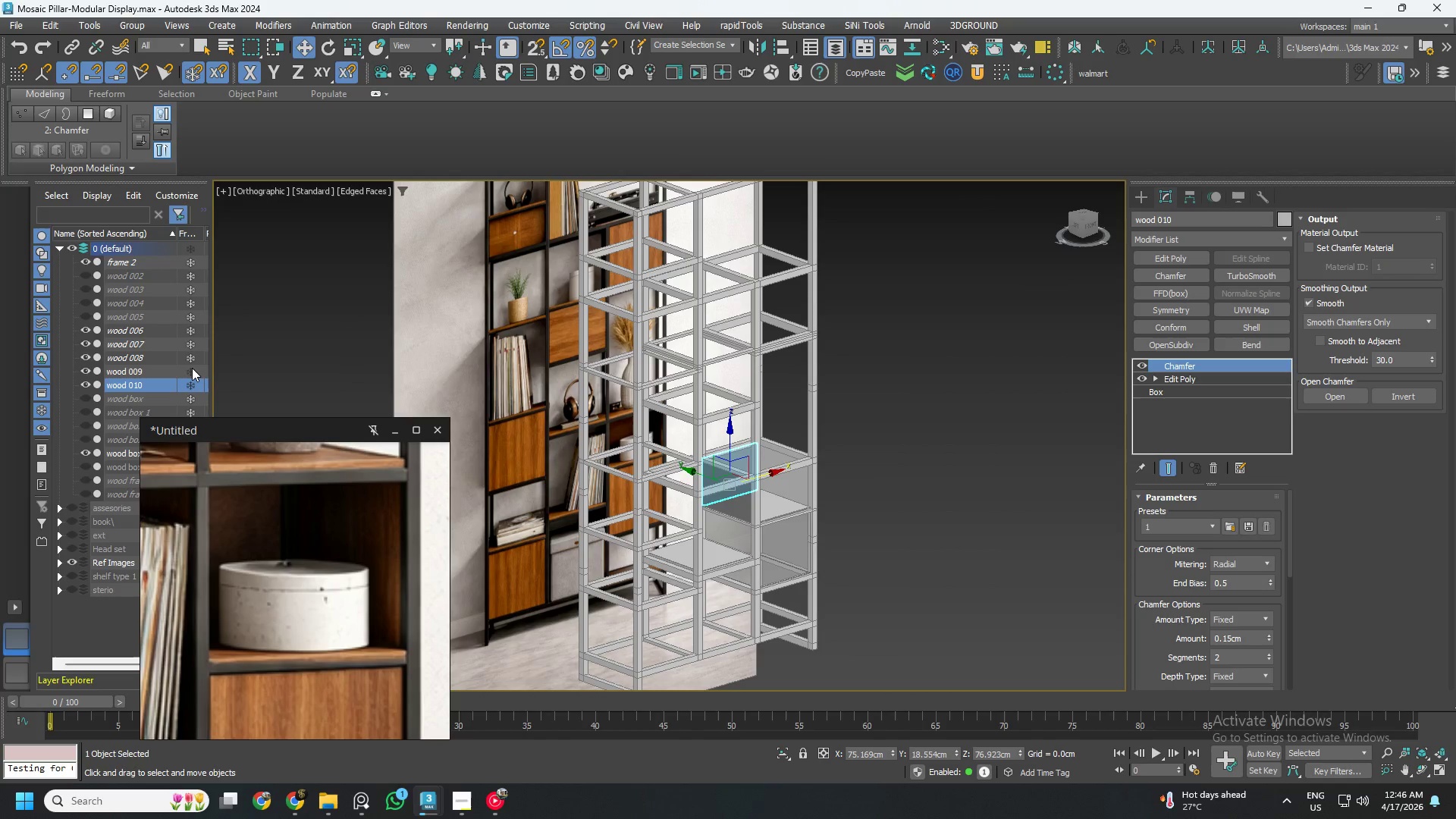 
triple_click([192, 369])
 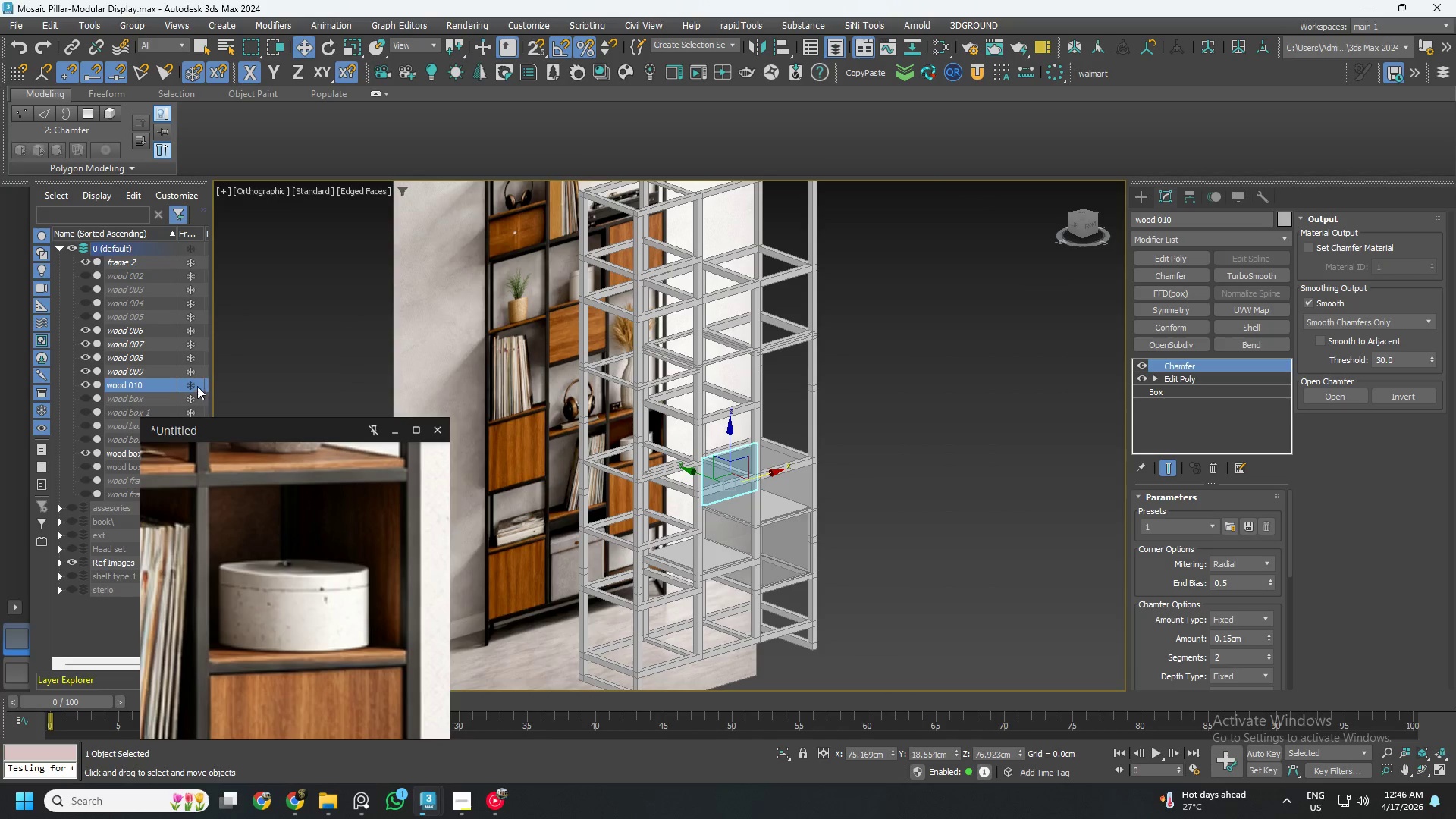 
left_click([193, 385])
 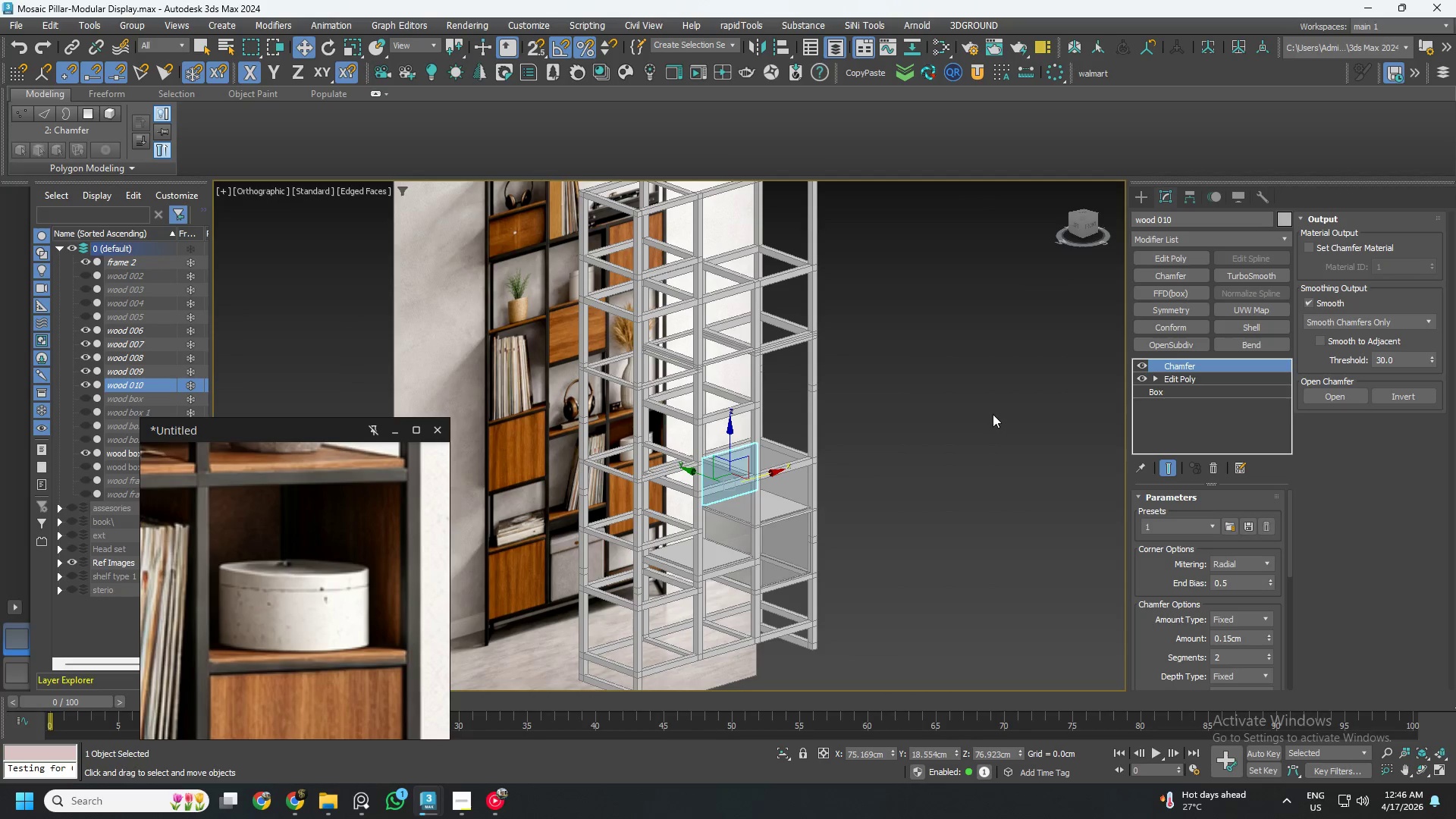 
hold_key(key=AltLeft, duration=0.55)
 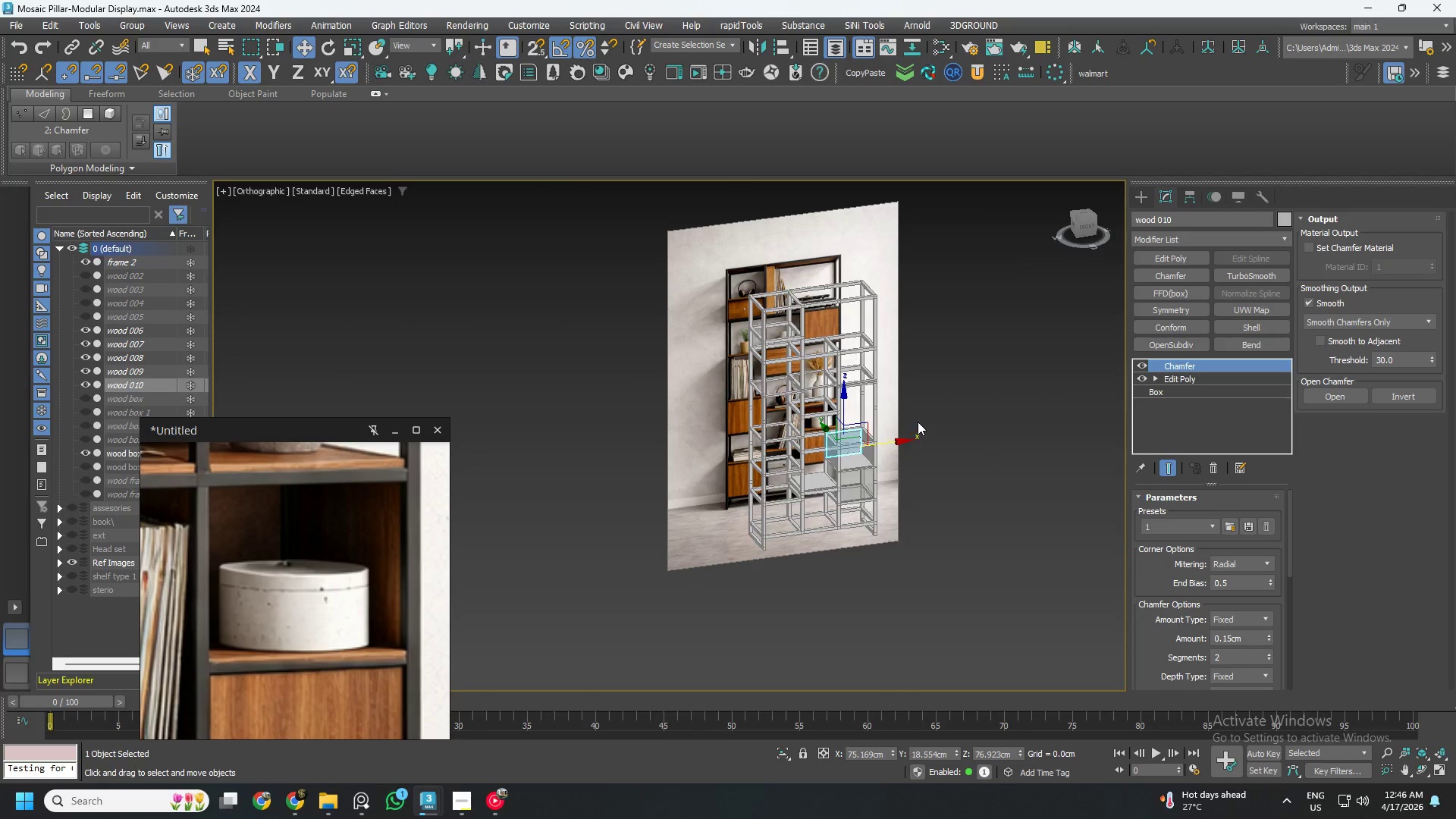 
scroll: coordinate [954, 412], scroll_direction: down, amount: 2.0
 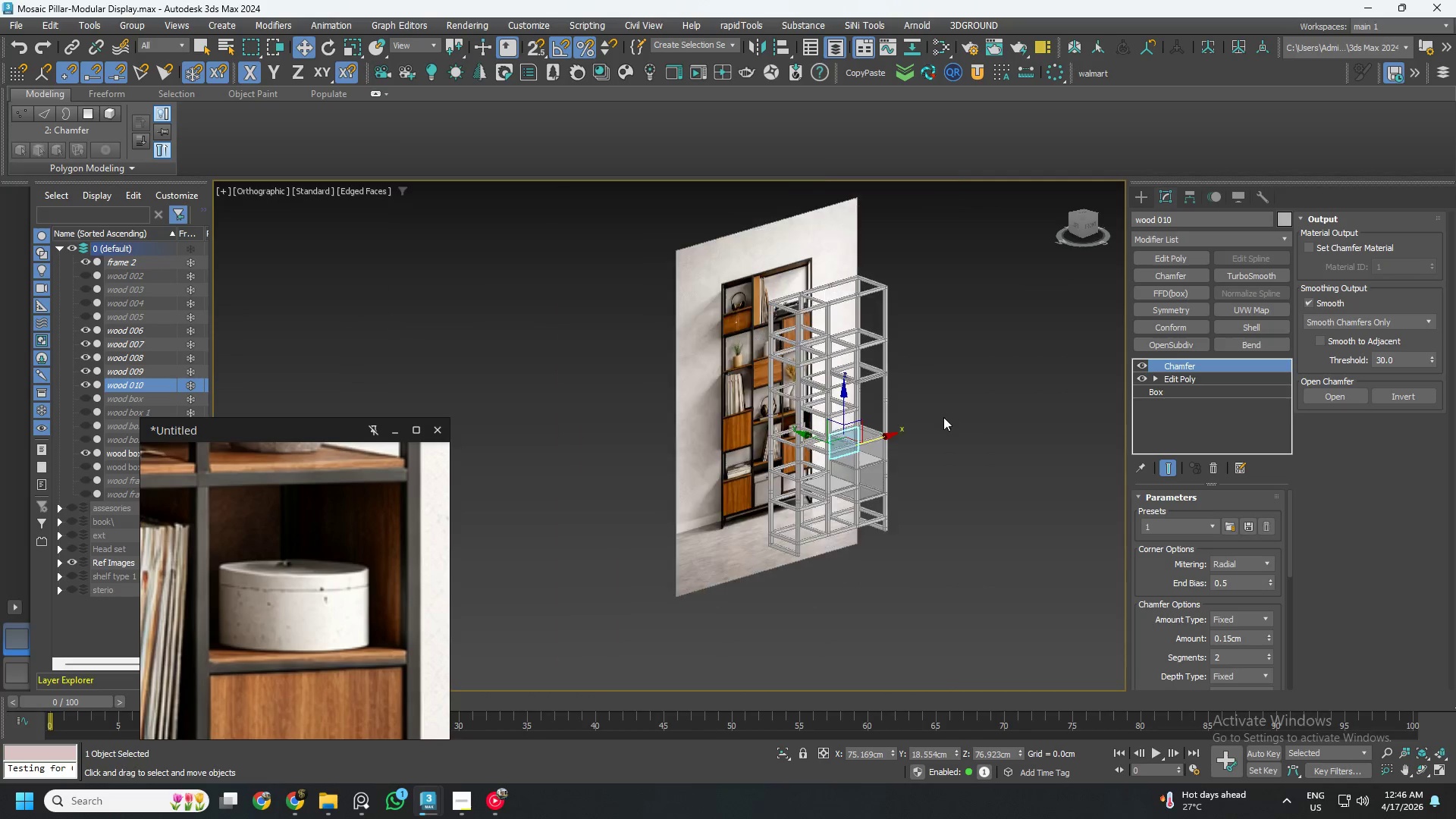 
left_click([918, 422])
 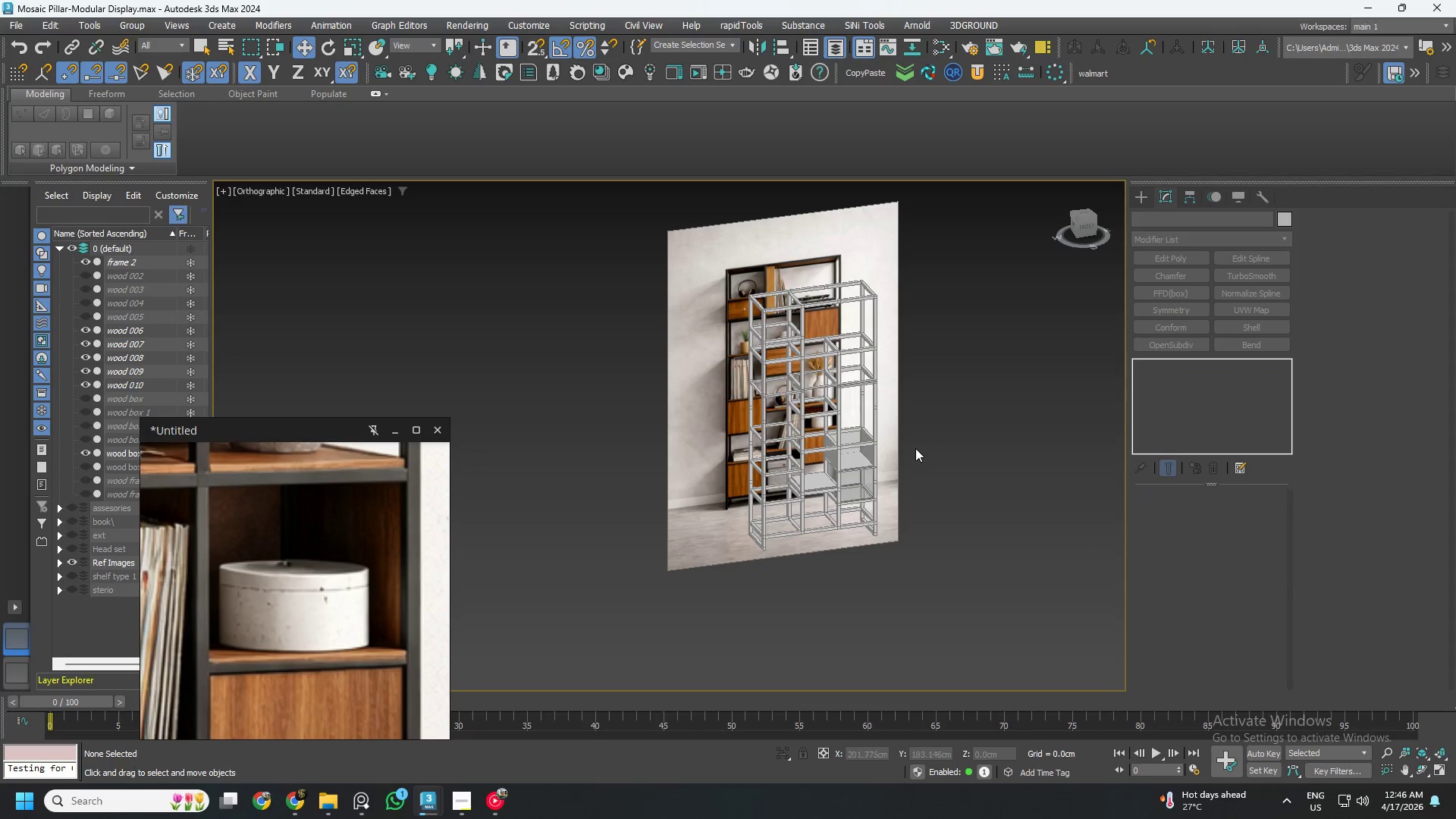 
hold_key(key=AltLeft, duration=0.53)
 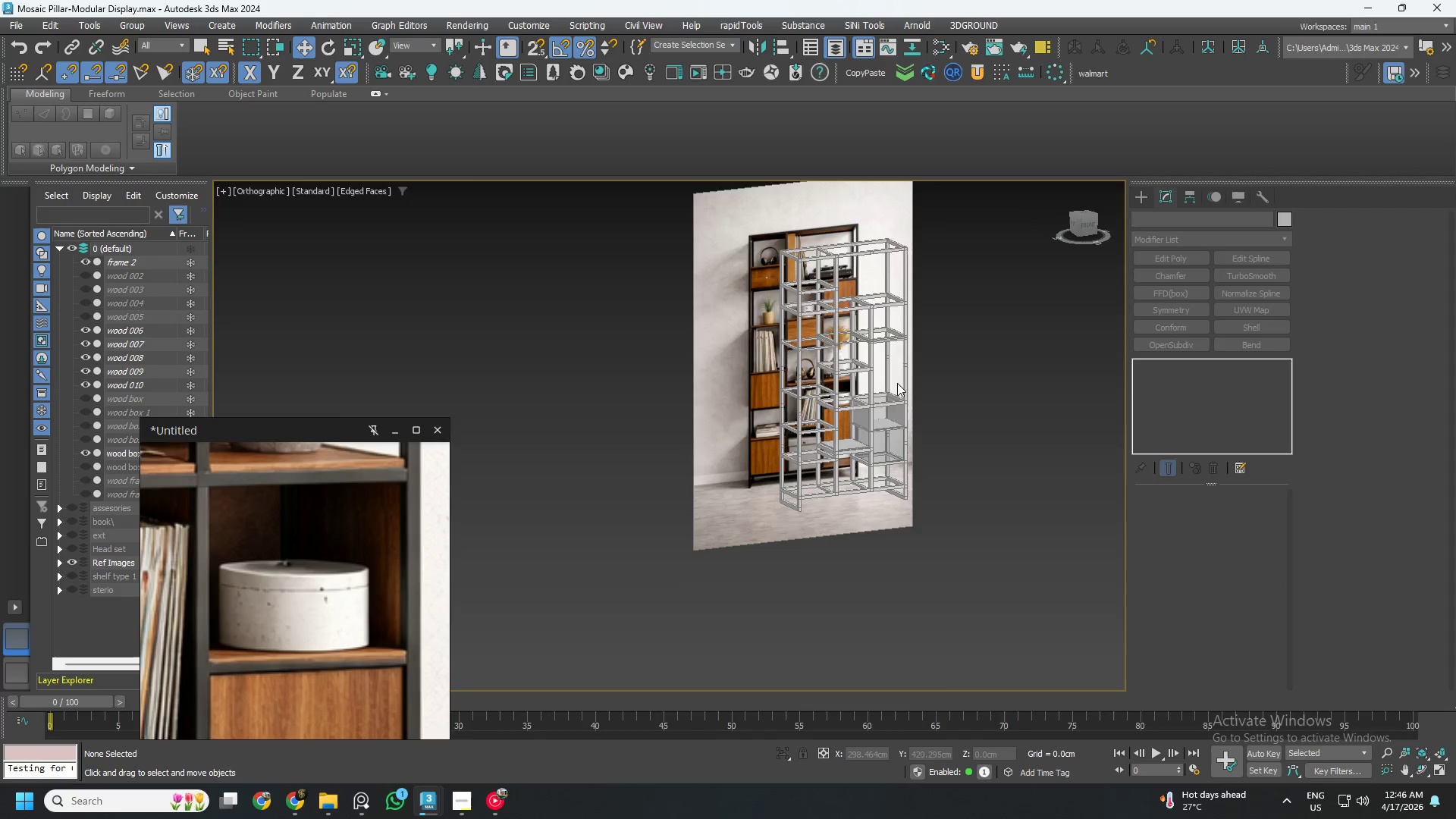 
scroll: coordinate [896, 384], scroll_direction: up, amount: 3.0
 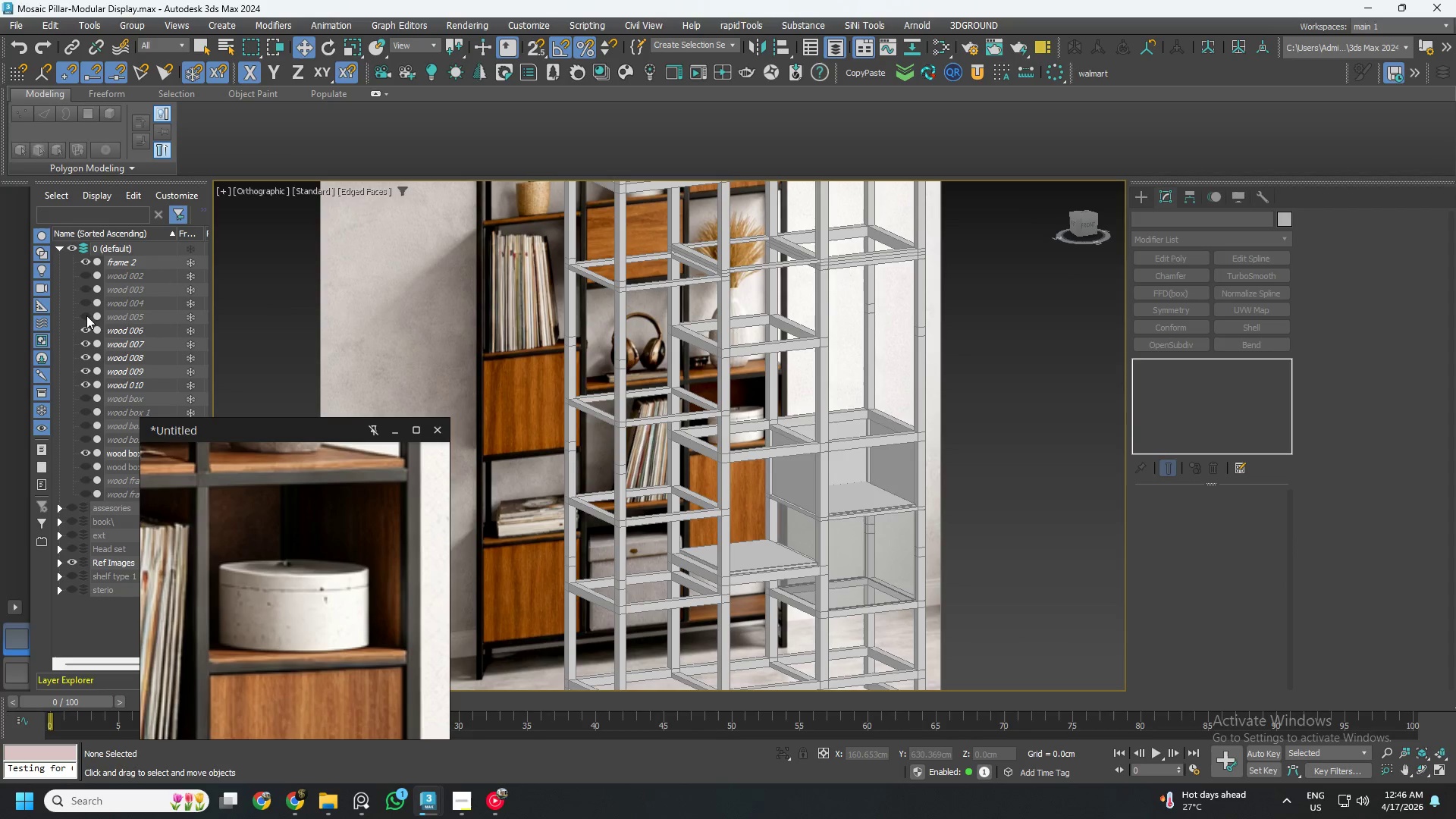 
double_click([86, 305])
 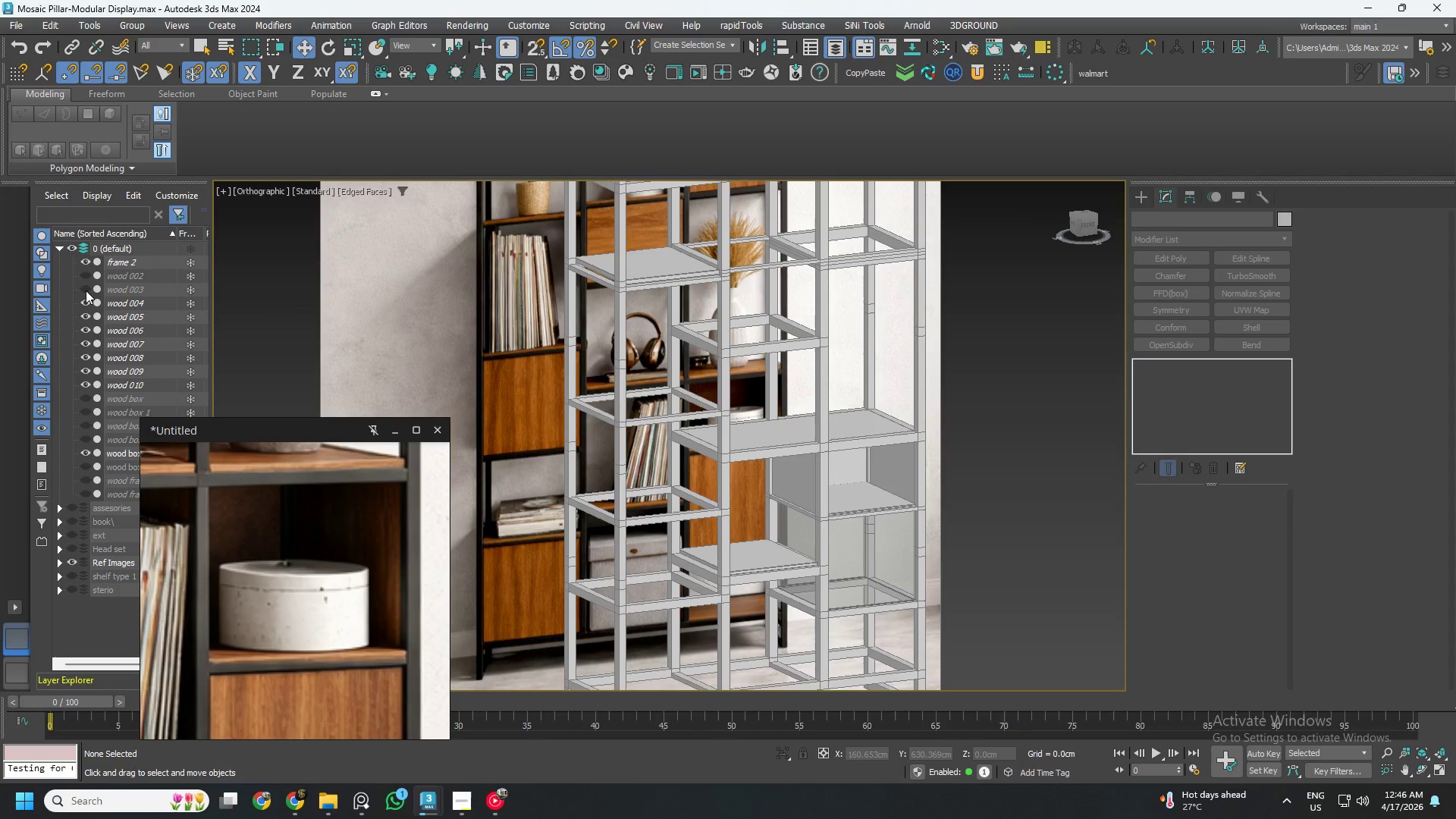 
triple_click([85, 289])
 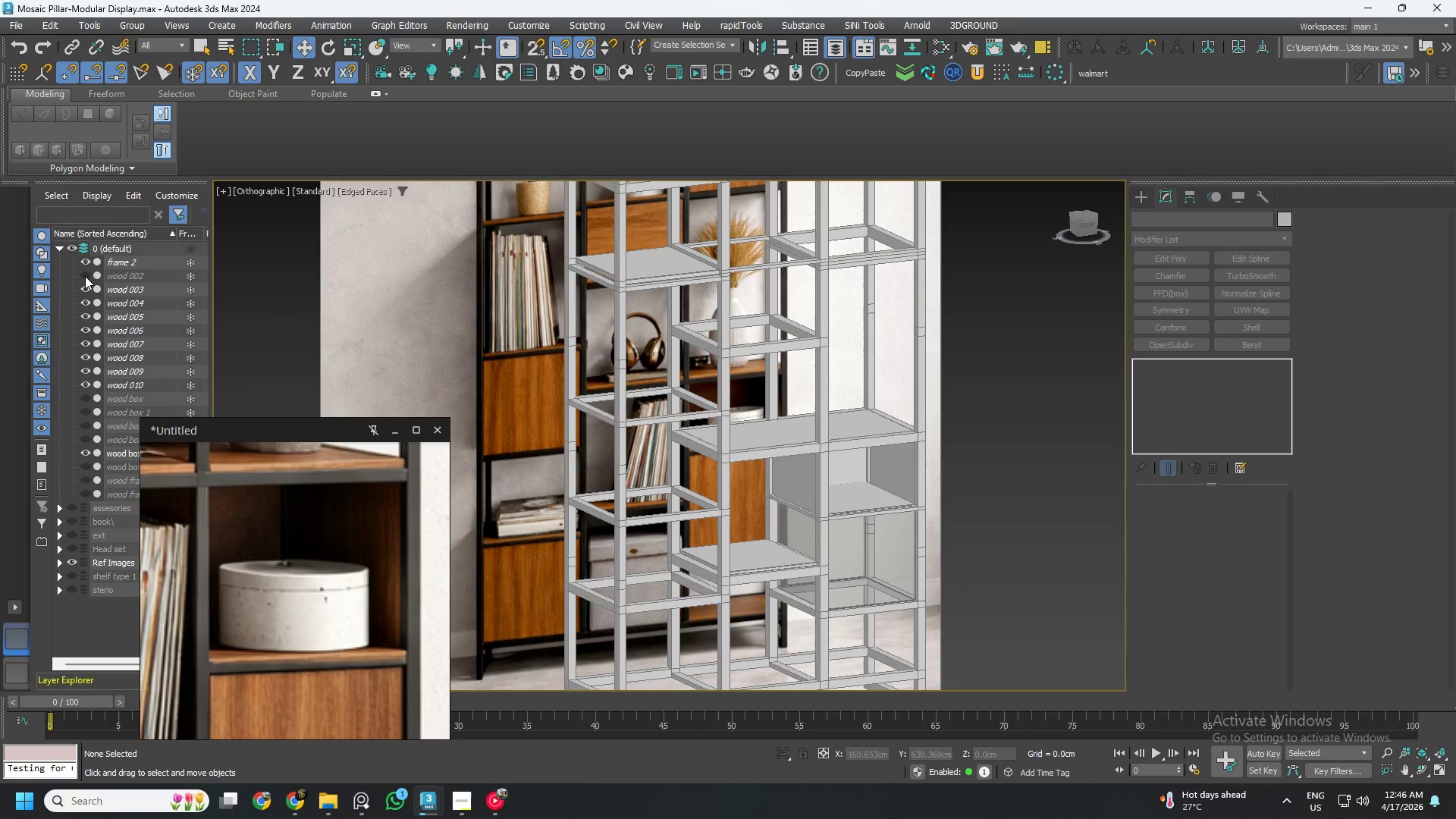 
triple_click([85, 275])
 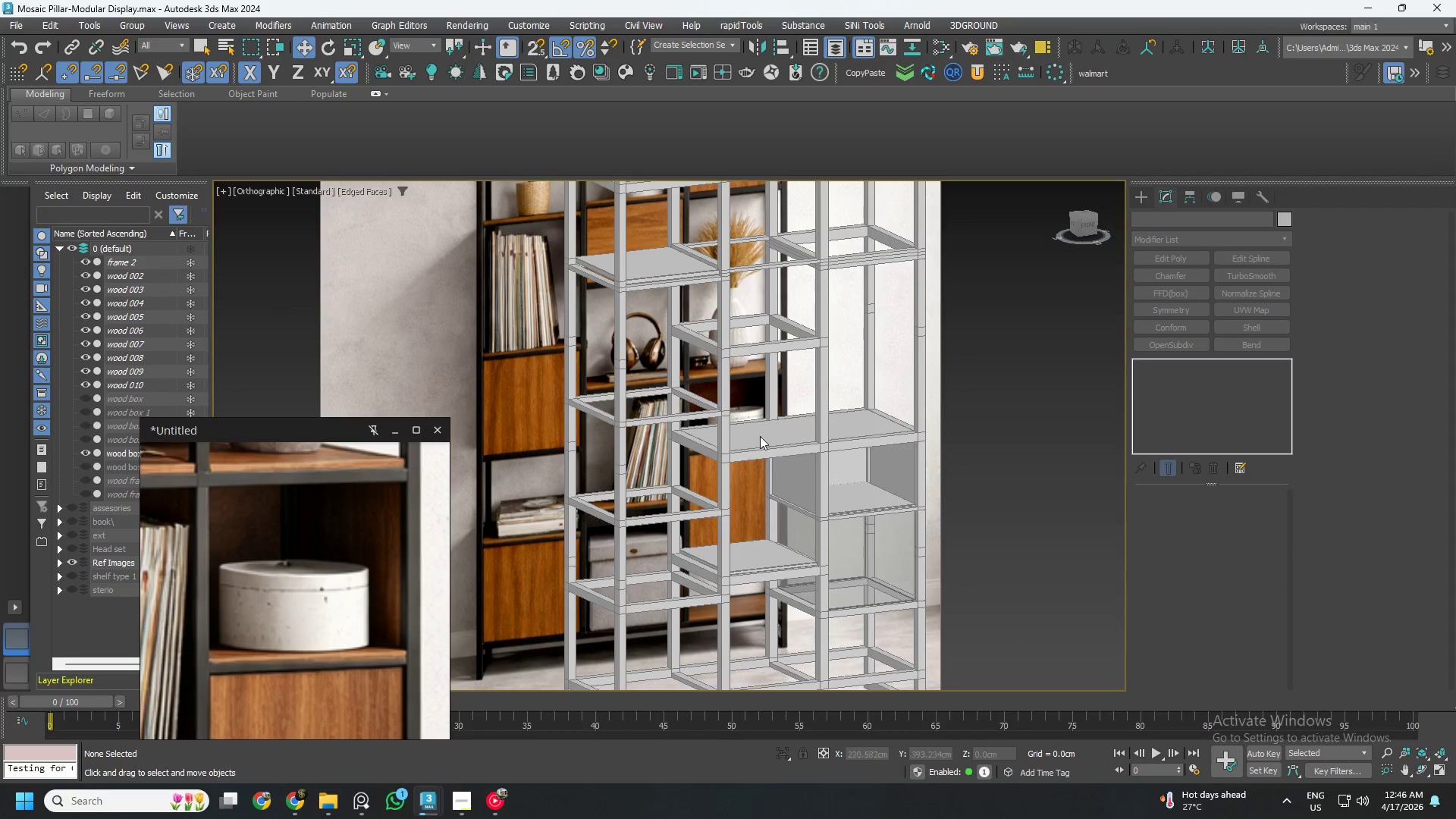 
hold_key(key=AltLeft, duration=2.06)
 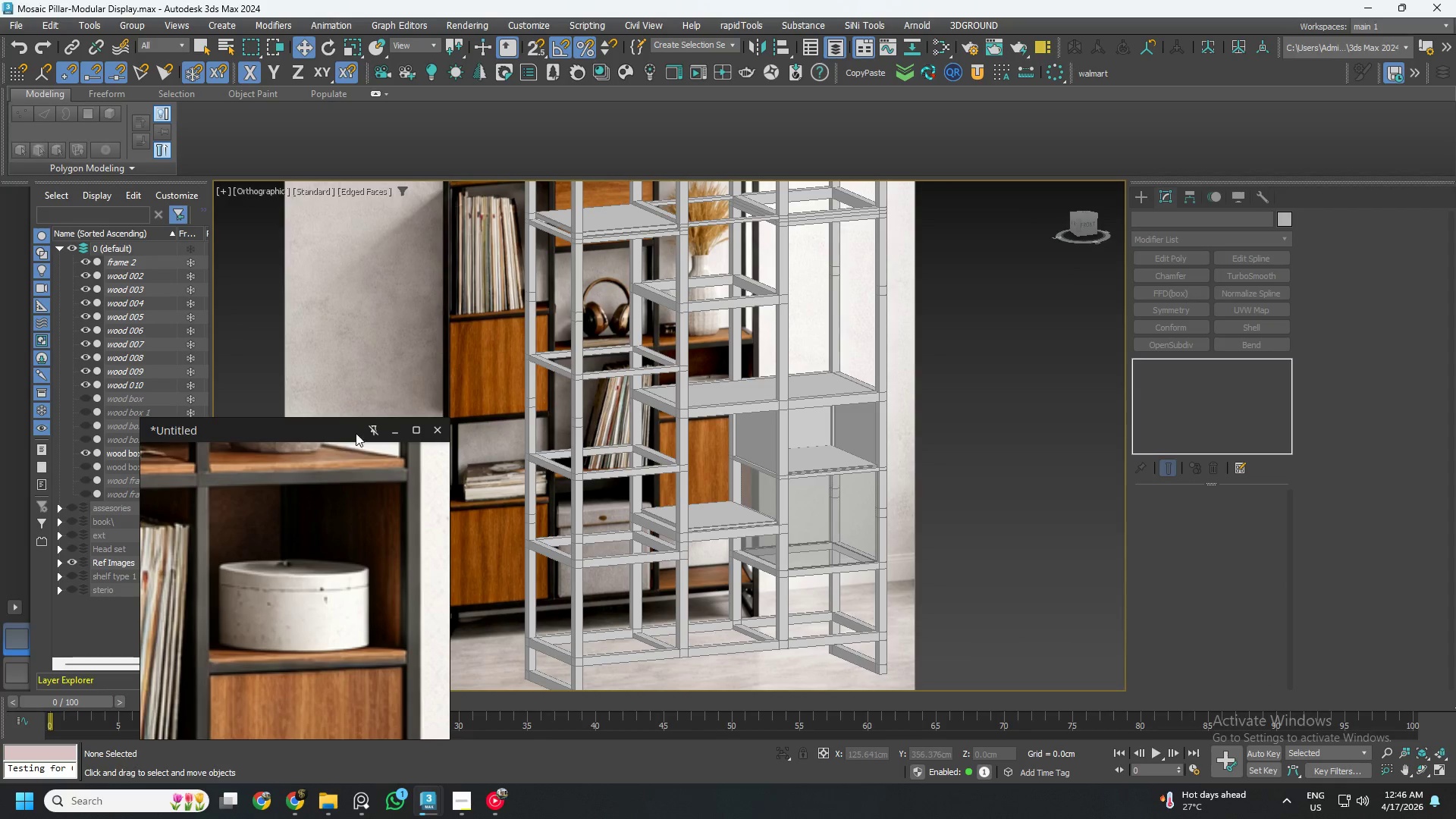 
left_click([391, 432])
 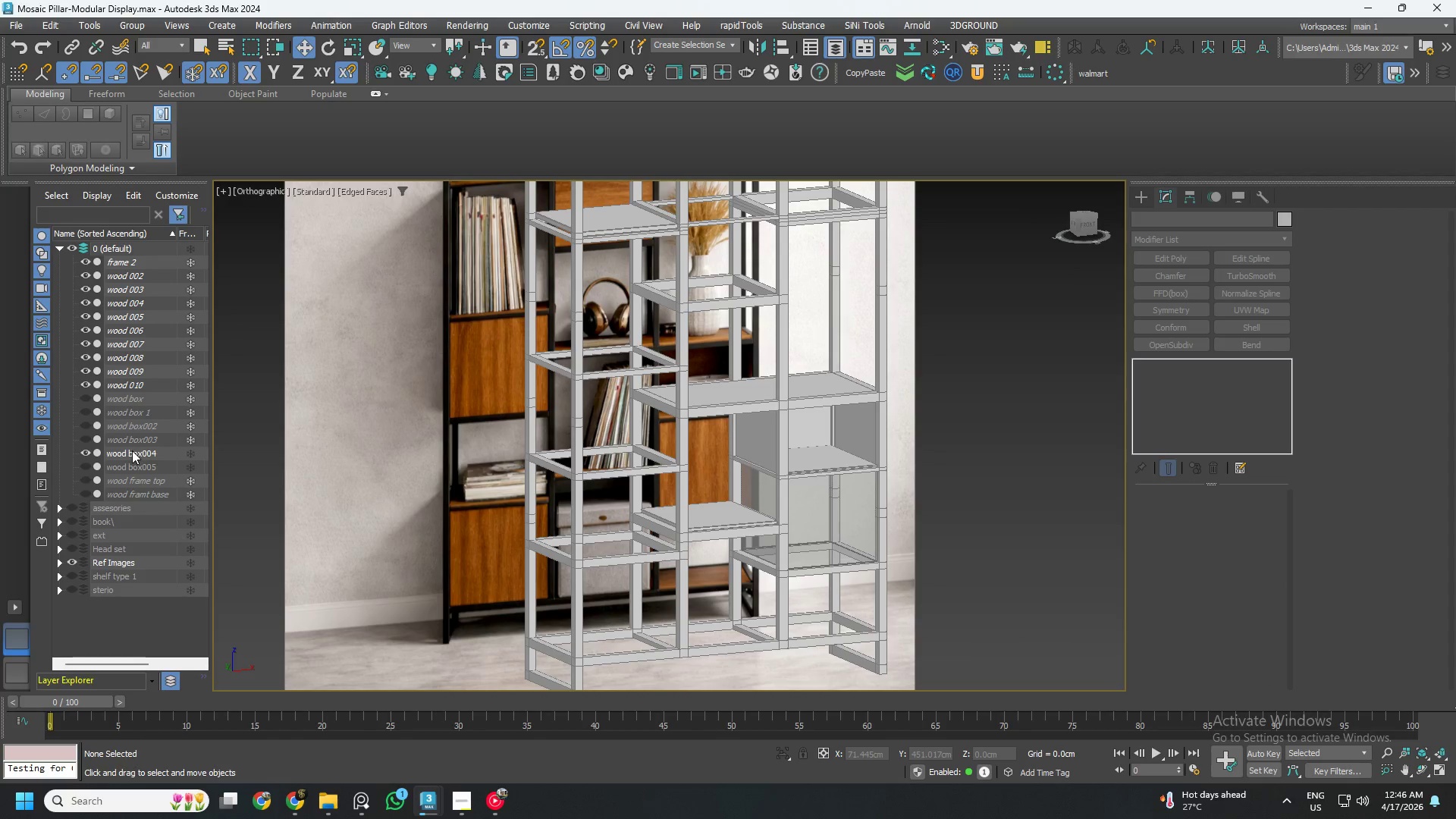 
left_click([132, 450])
 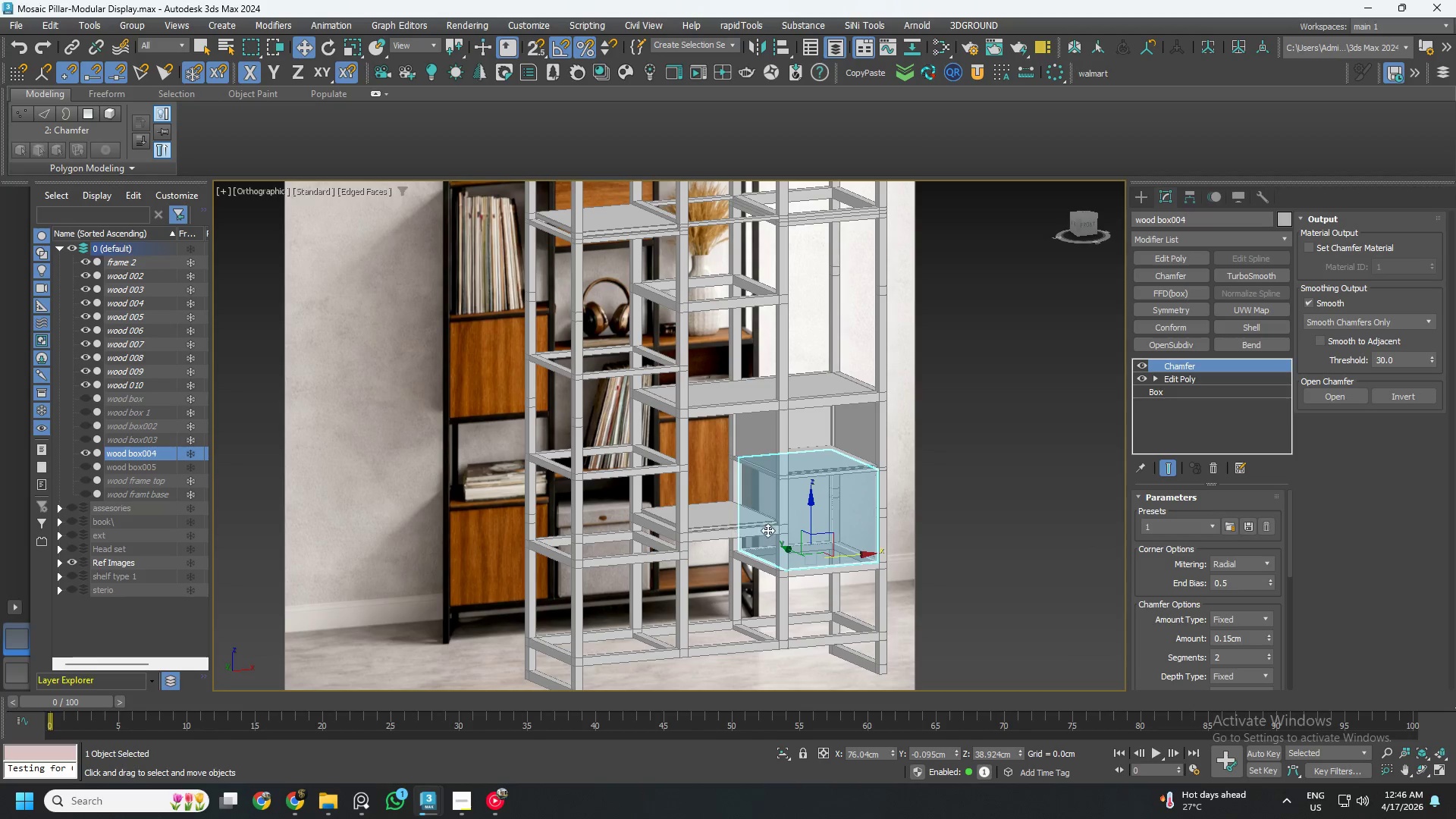 
key(Alt+AltLeft)
 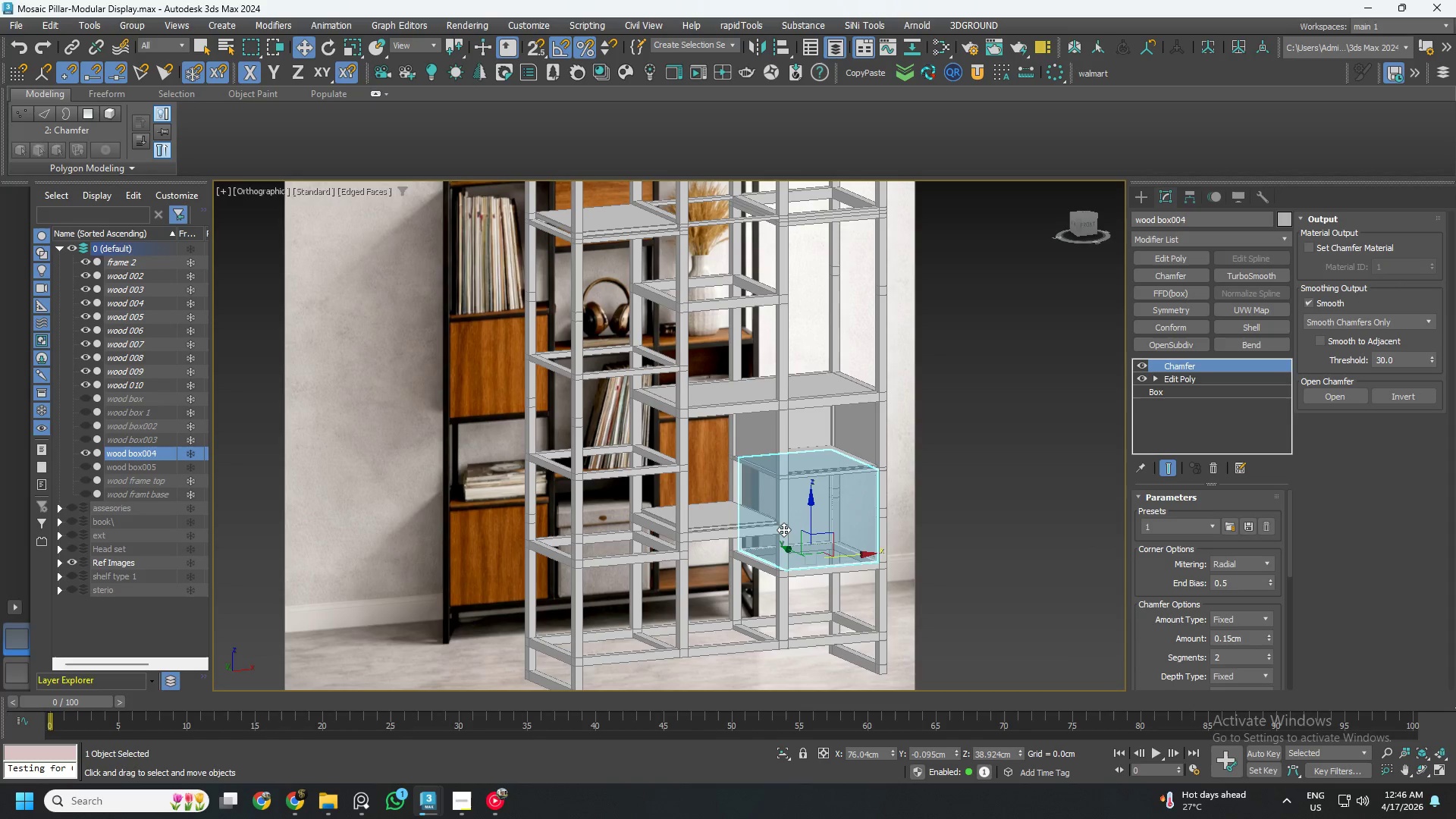 
key(Alt+X)
 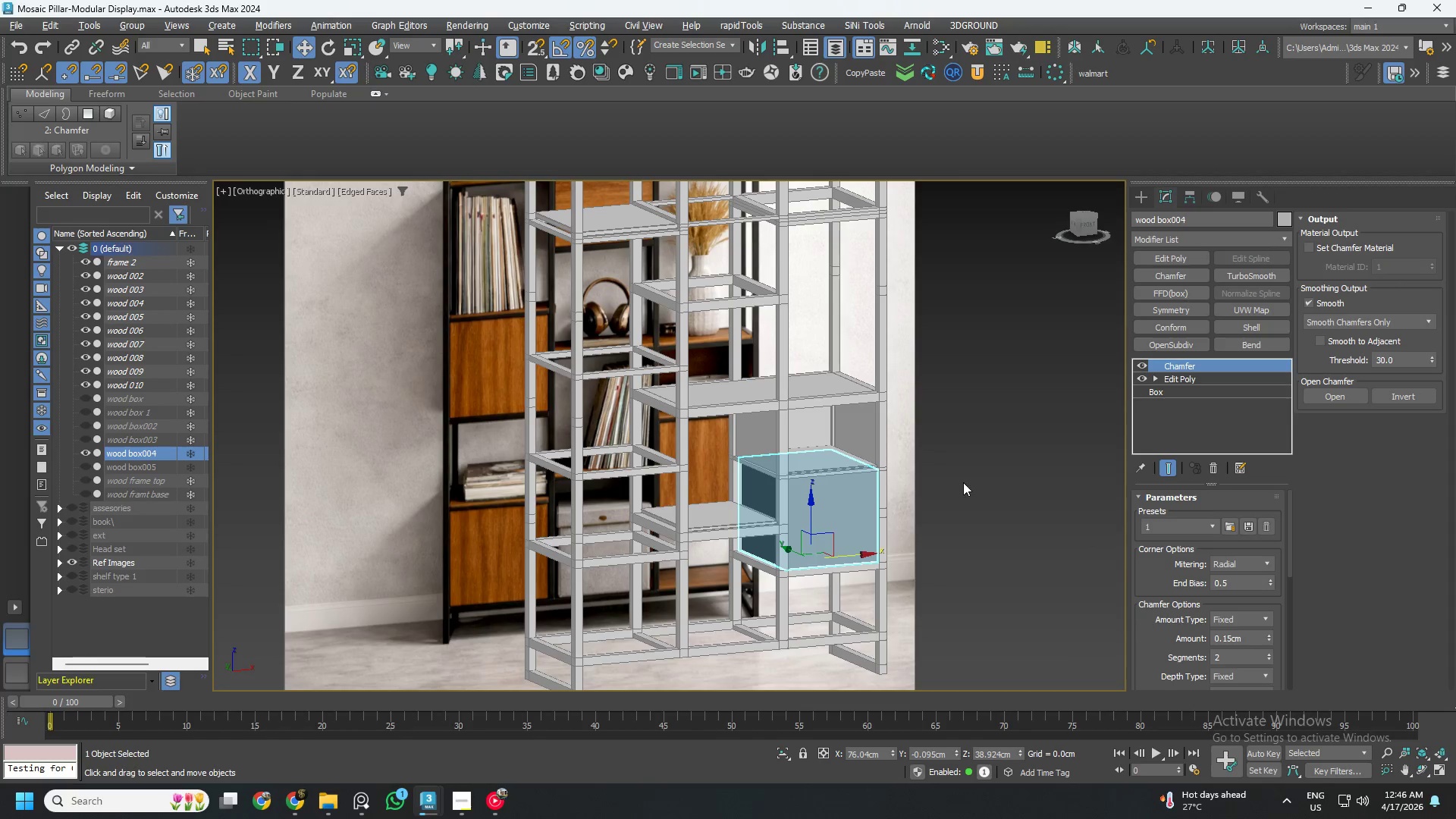 
left_click([967, 479])
 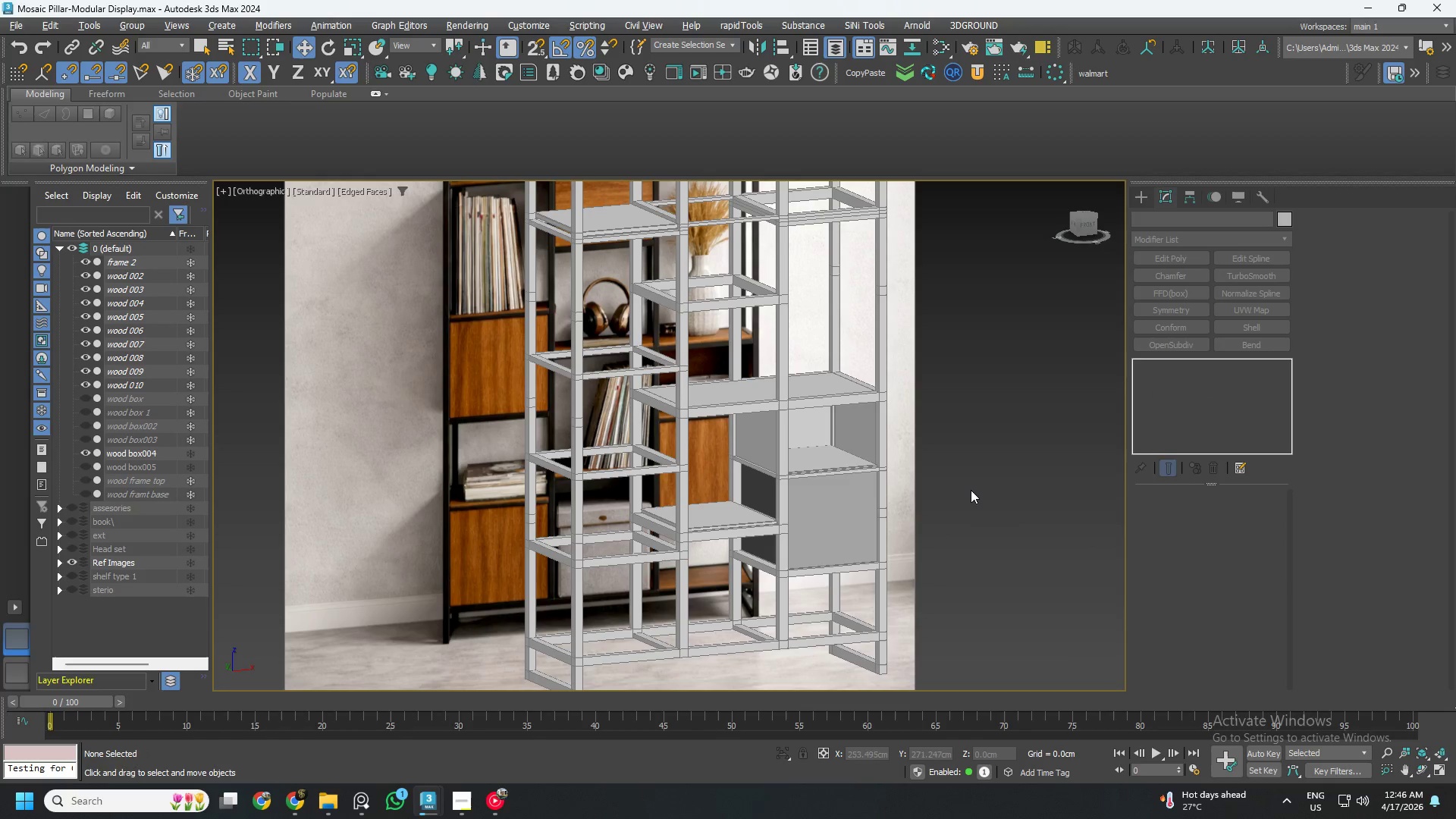 
hold_key(key=AltLeft, duration=0.72)
 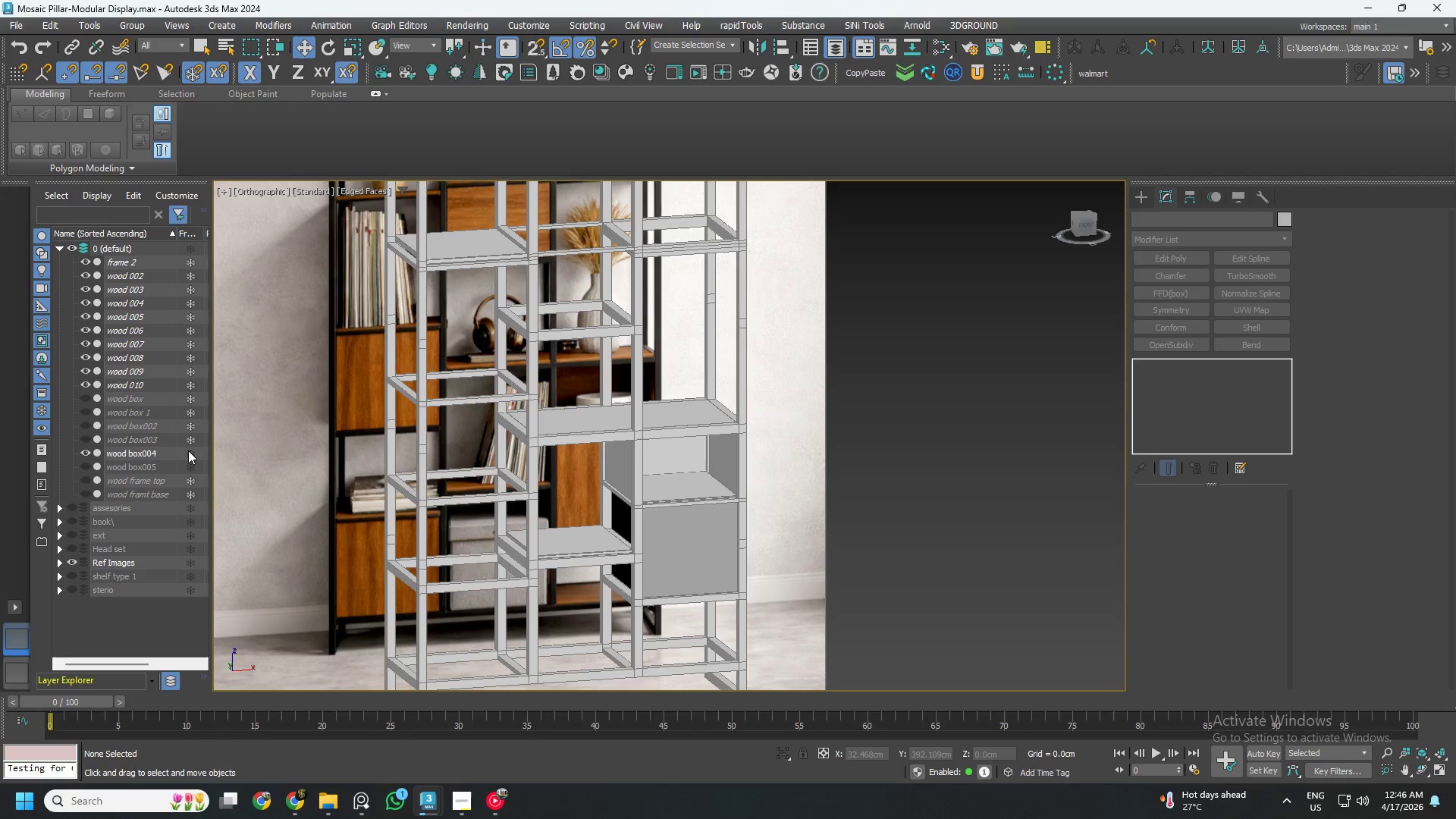 
double_click([189, 464])
 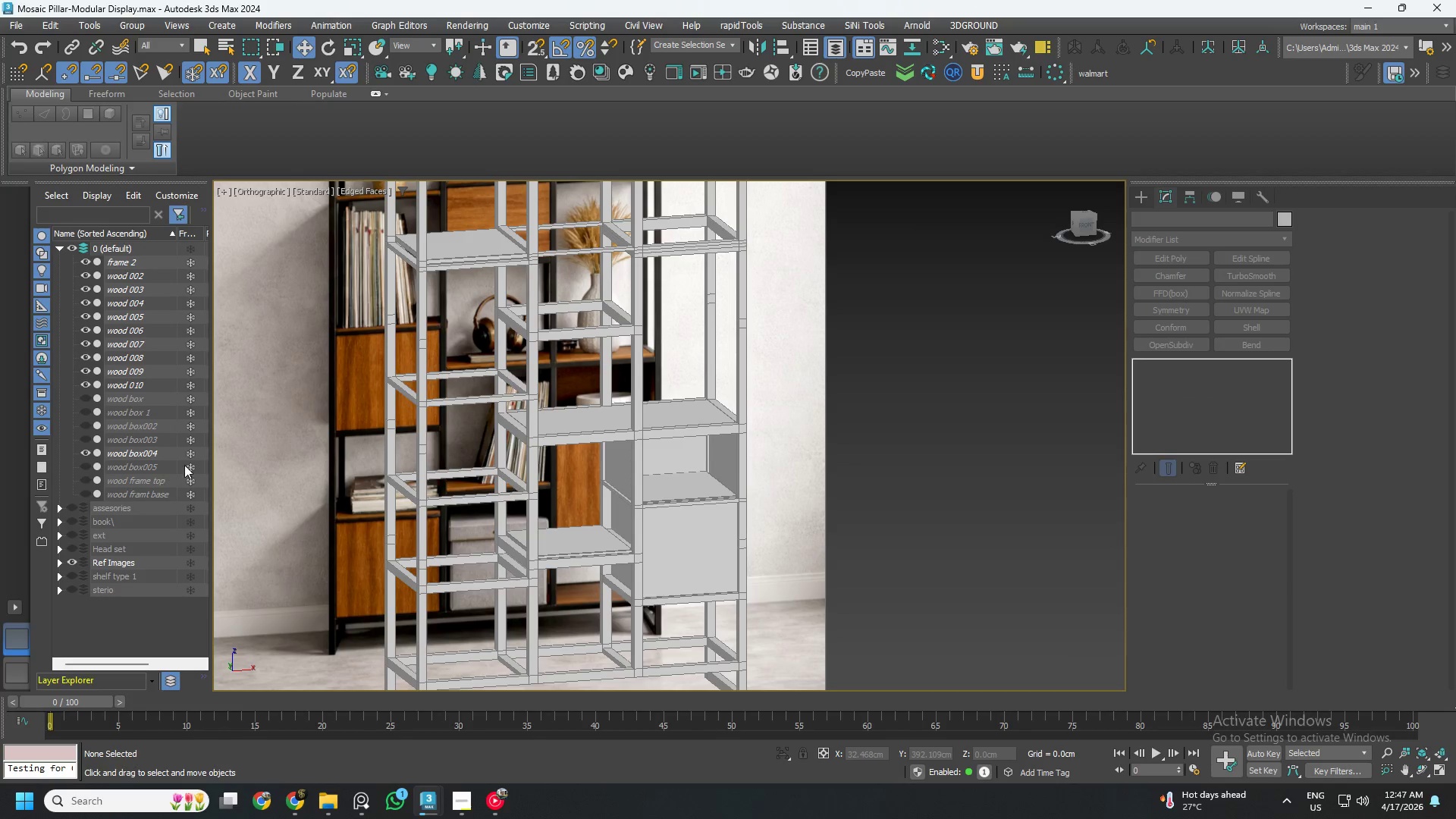 
left_click([187, 466])
 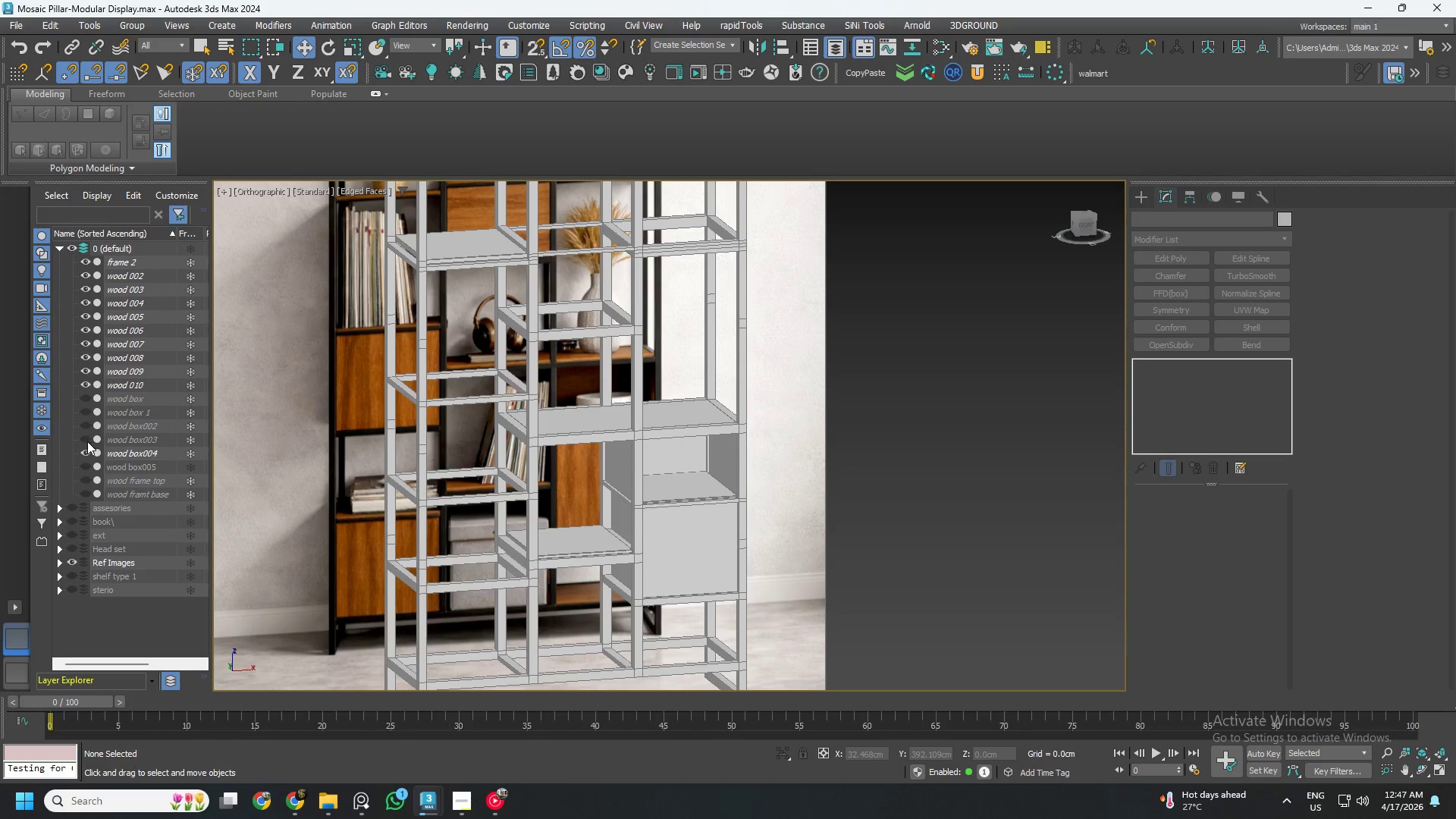 
left_click([86, 450])
 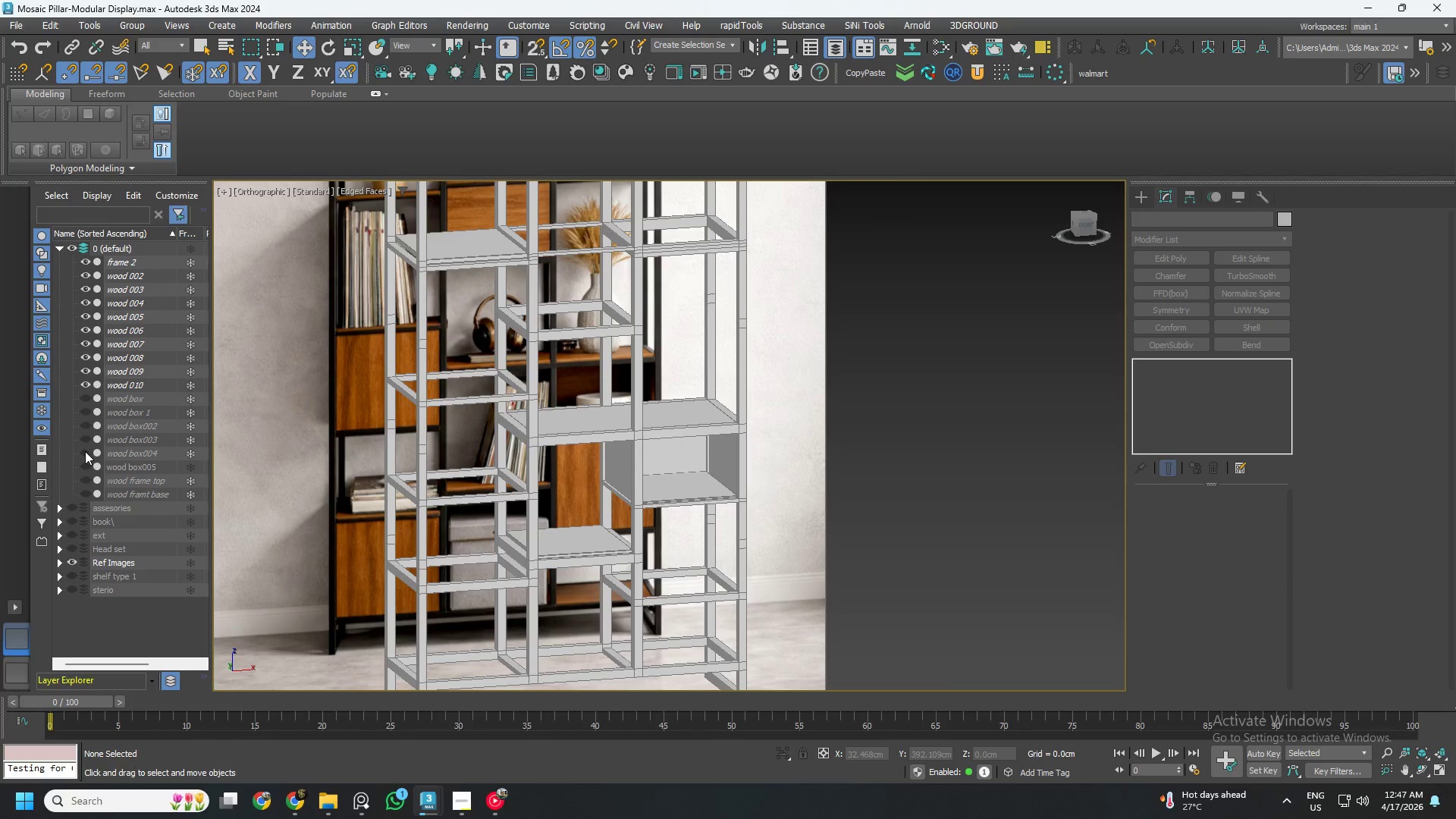 
left_click([85, 467])
 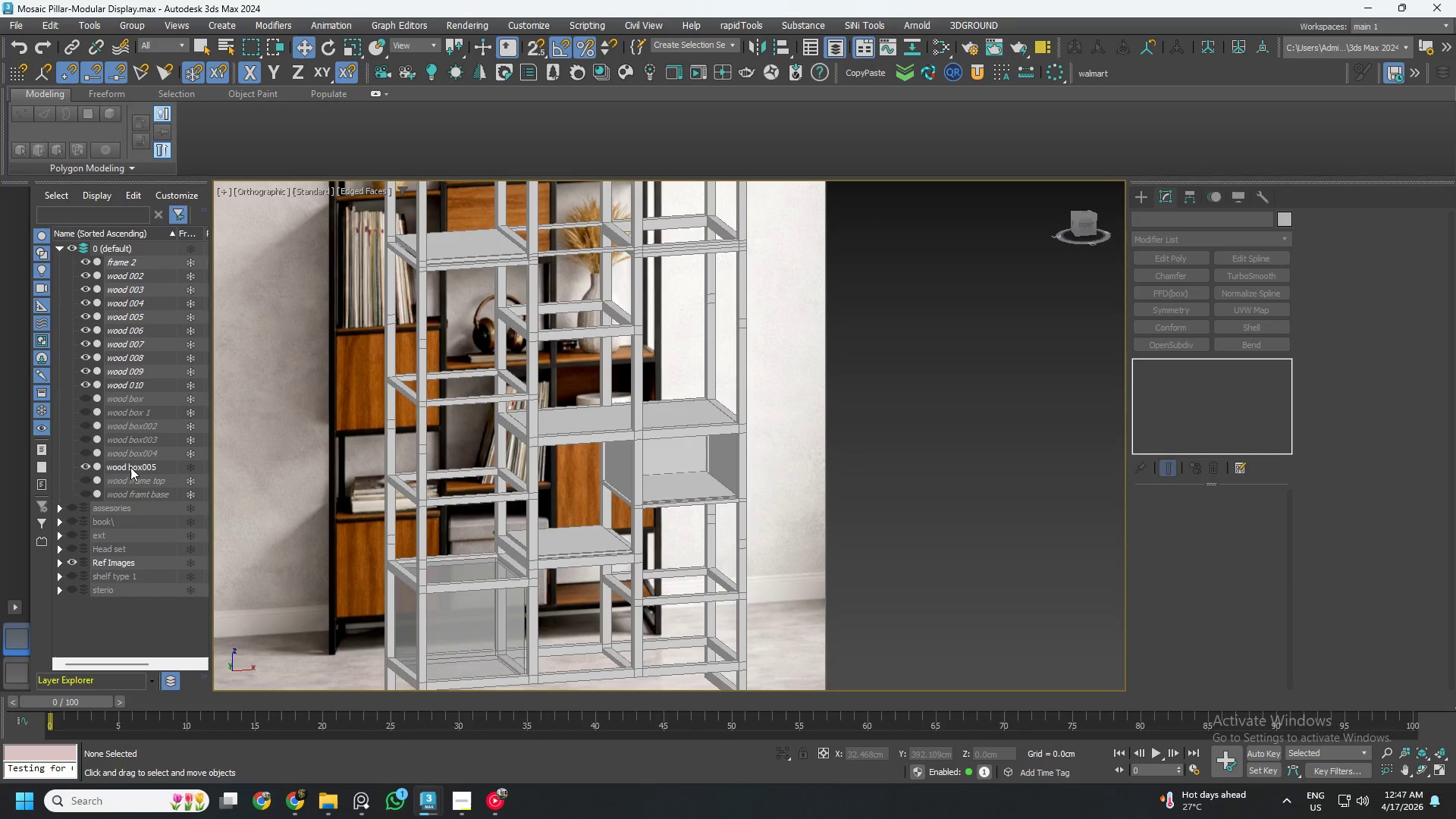 
left_click([132, 467])
 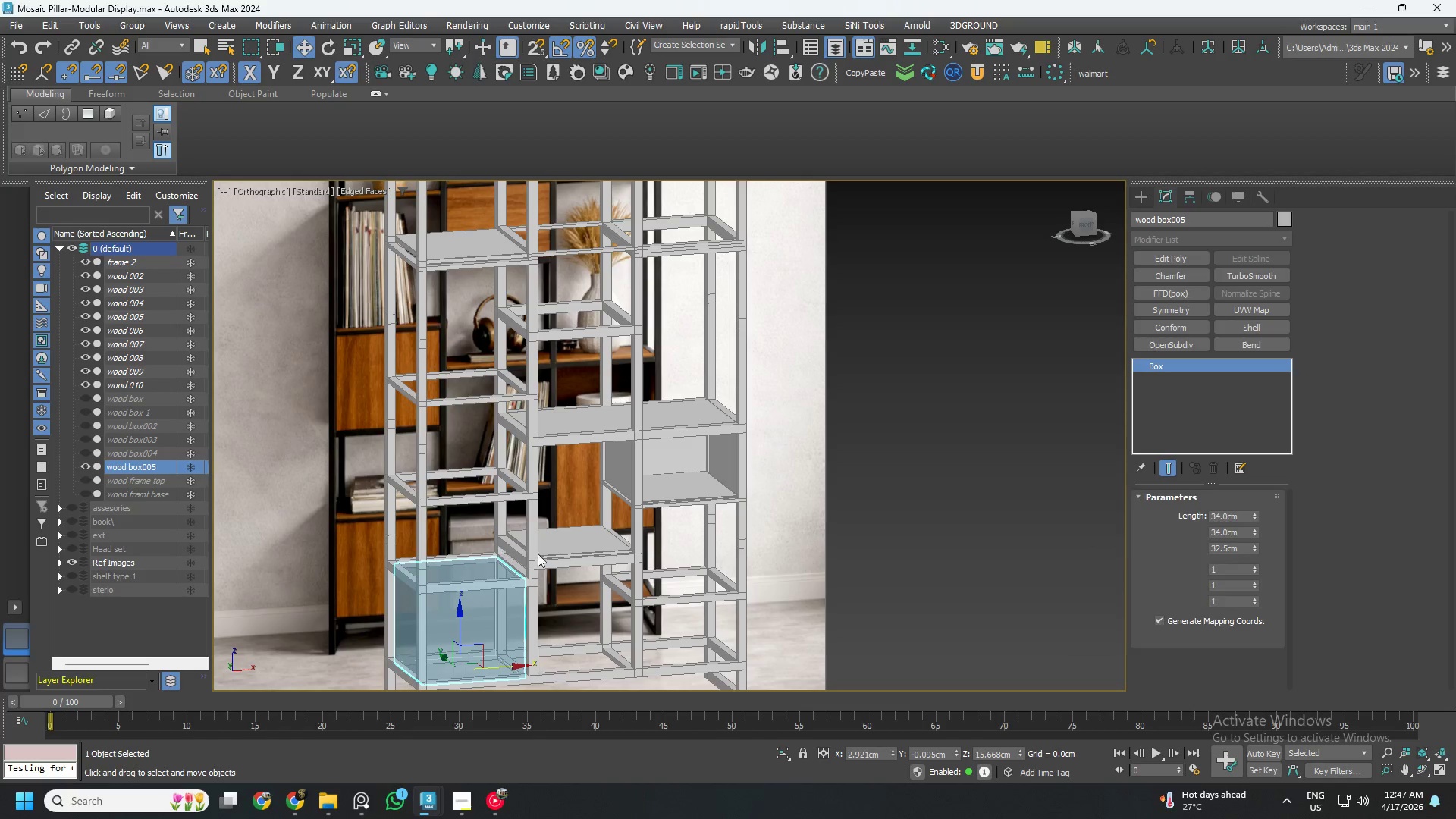 
scroll: coordinate [588, 551], scroll_direction: down, amount: 2.0
 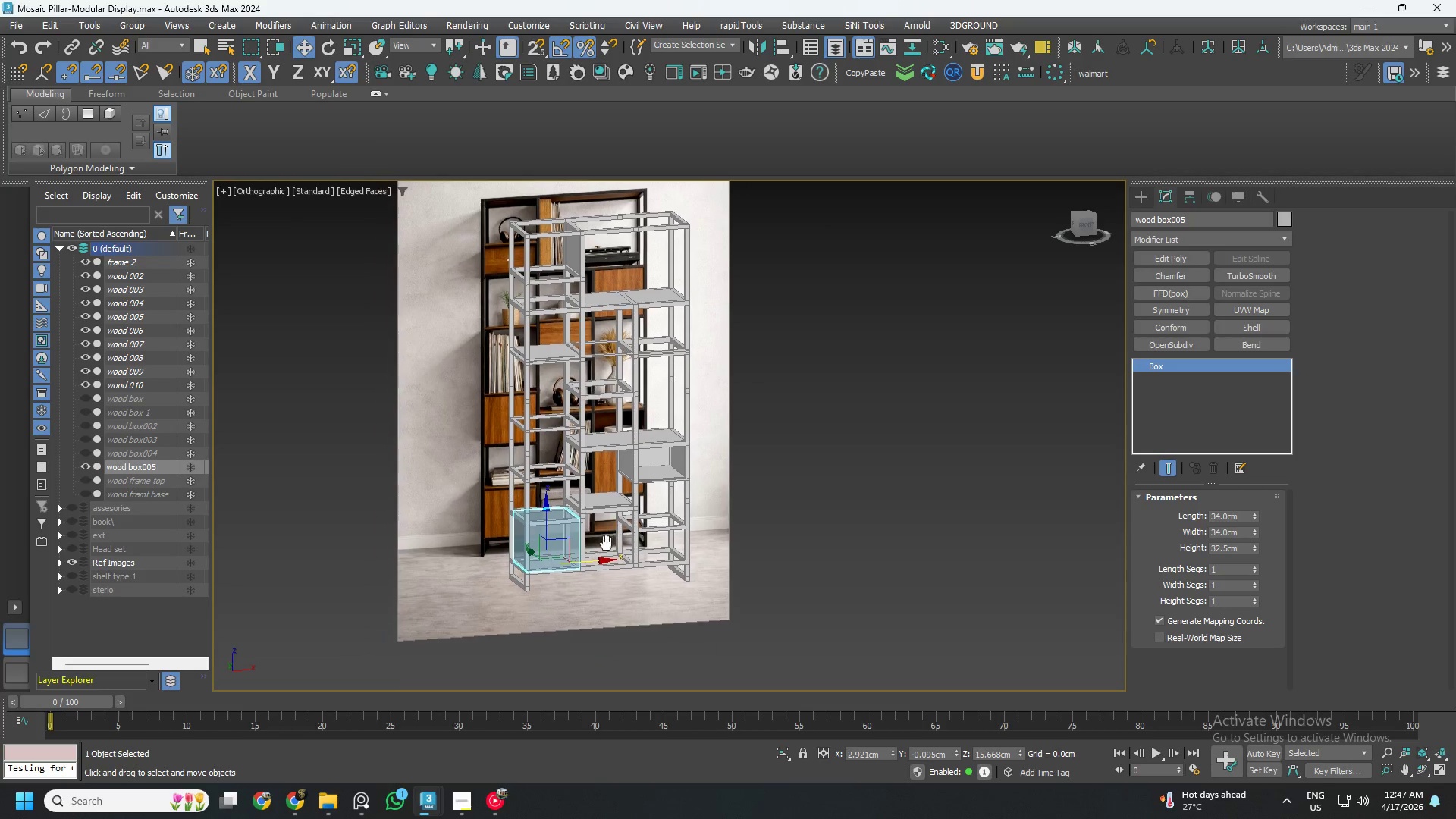 
scroll: coordinate [562, 515], scroll_direction: up, amount: 4.0
 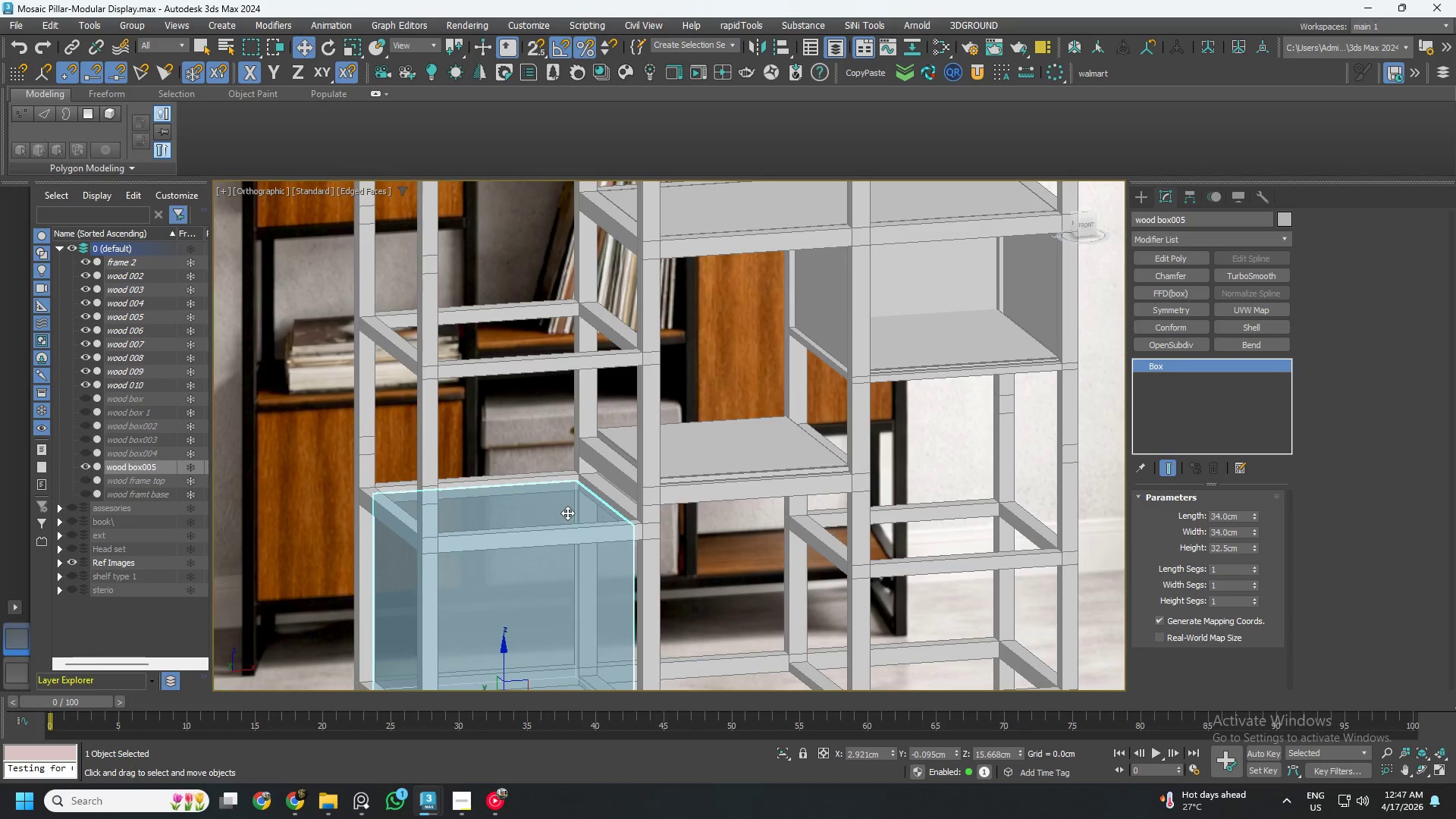 
key(Control+ControlLeft)
 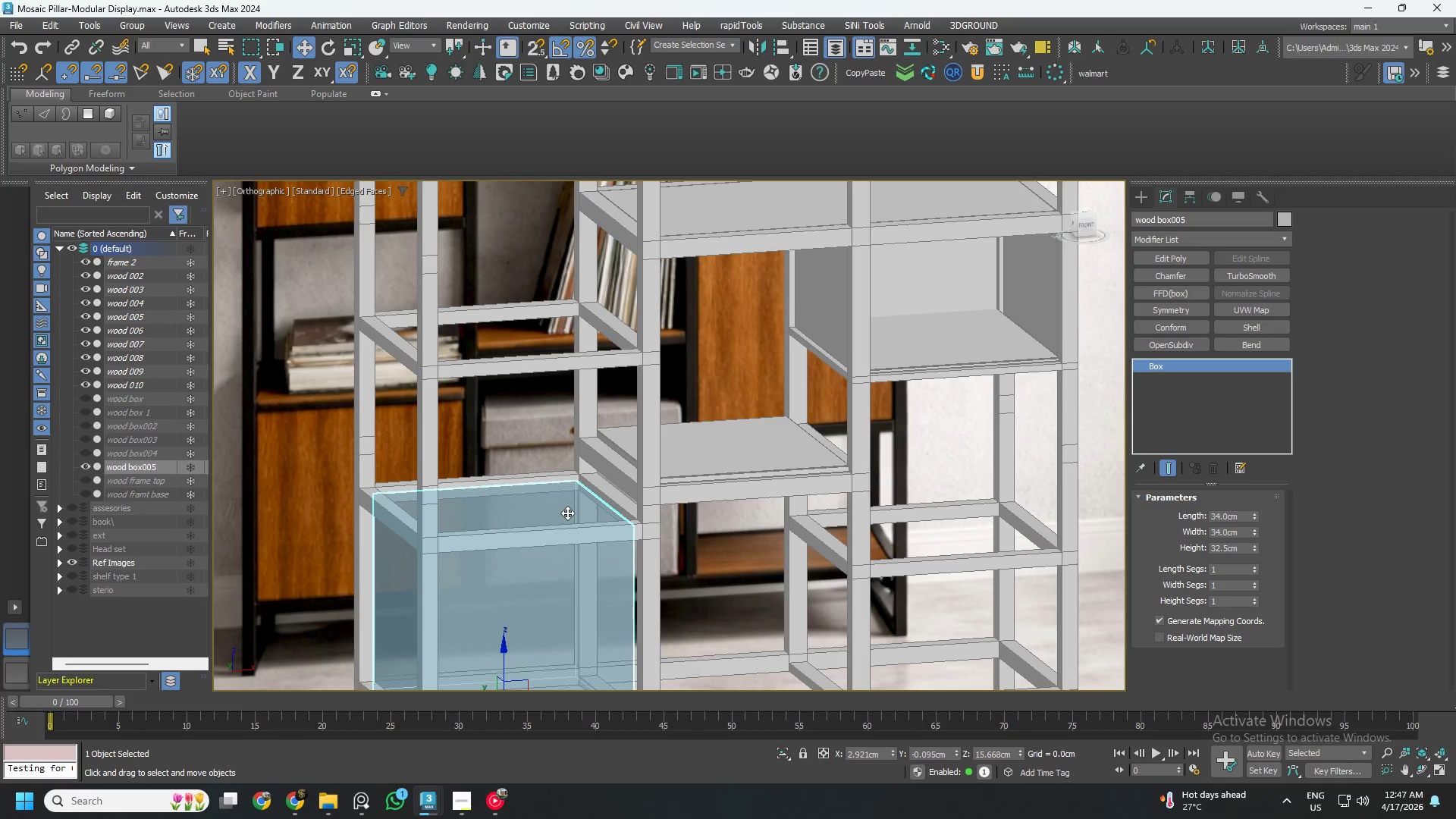 
key(Control+S)
 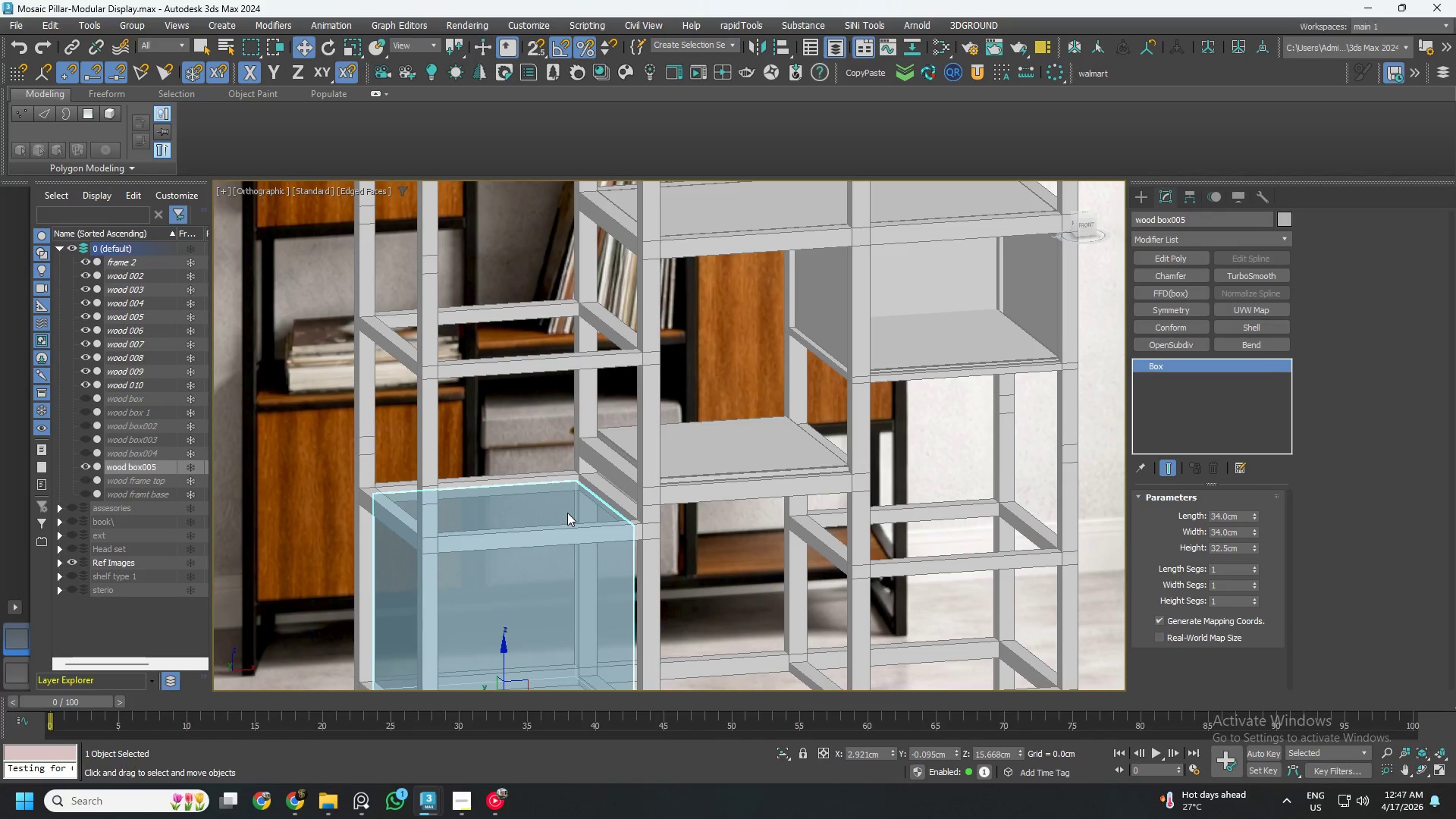 
wait(13.86)
 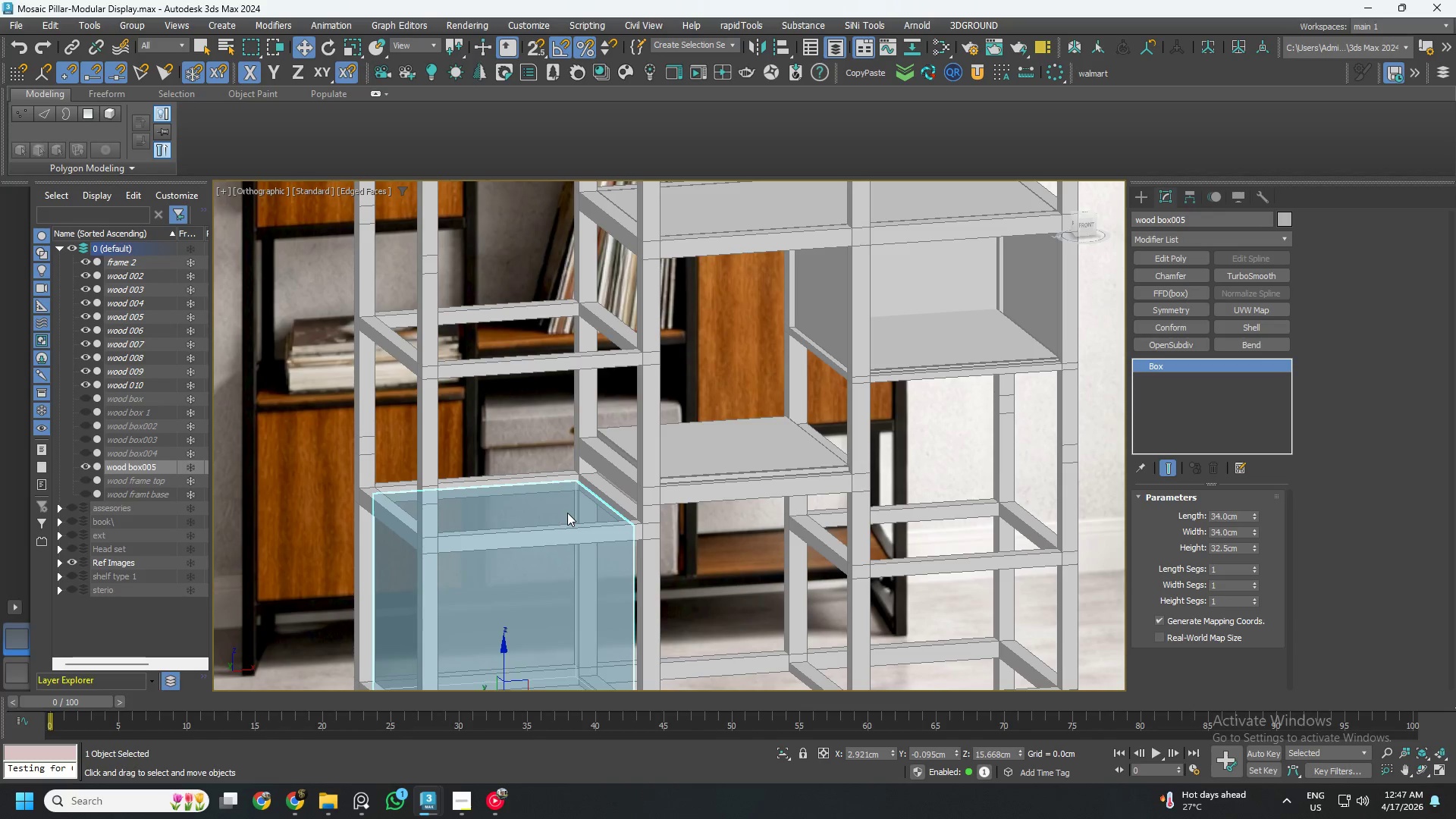 
scroll: coordinate [557, 520], scroll_direction: down, amount: 4.0
 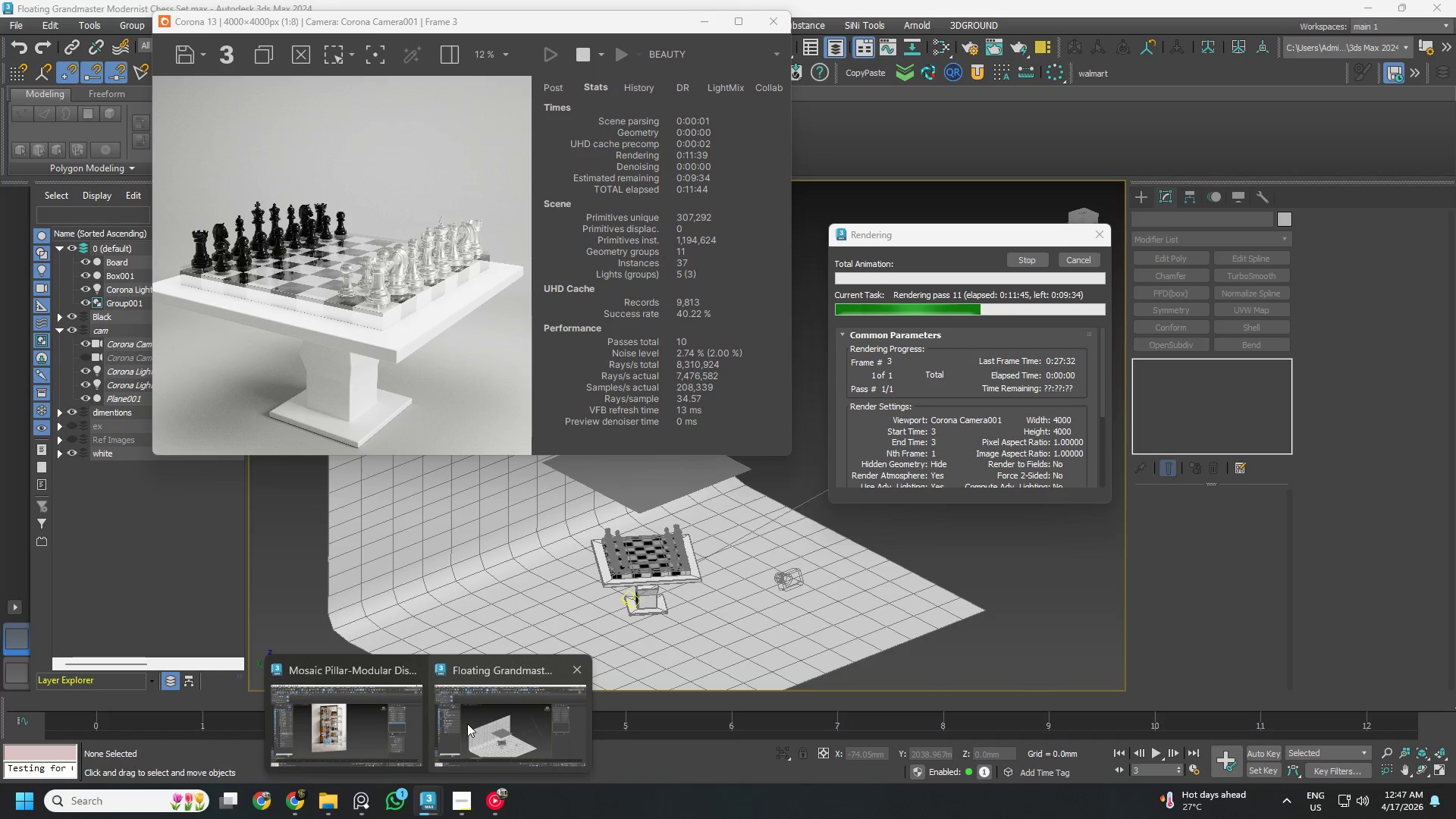 
wait(7.34)
 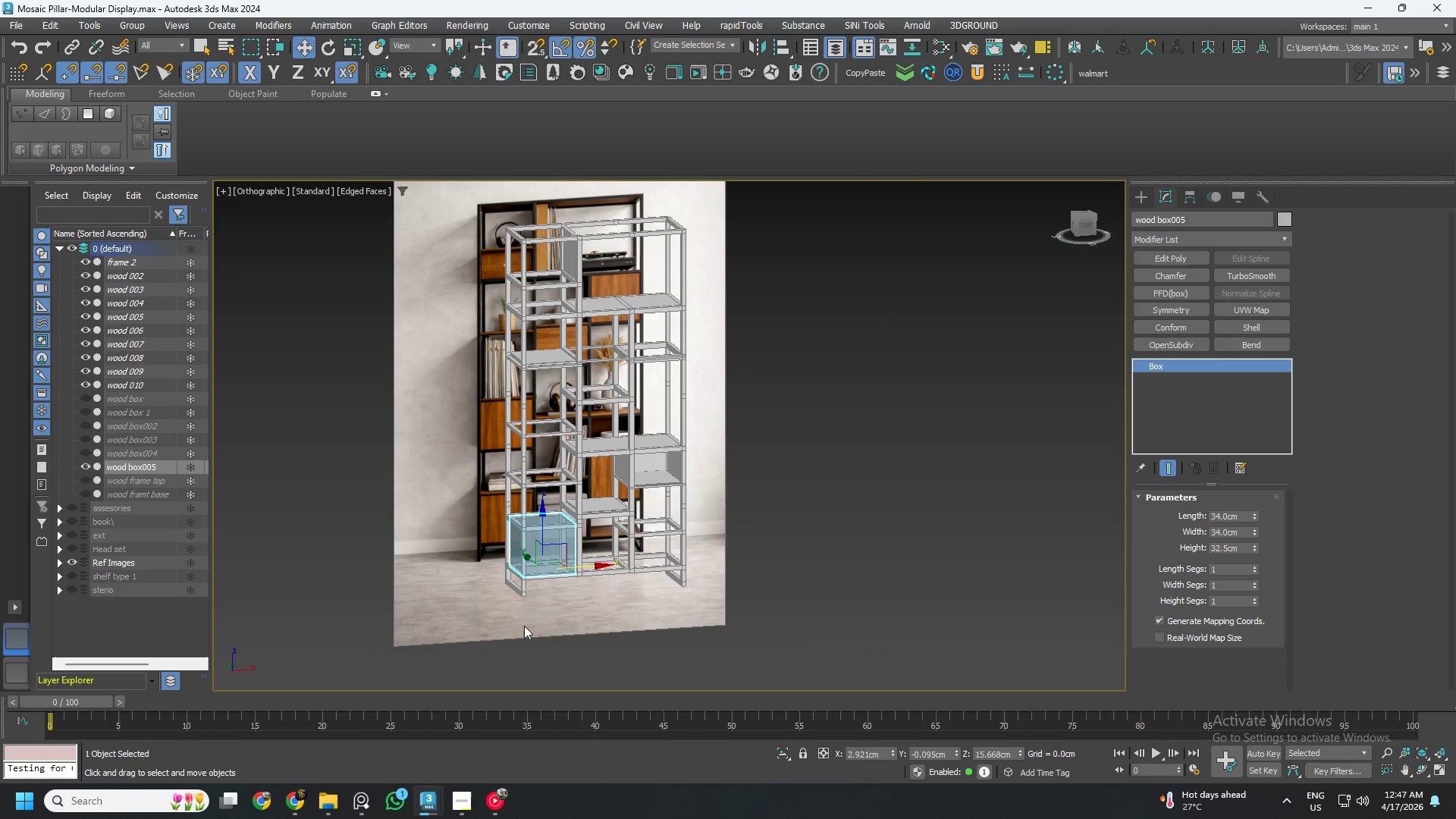 
hold_key(key=AltLeft, duration=1.8)
 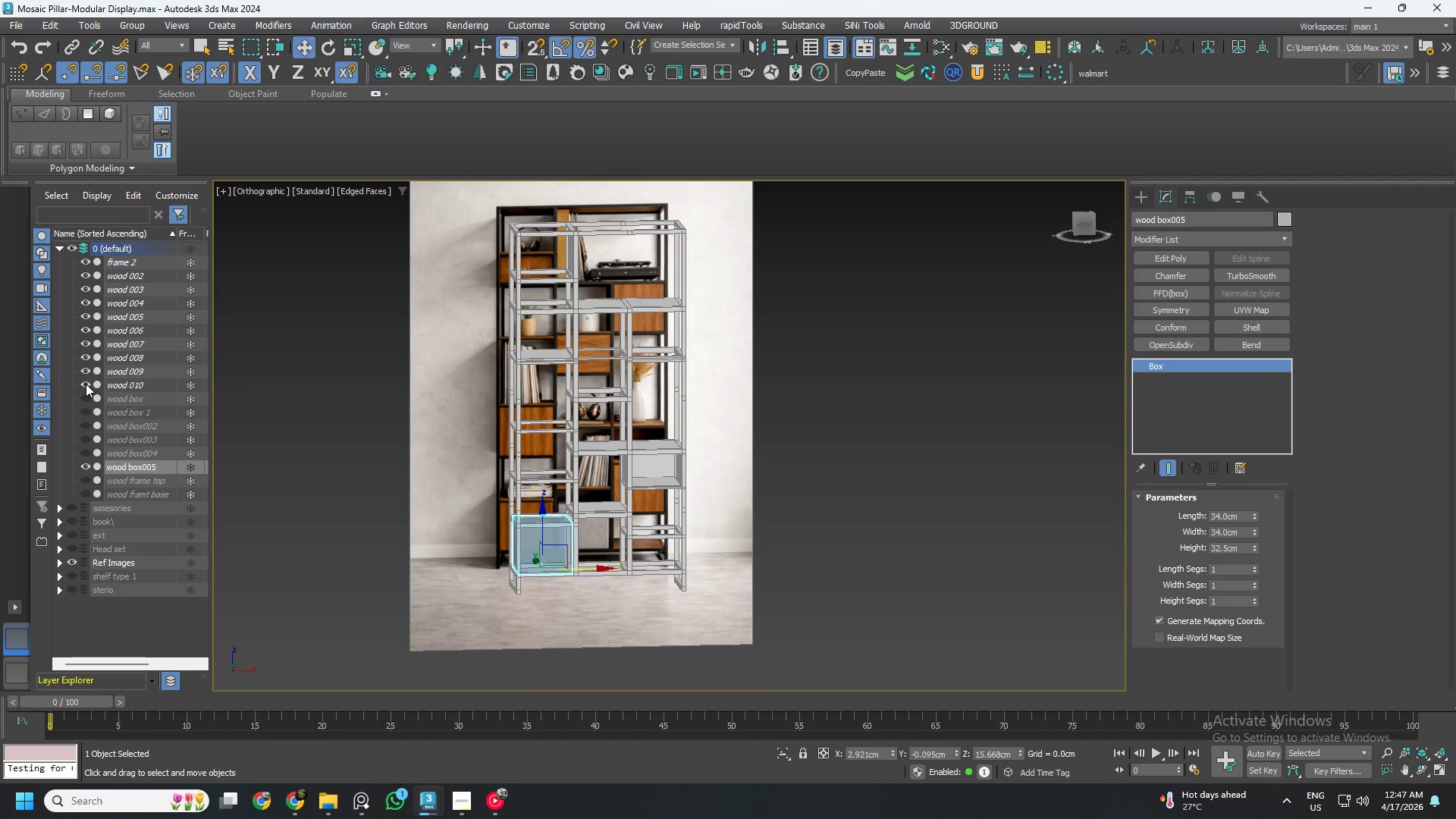 
double_click([84, 369])
 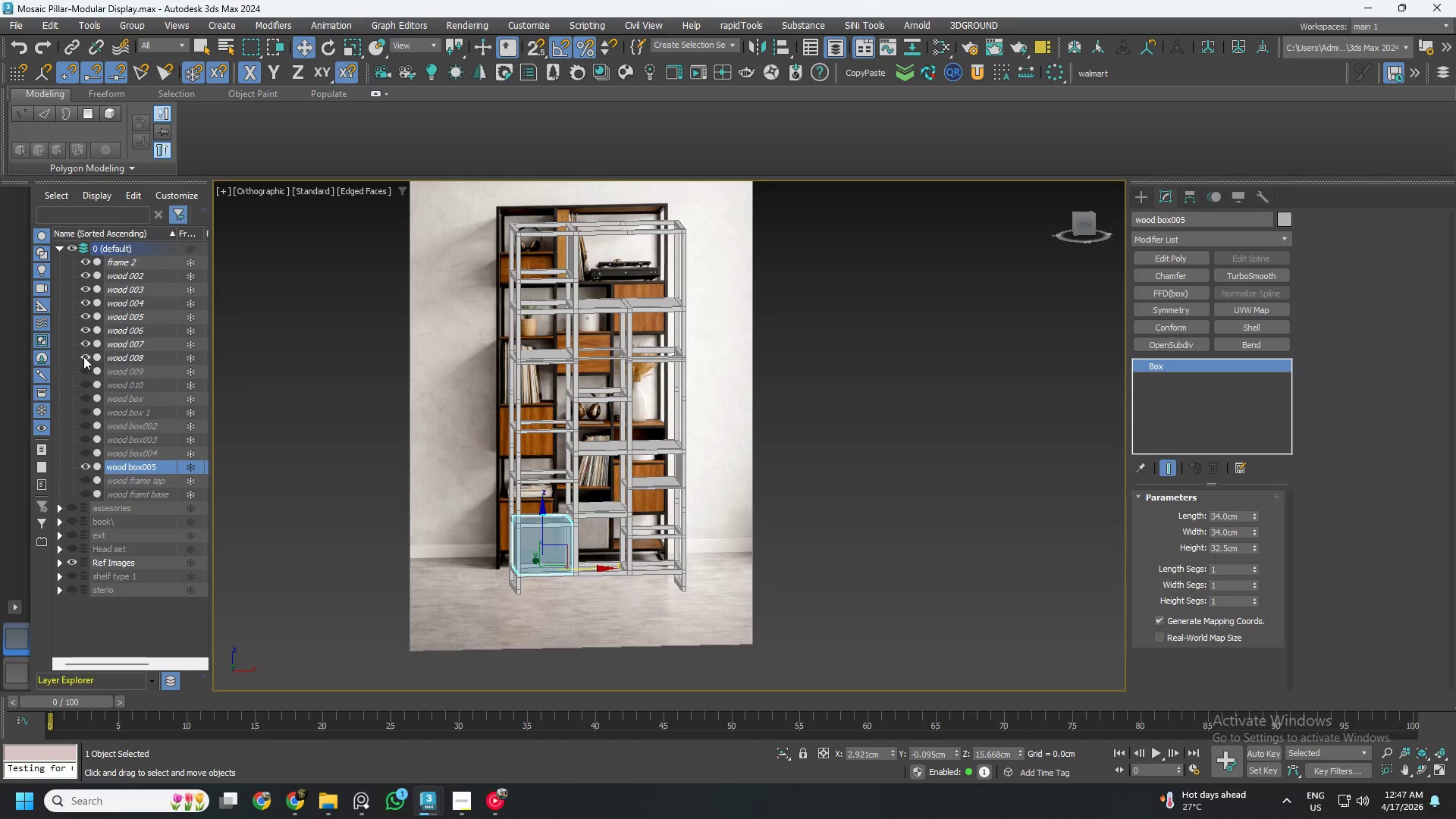 
triple_click([83, 356])
 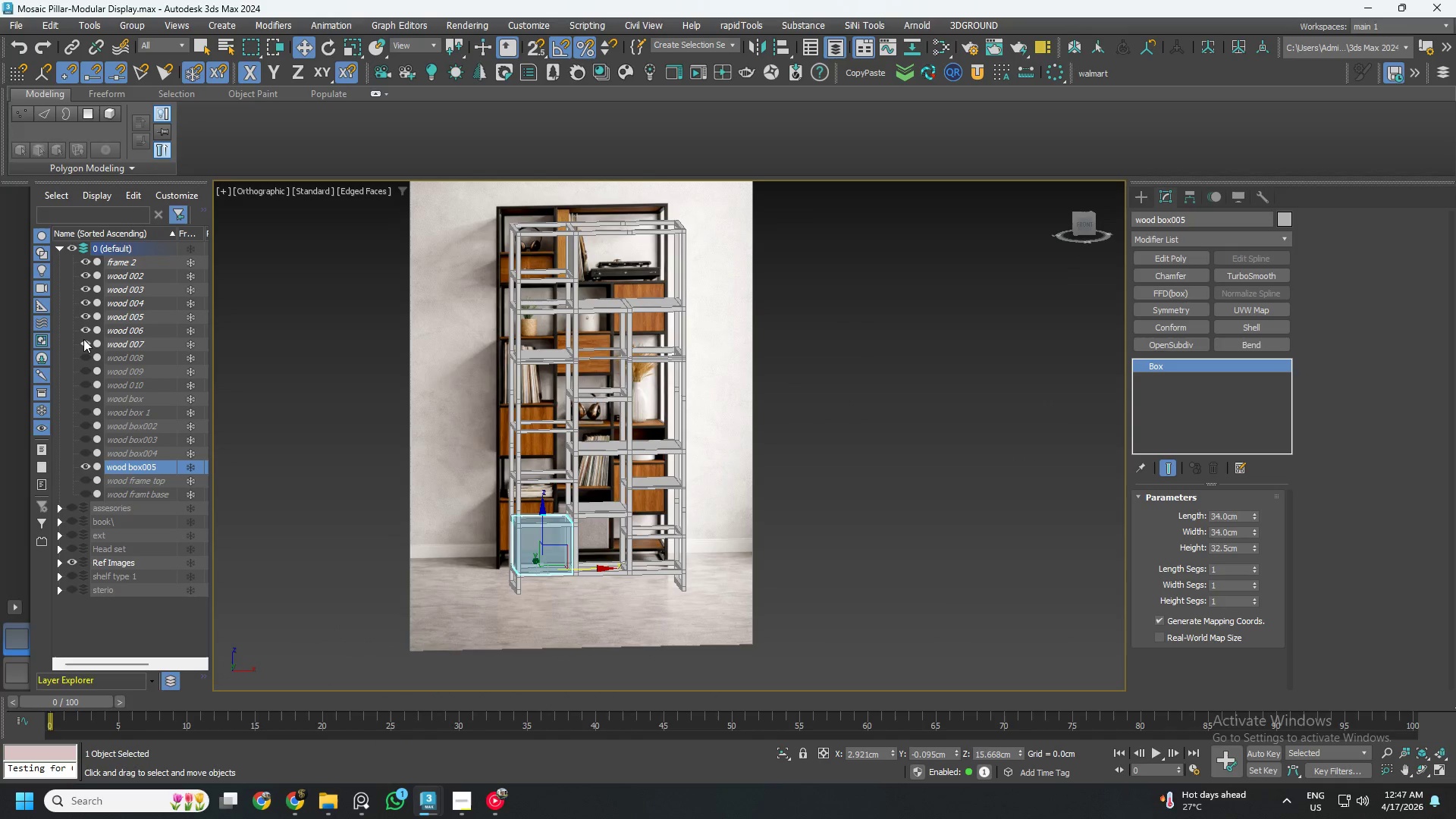 
triple_click([83, 338])
 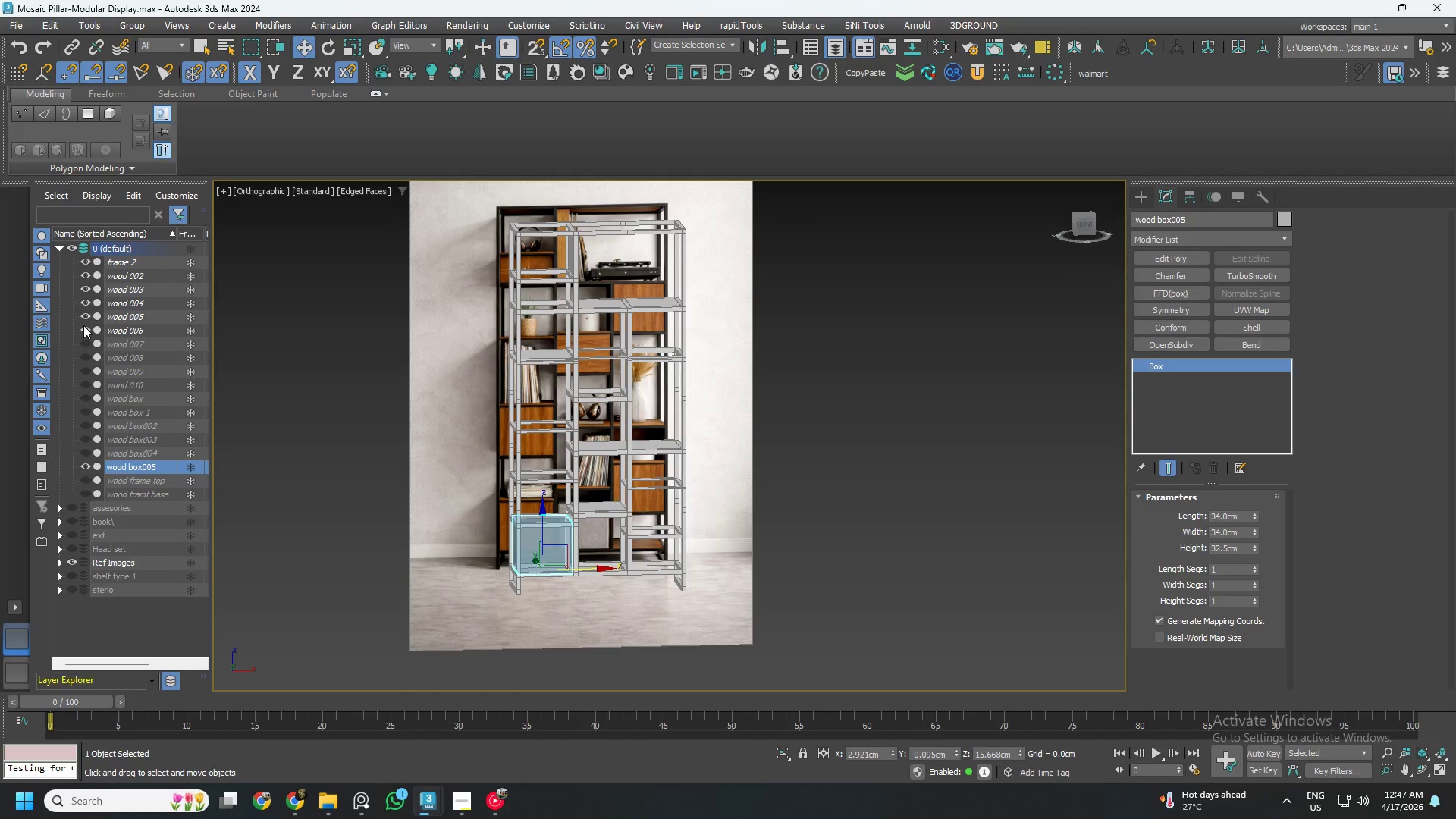 
triple_click([83, 325])
 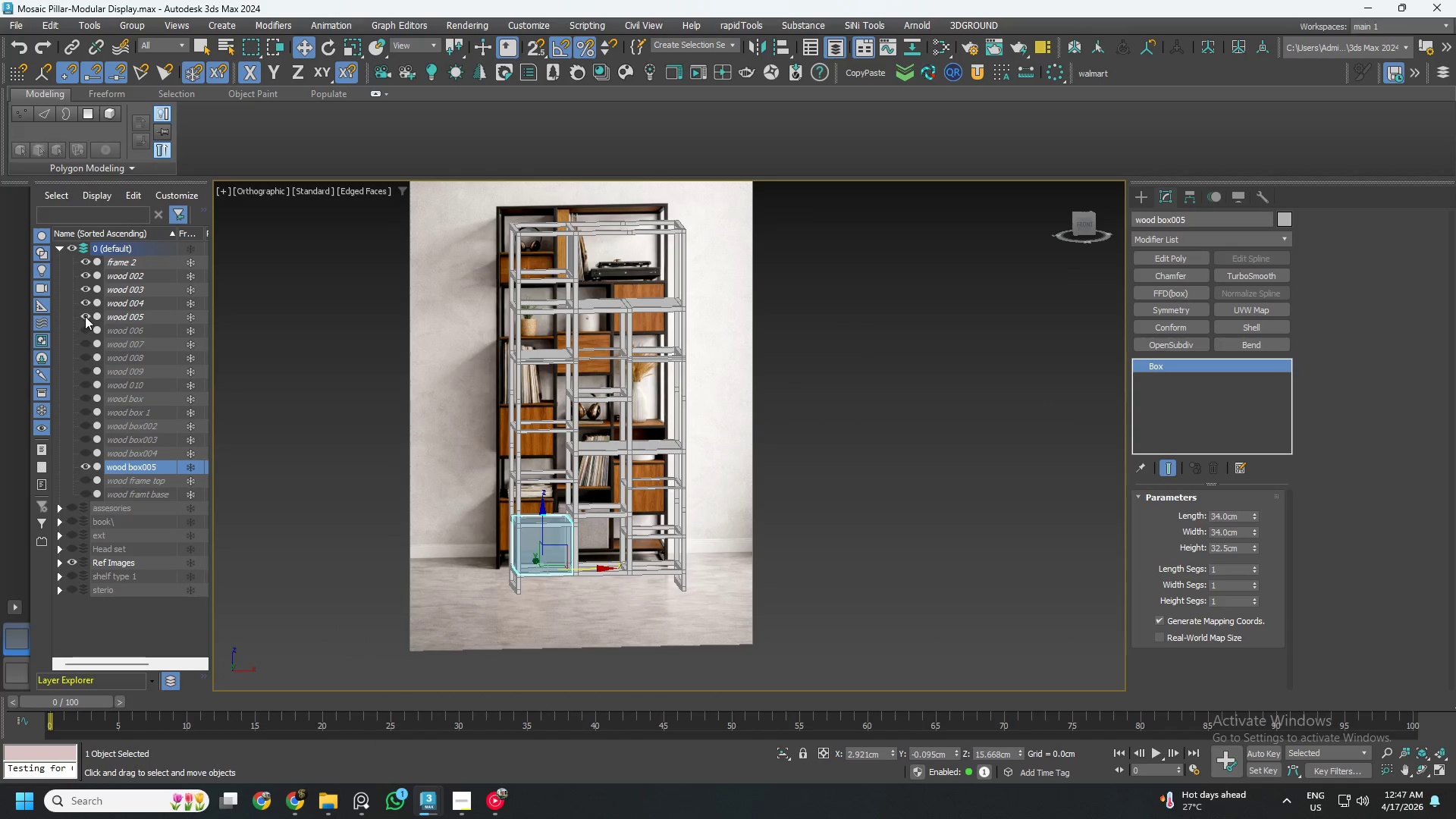 
triple_click([85, 315])
 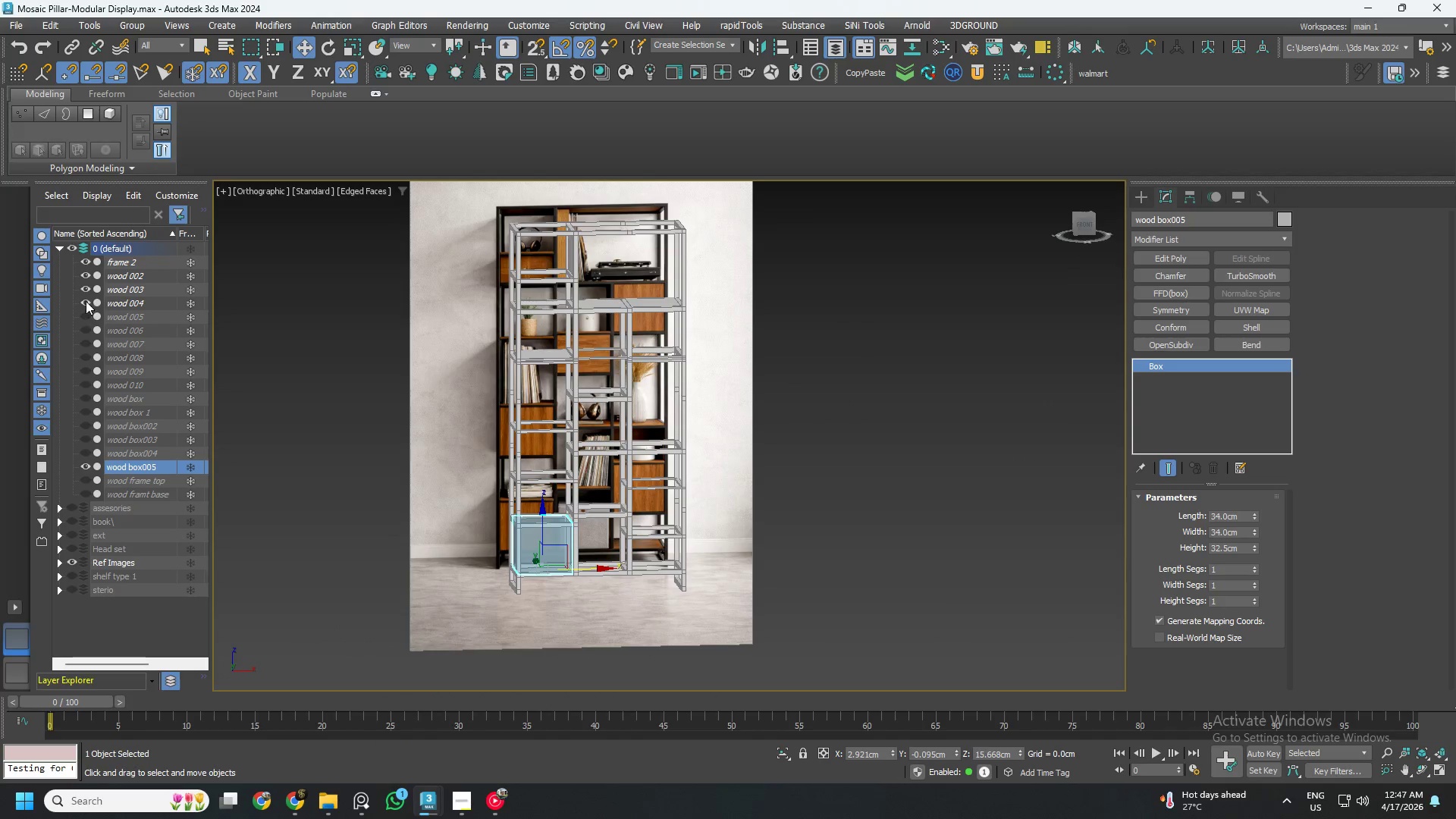 
triple_click([86, 301])
 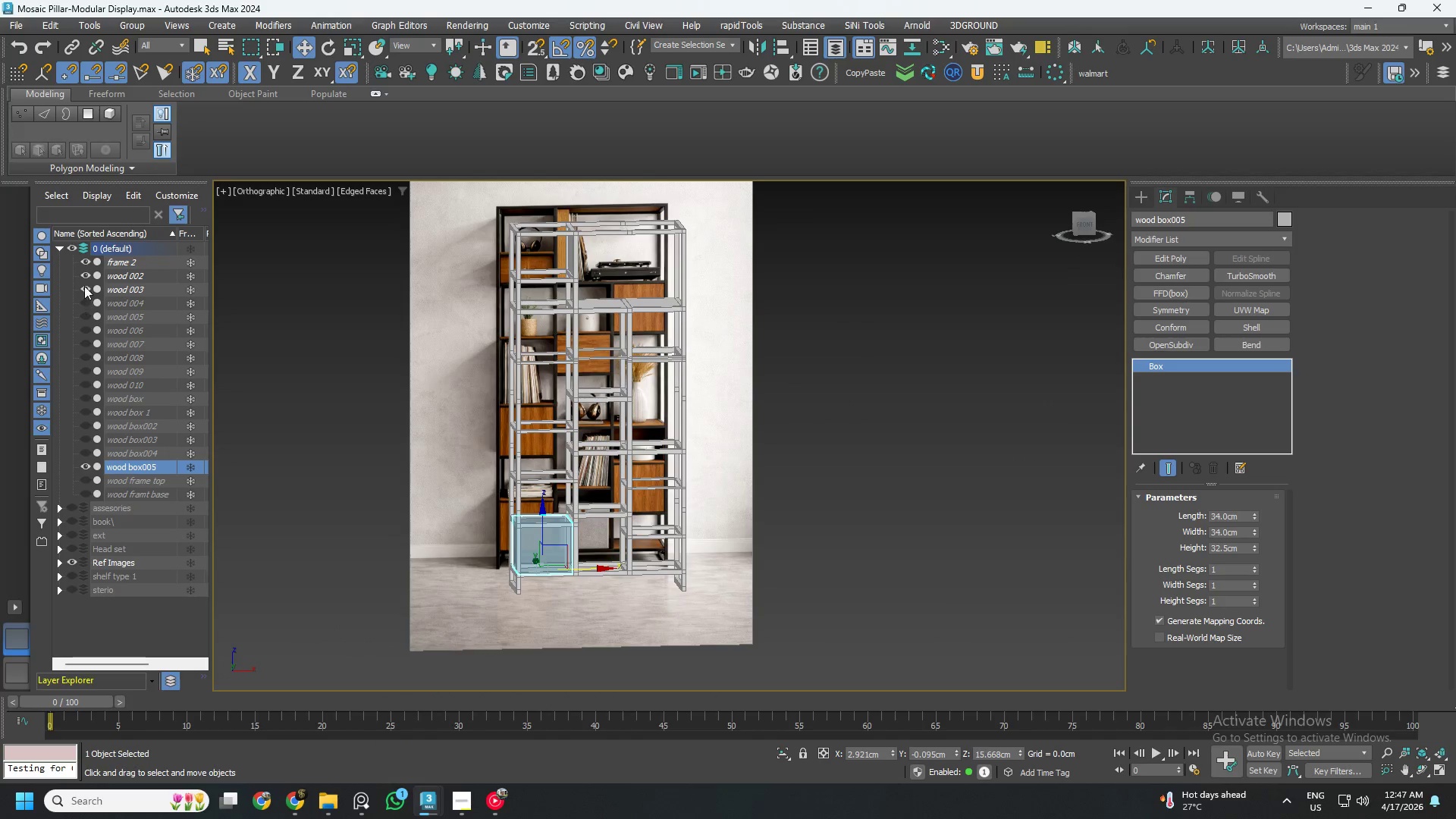 
triple_click([84, 286])
 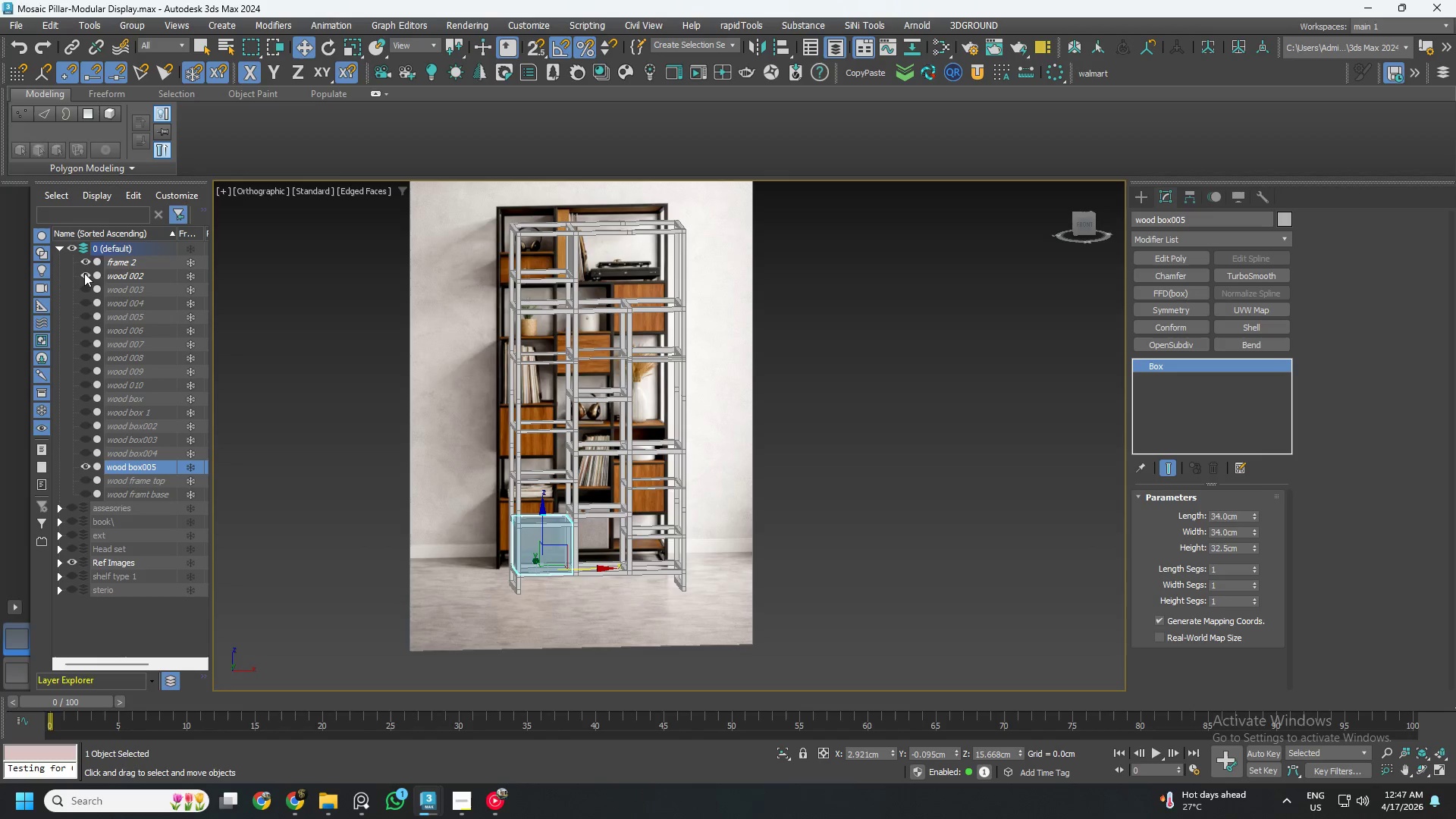 
triple_click([84, 273])
 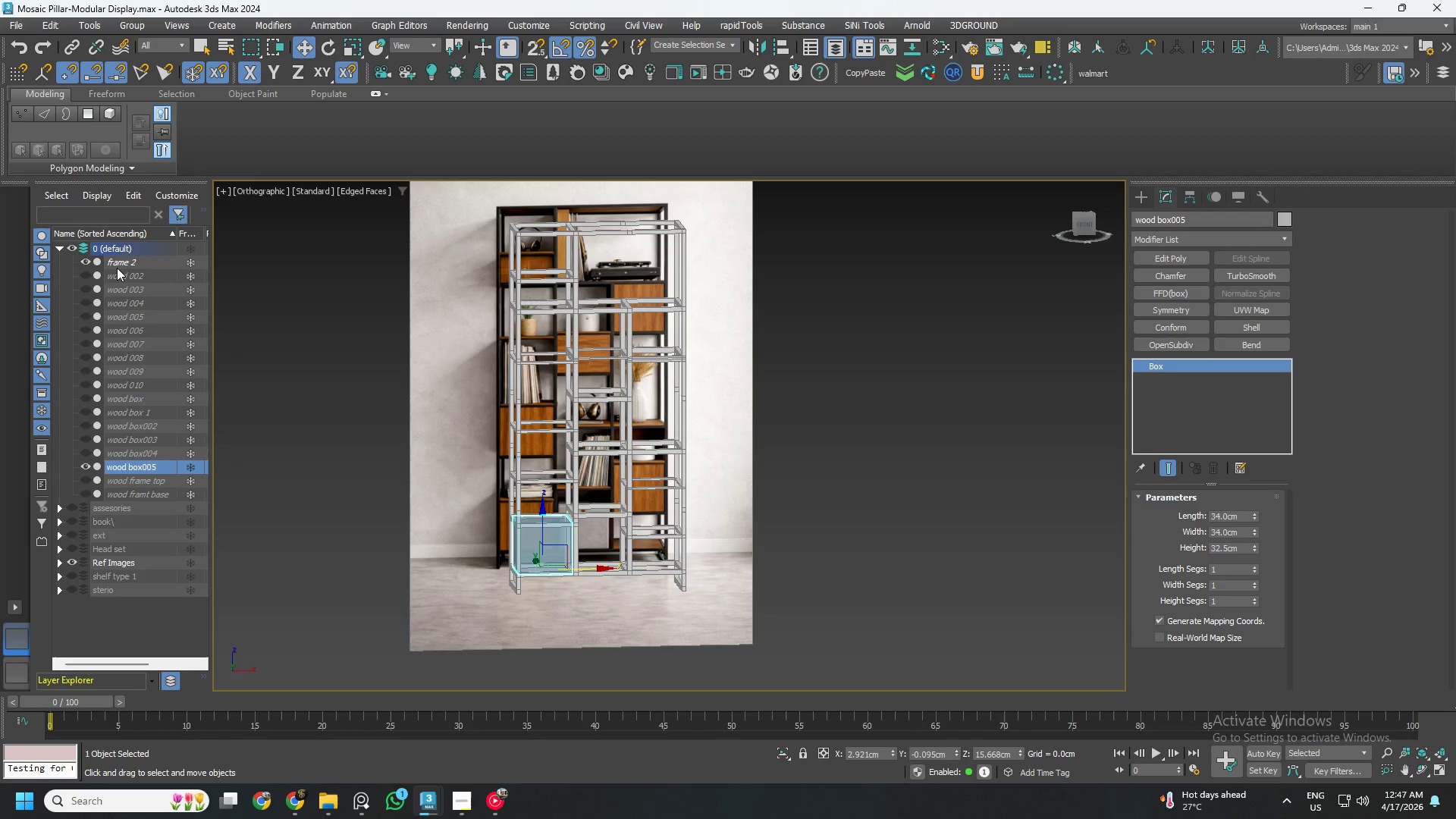 
left_click([118, 269])
 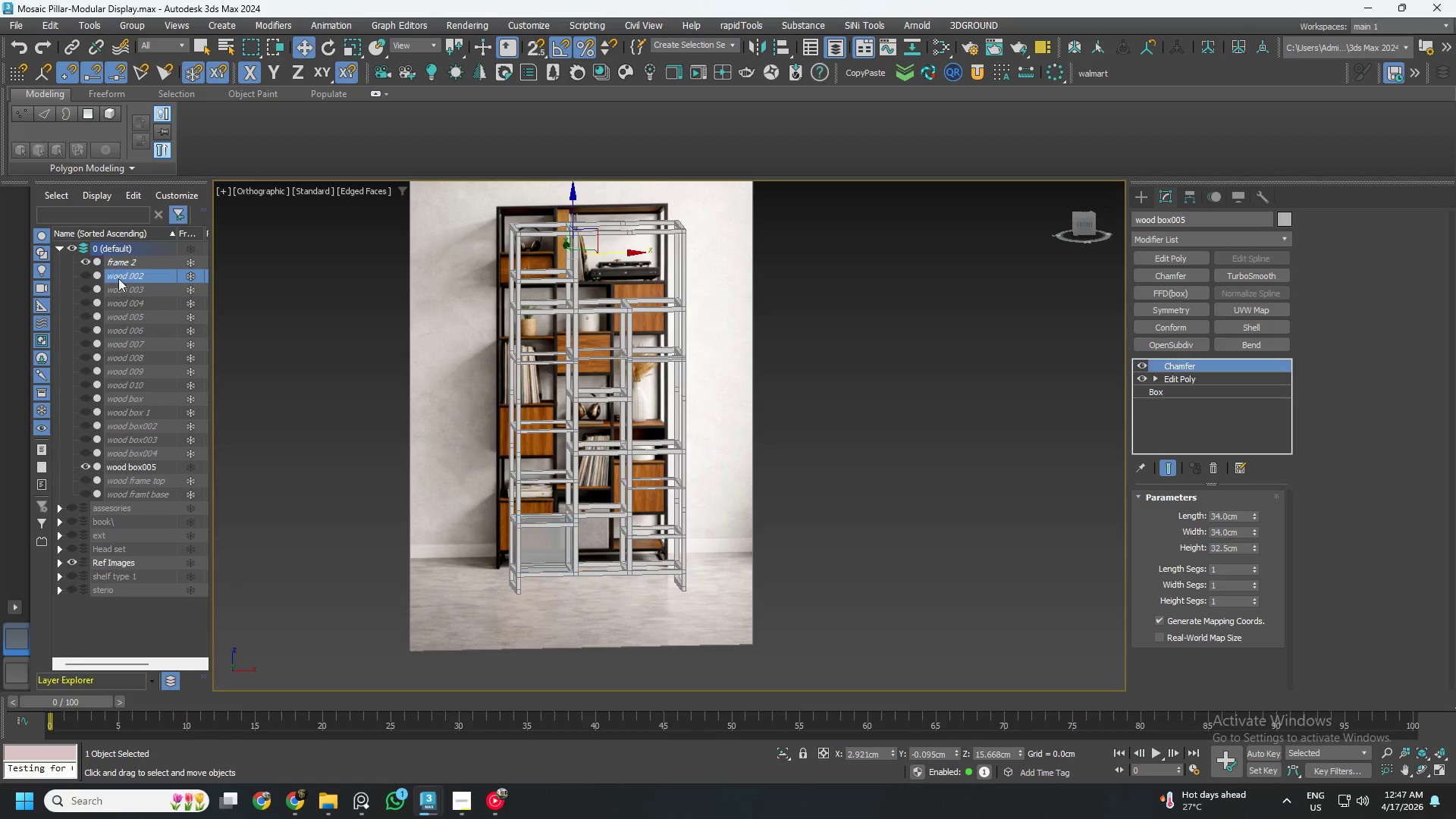 
hold_key(key=ControlLeft, duration=8.06)
double_click([121, 300])
 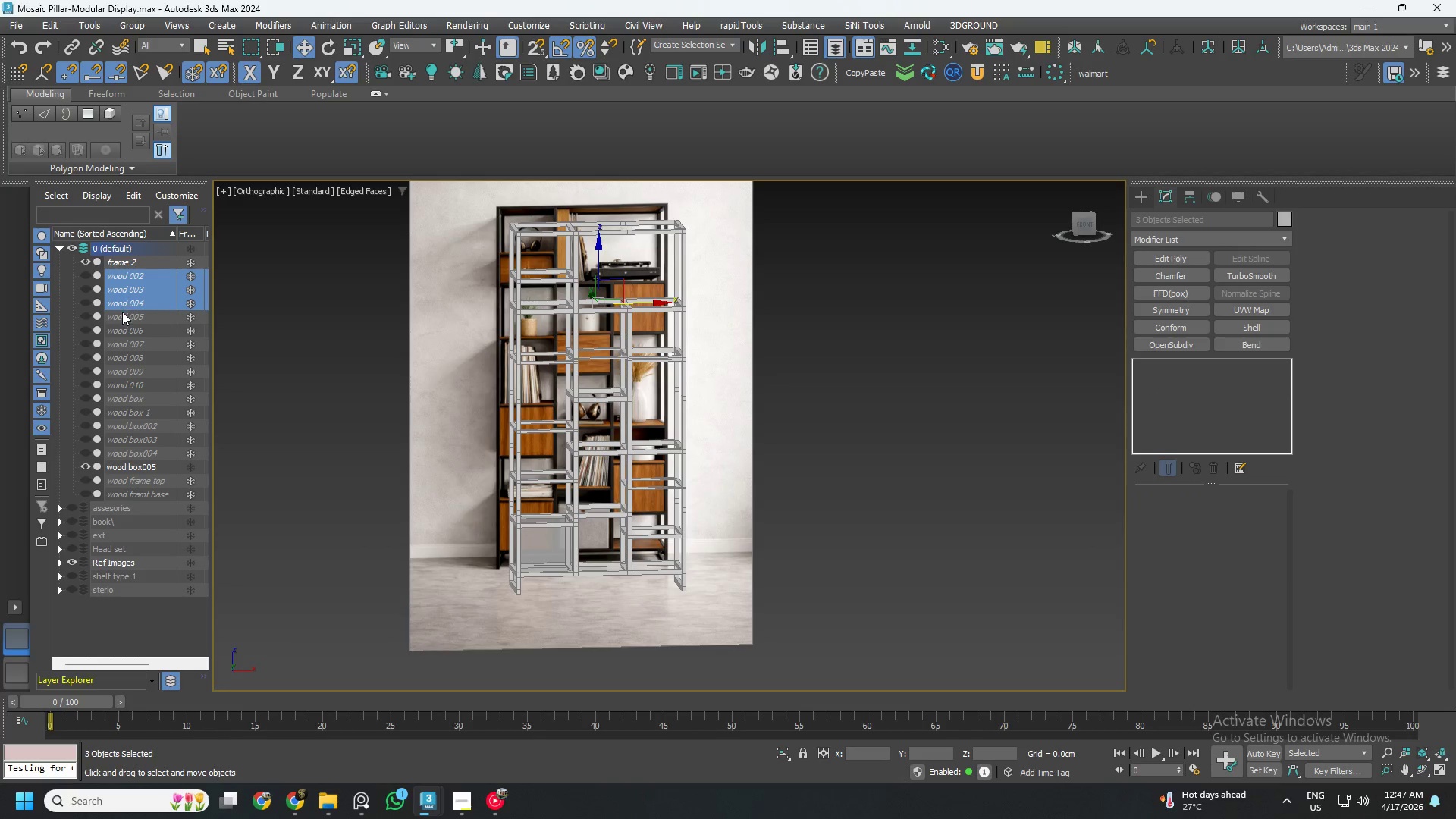 
triple_click([122, 312])
 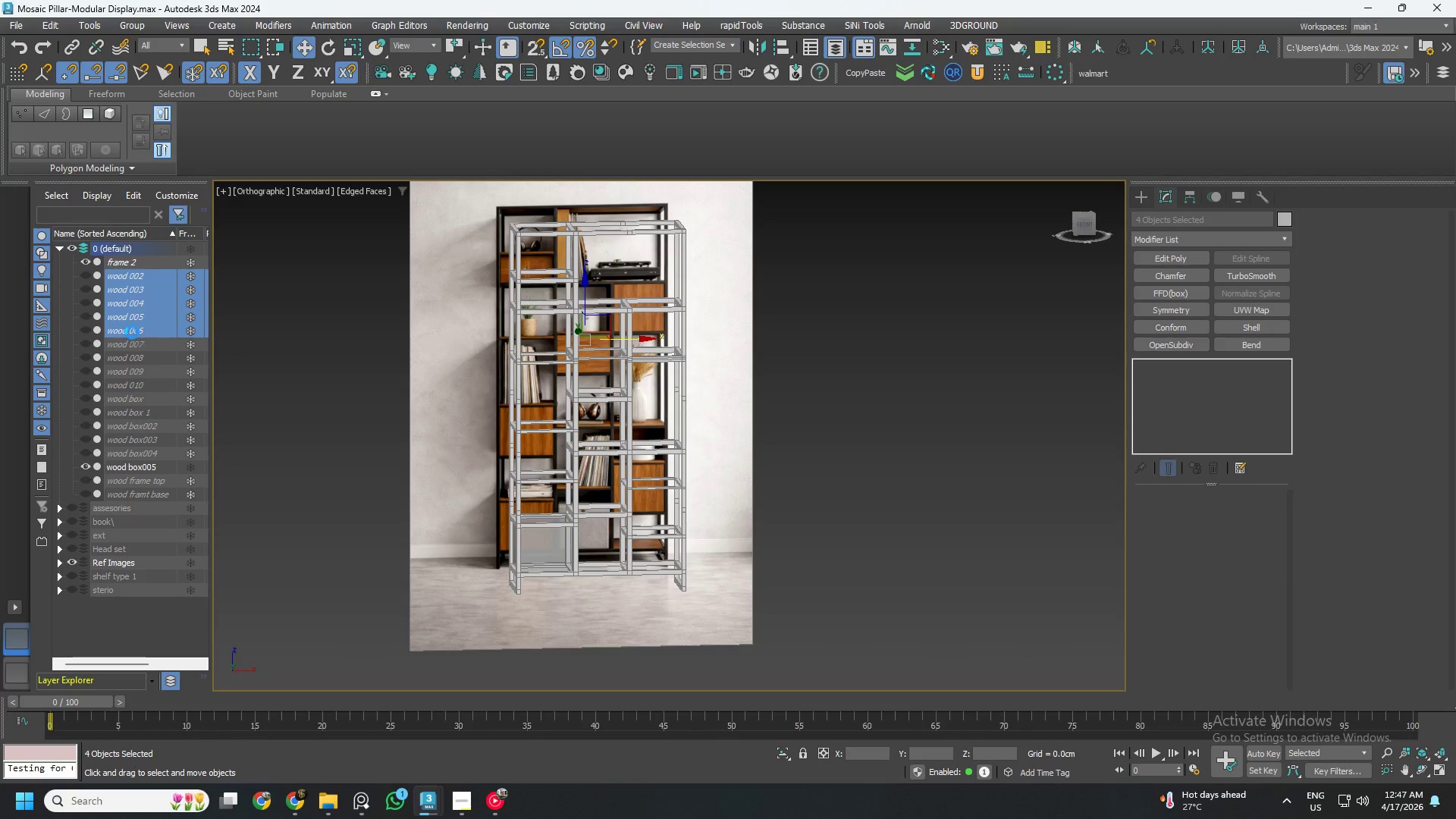 
double_click([131, 345])
 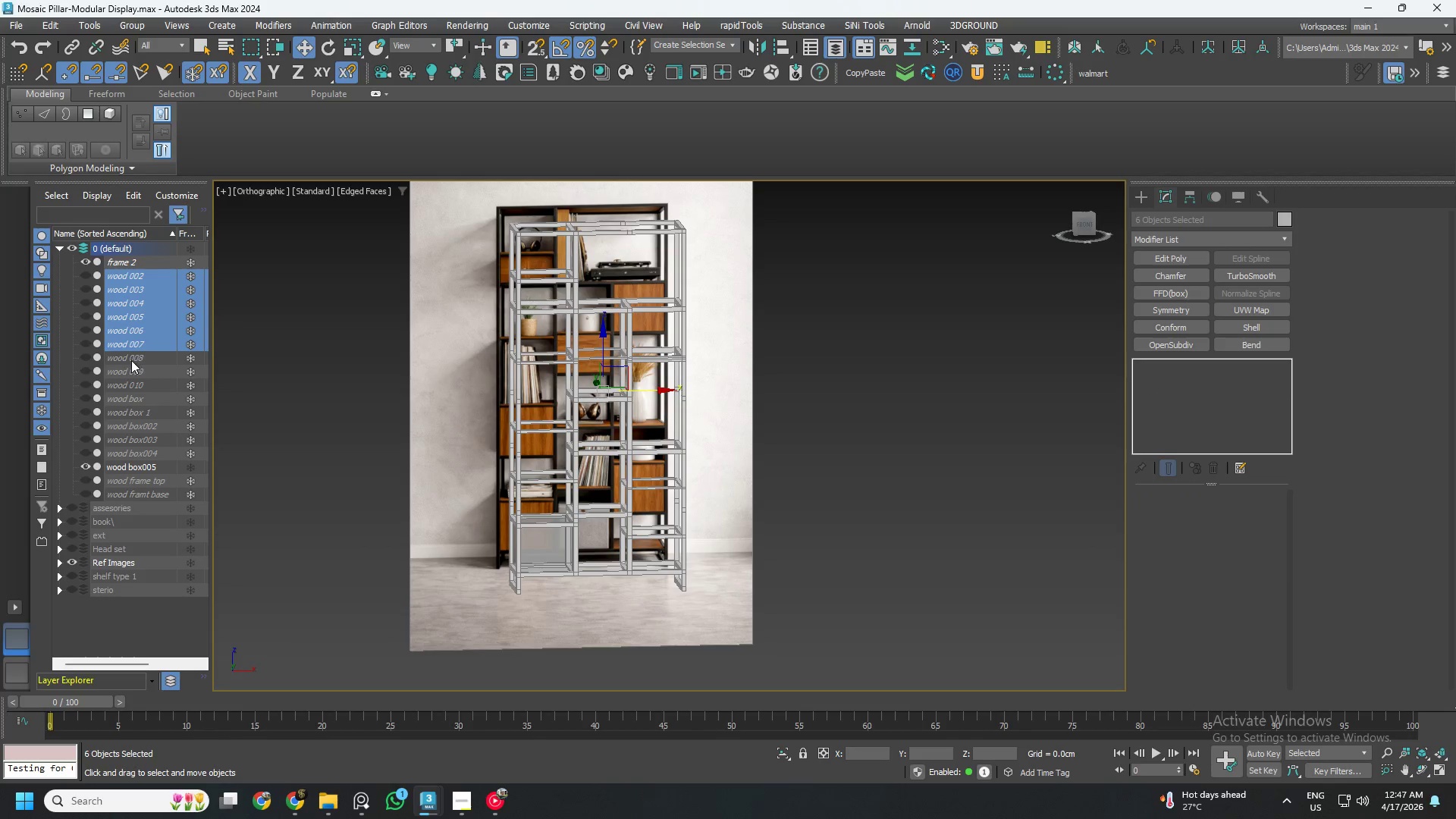 
triple_click([131, 360])
 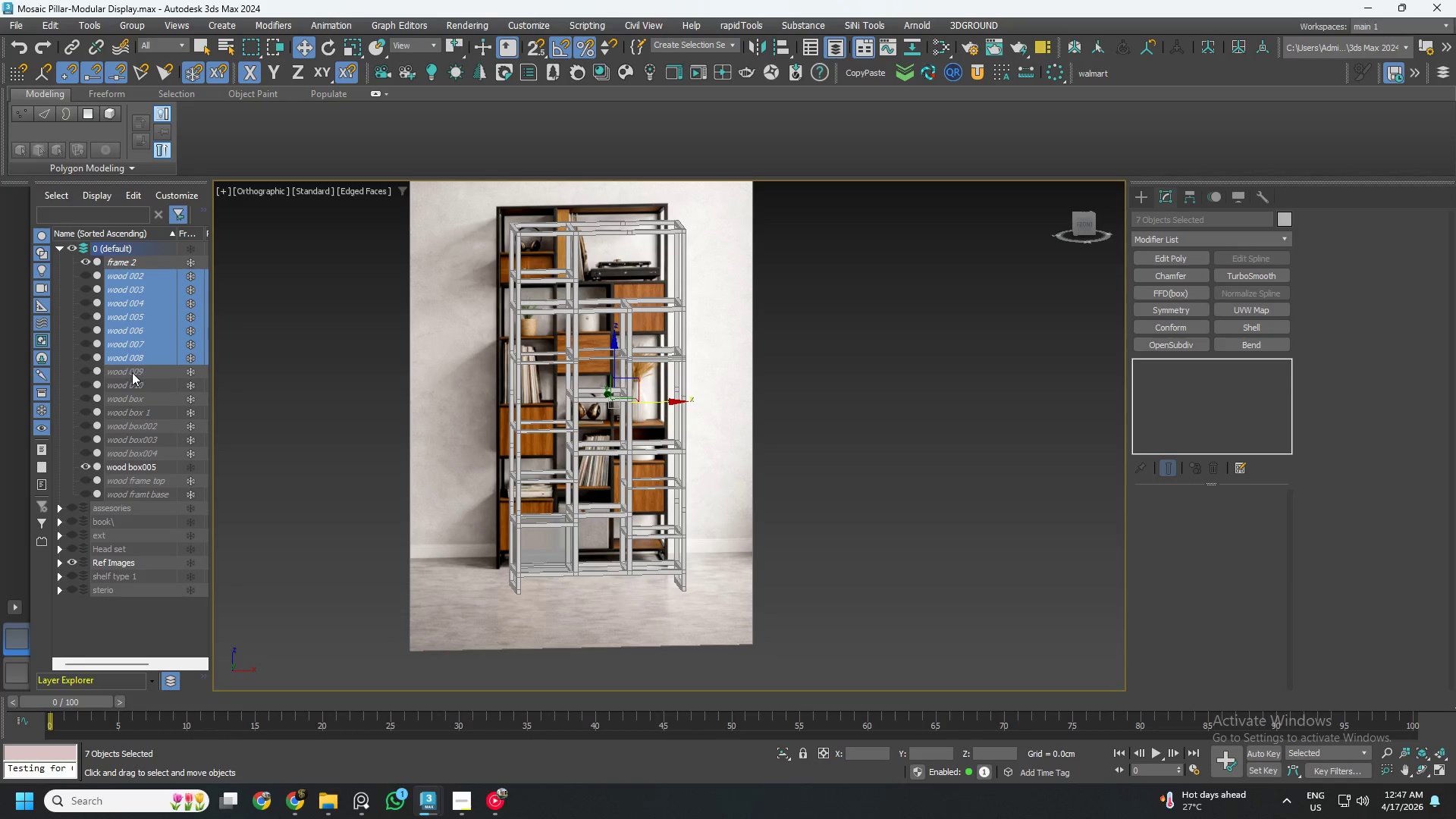 
triple_click([132, 372])
 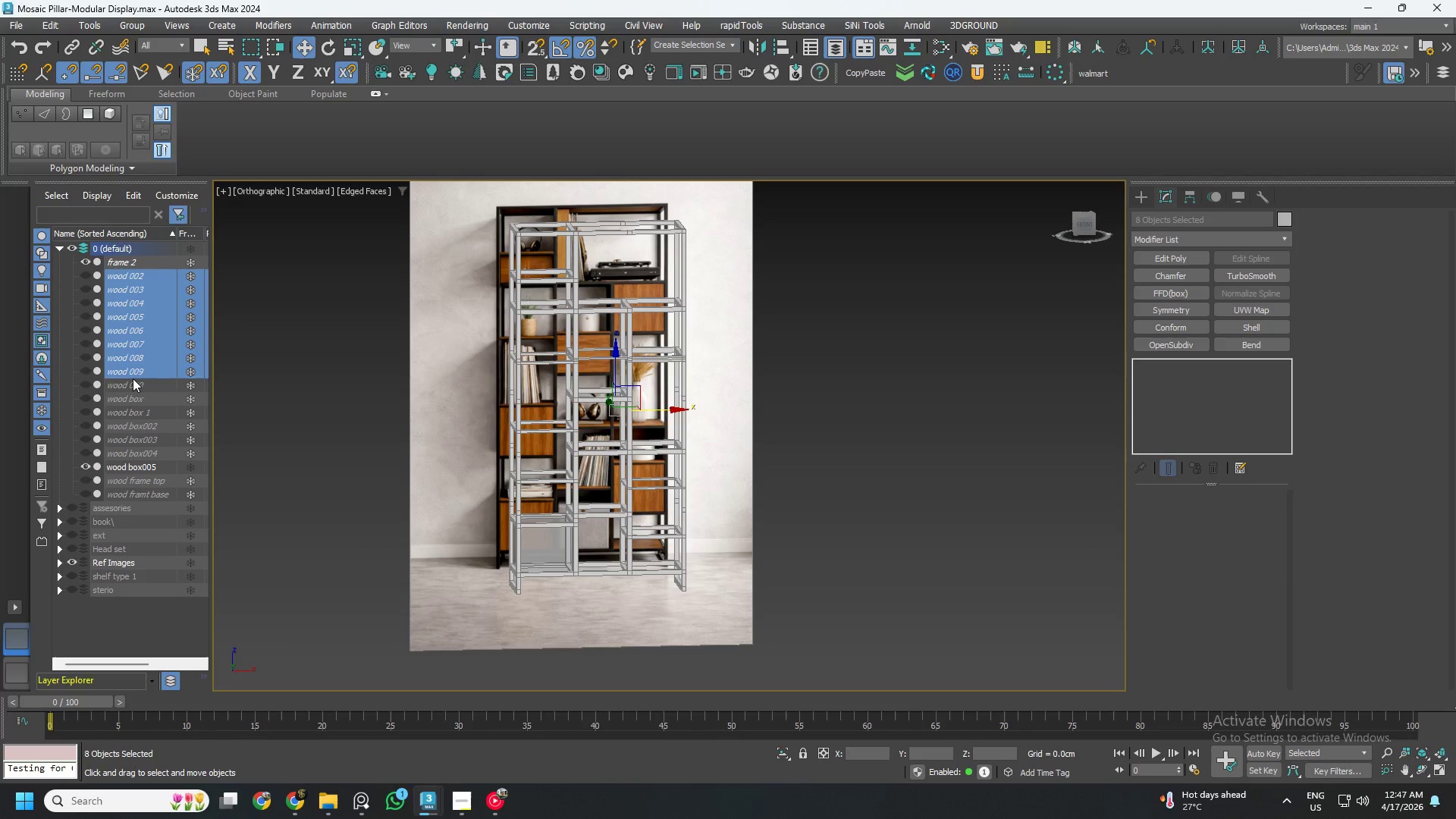 
triple_click([133, 378])
 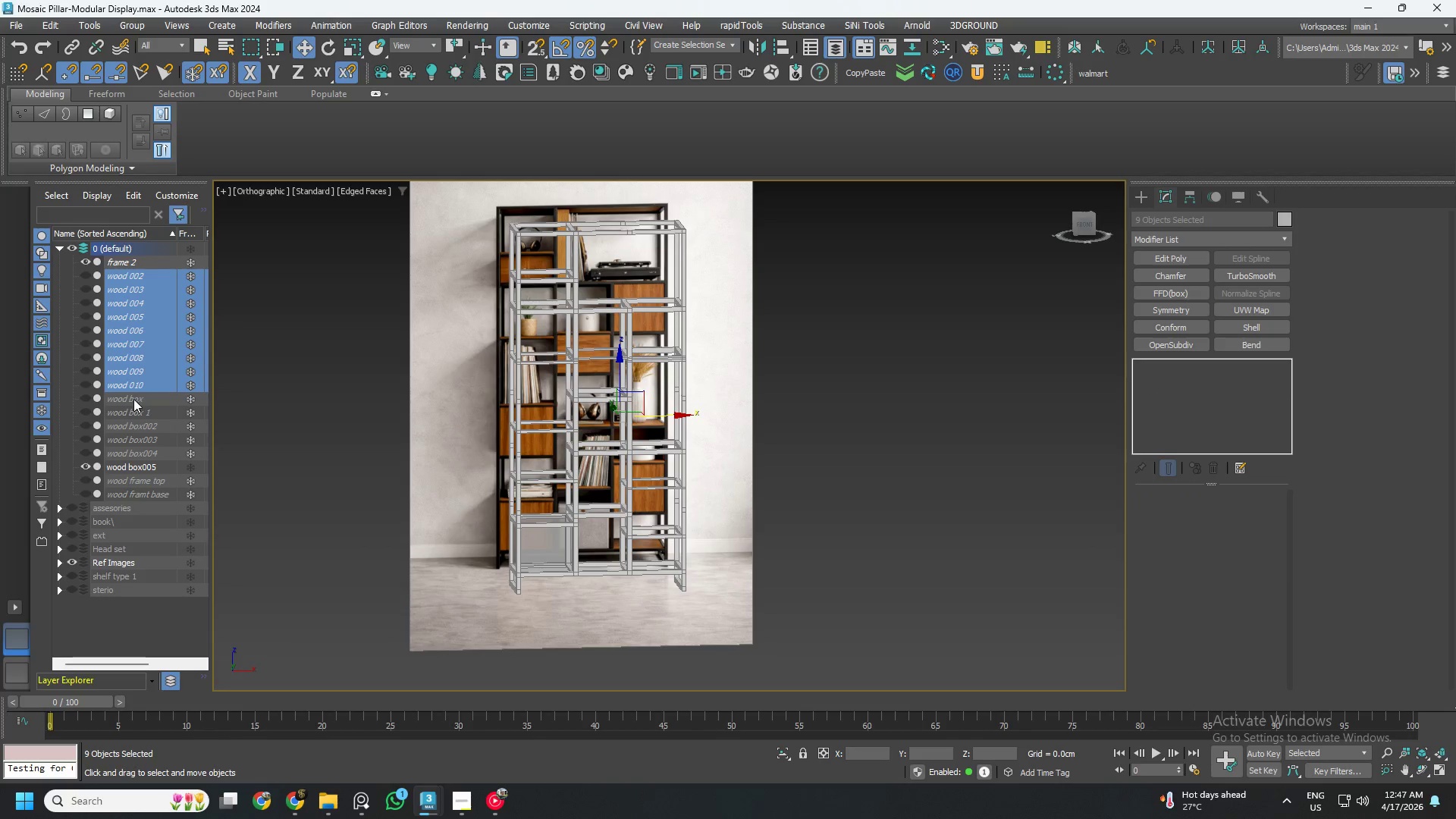 
triple_click([133, 400])
 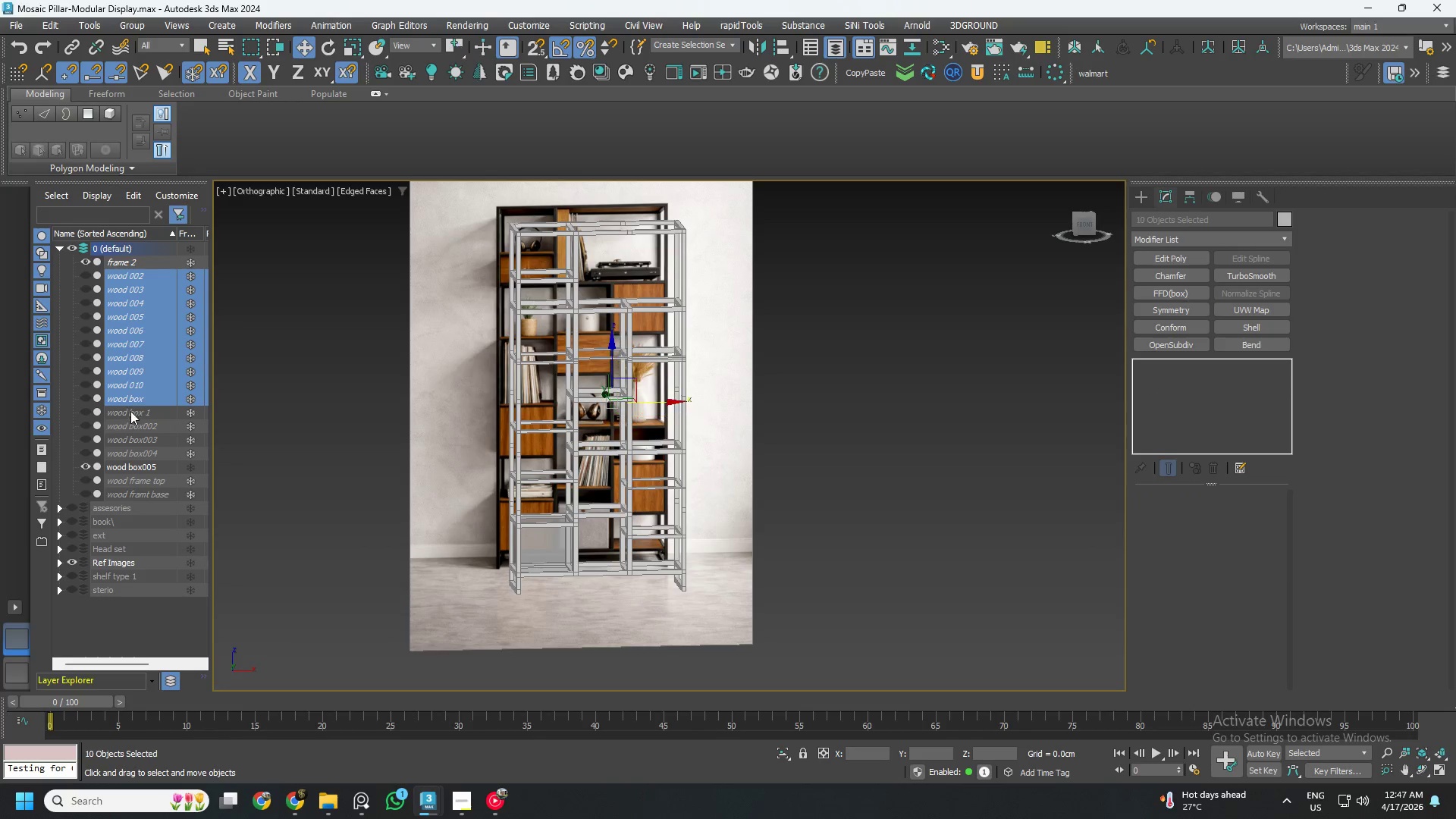 
triple_click([130, 411])
 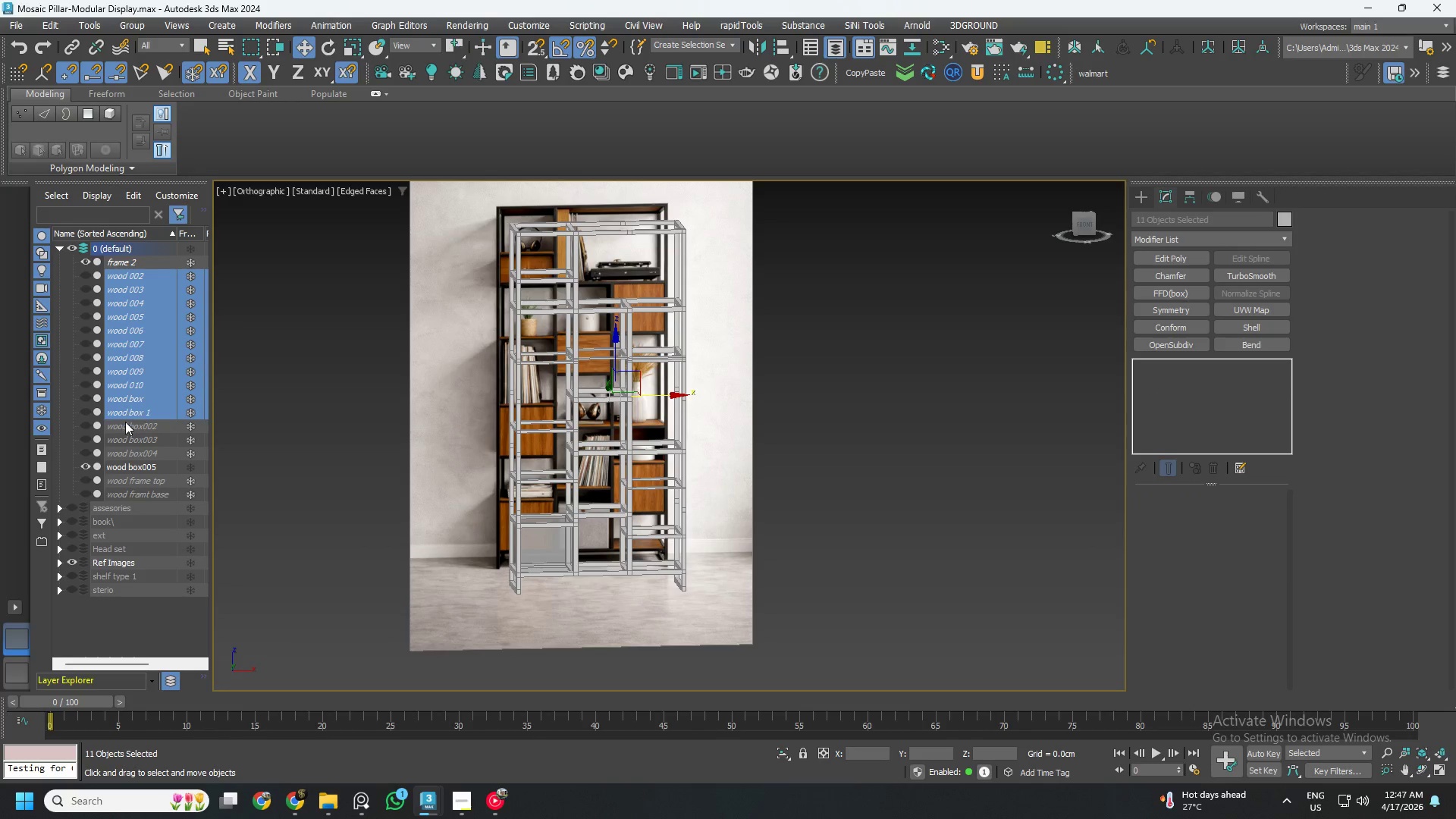 
triple_click([125, 422])
 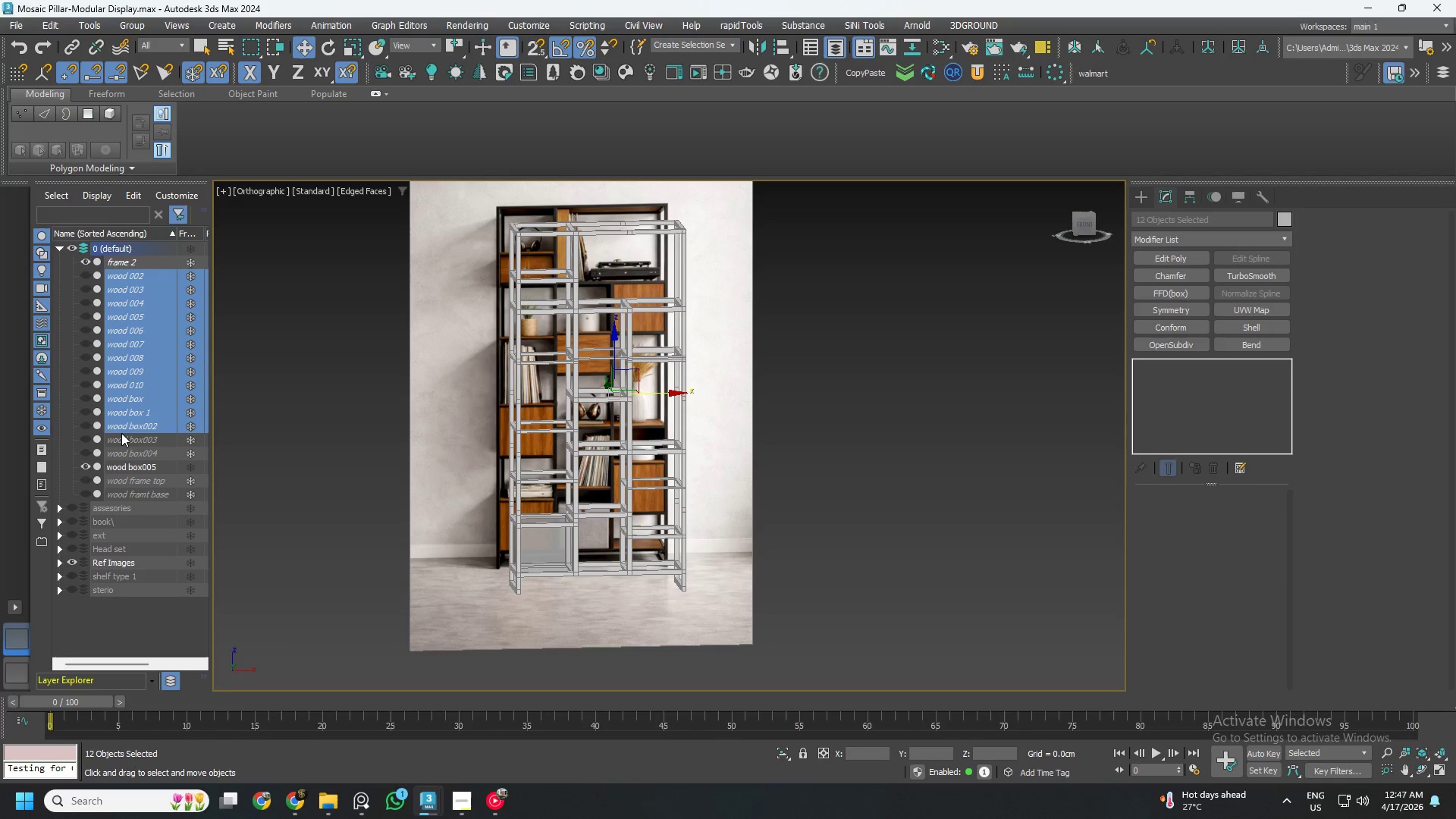 
left_click([121, 435])
 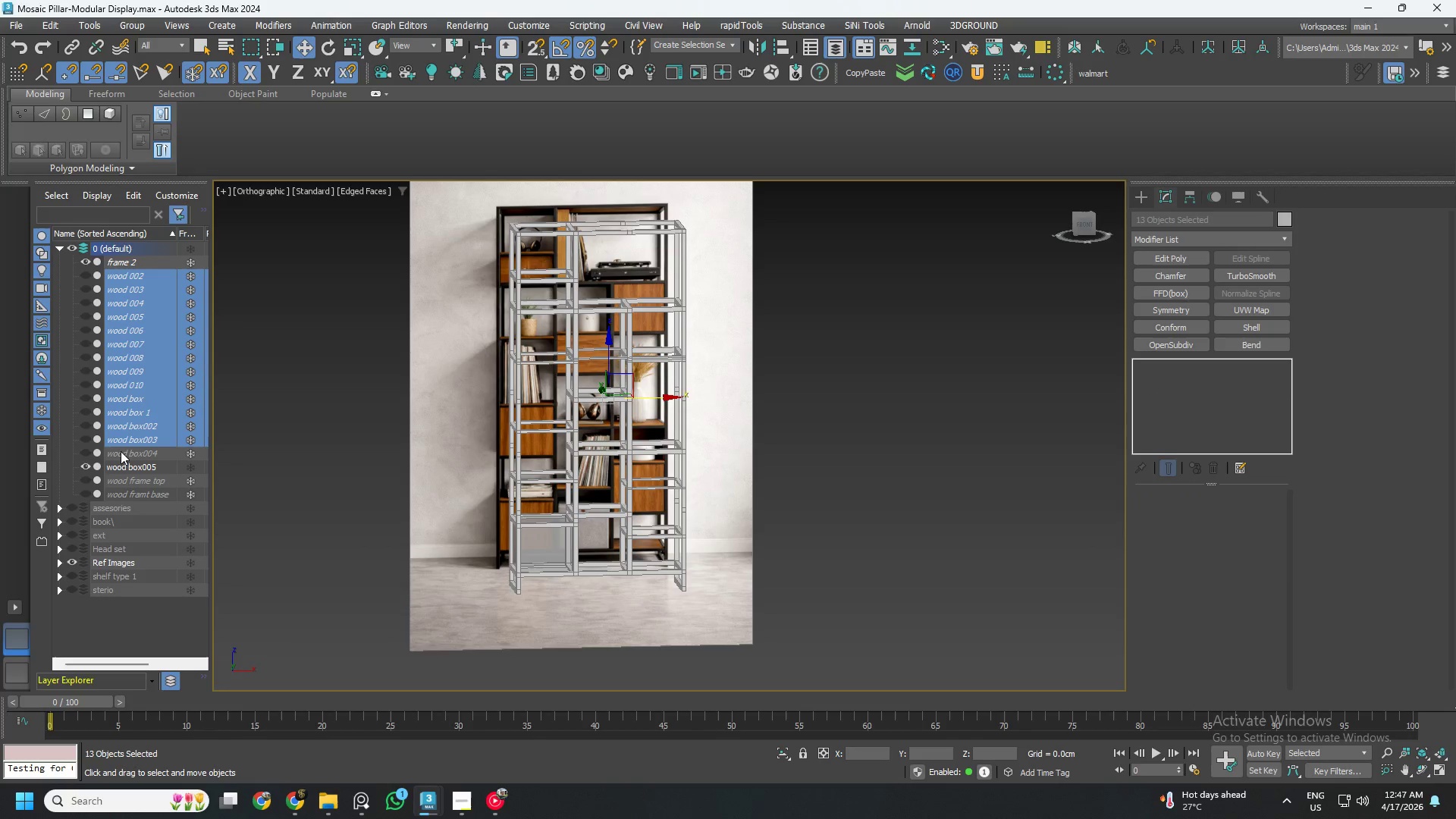 
left_click([121, 452])
 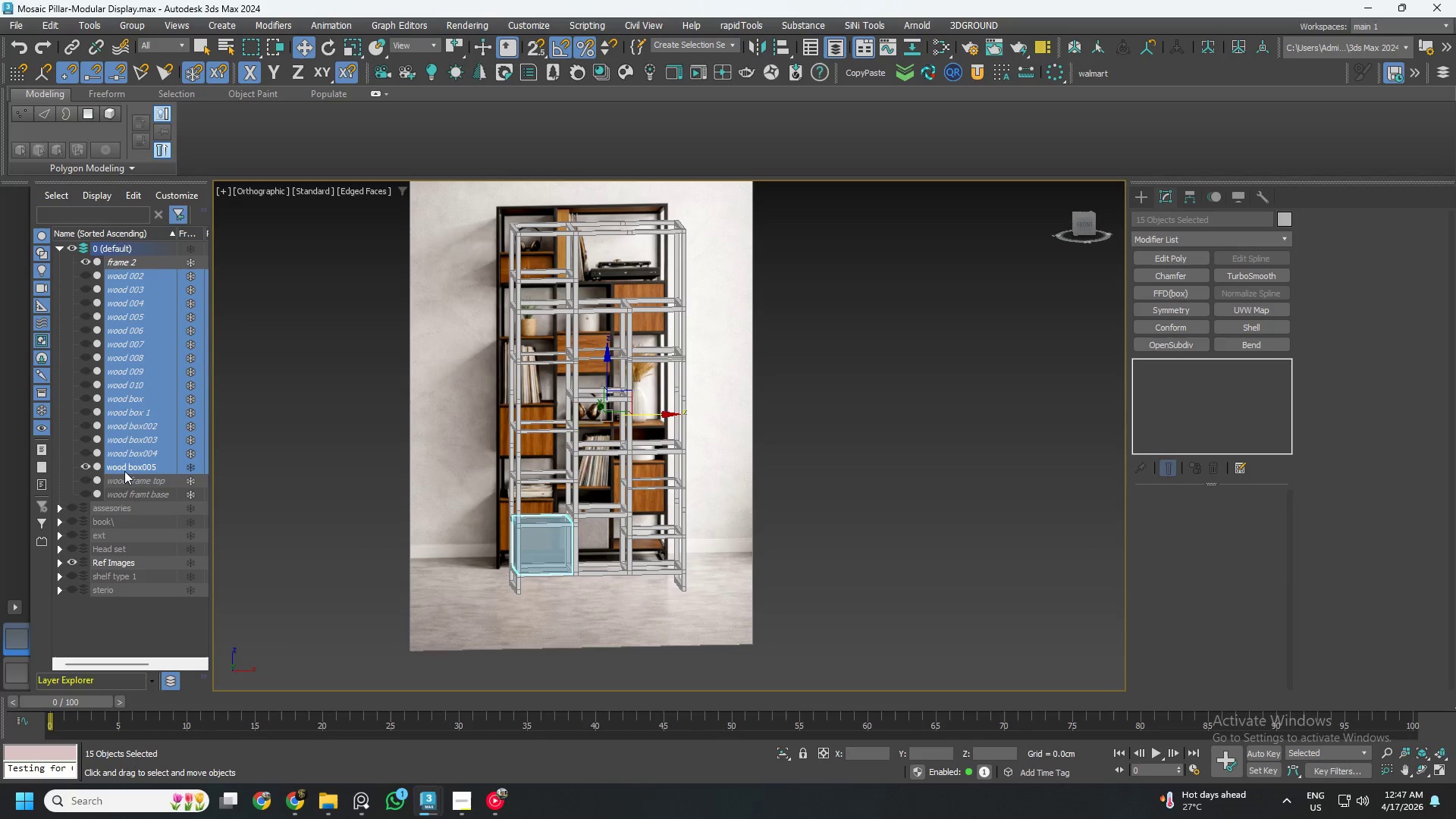 
double_click([124, 479])
 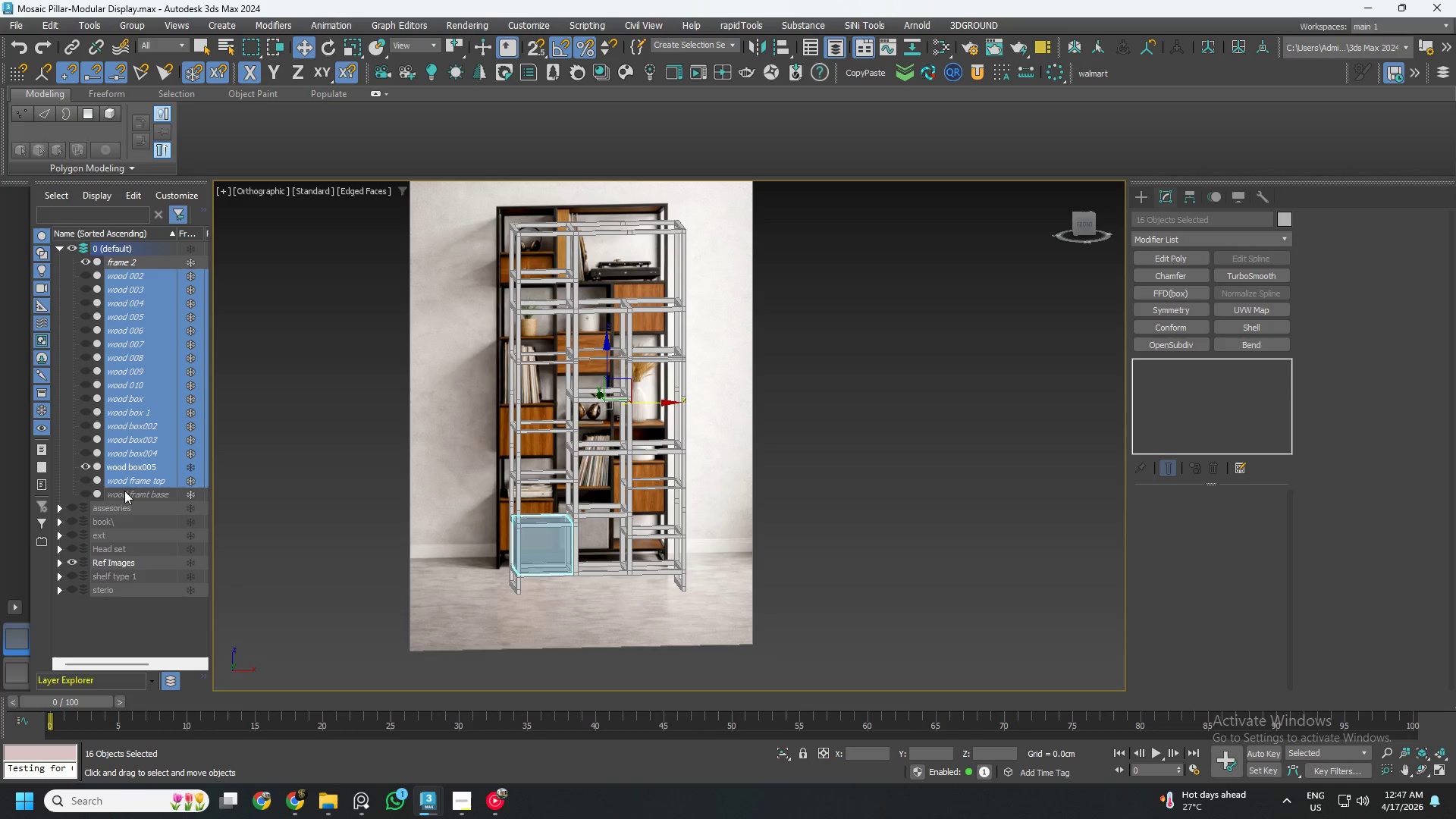 
triple_click([124, 491])
 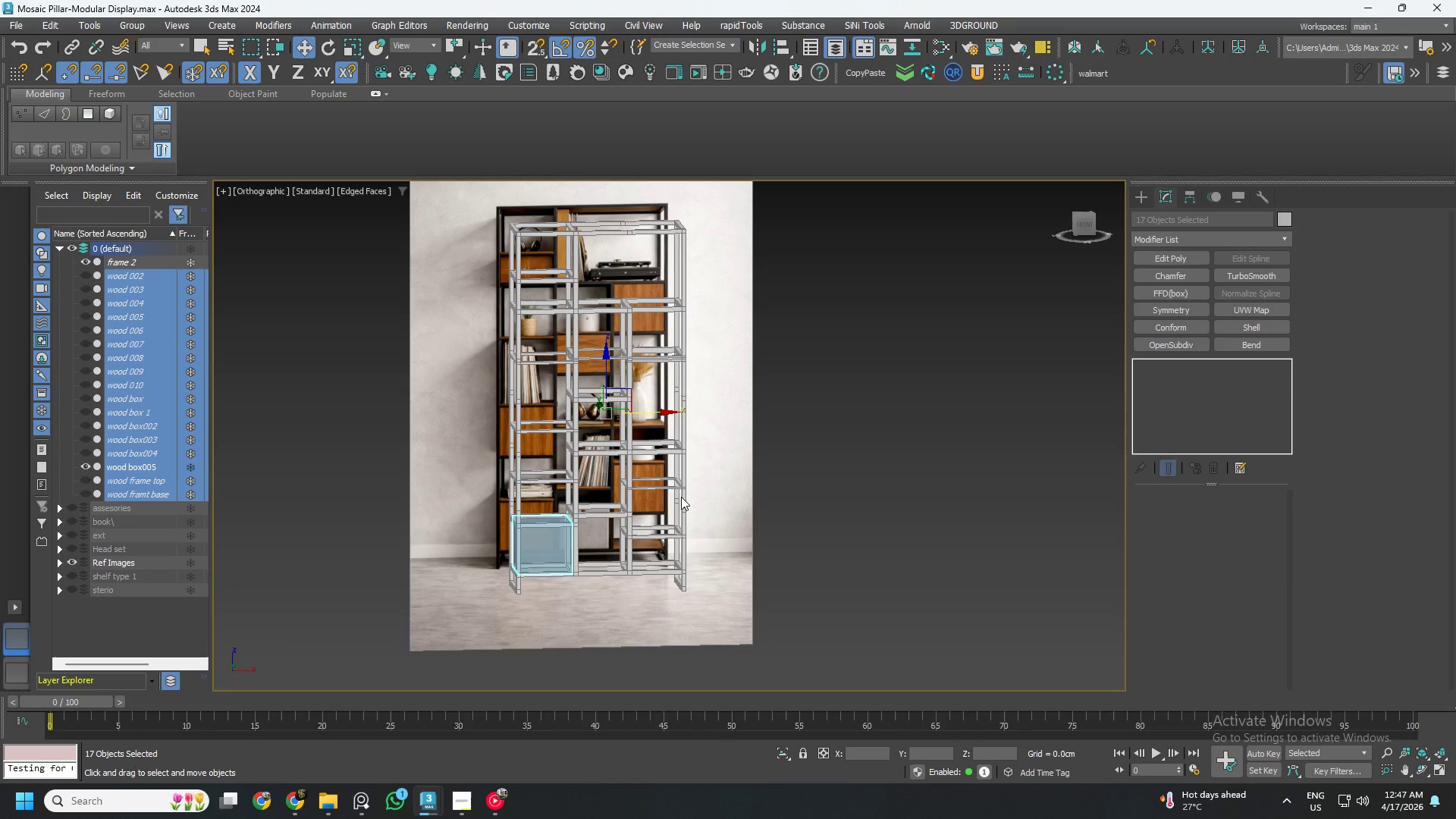 
key(M)
 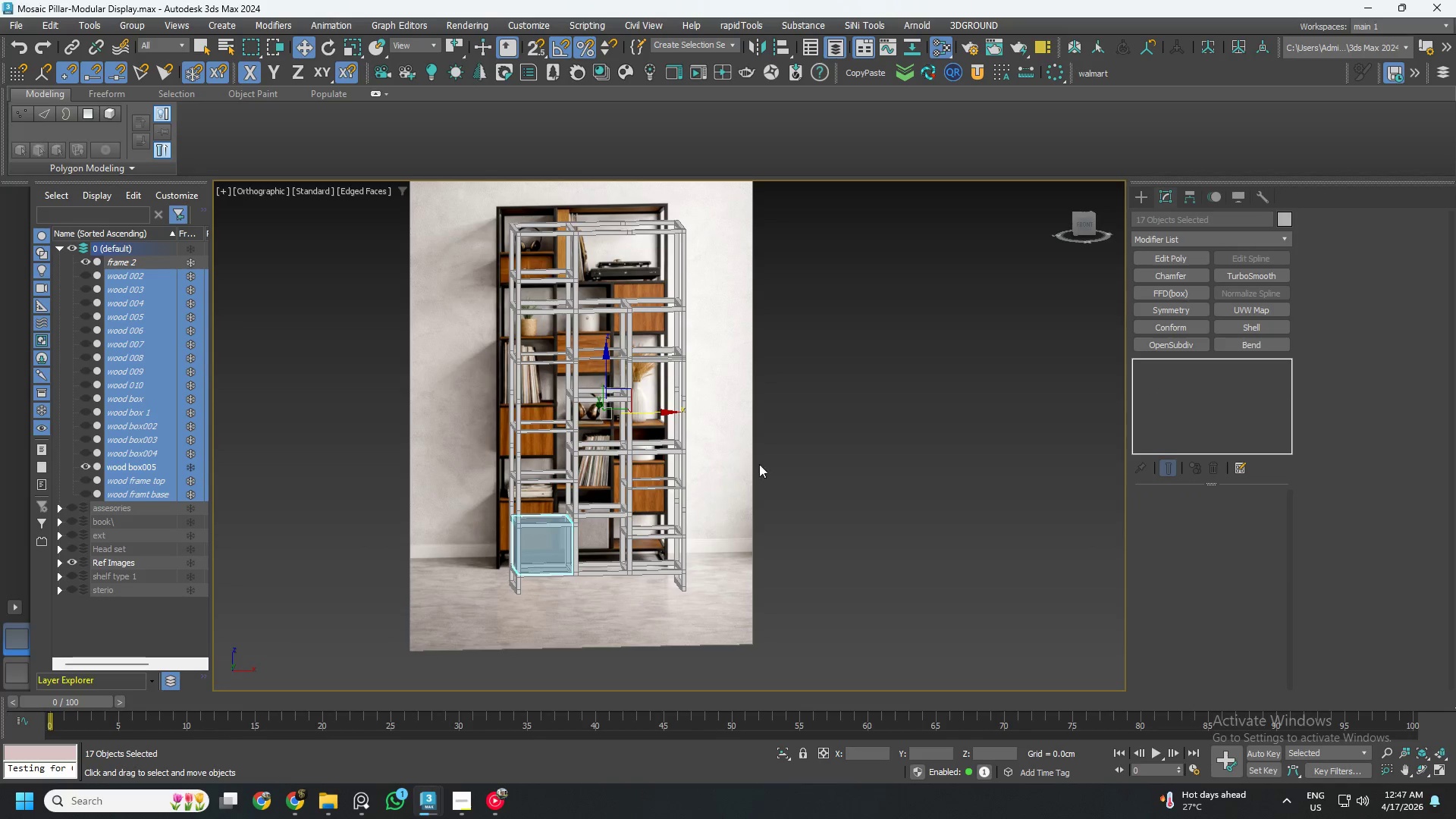 
mouse_move([839, 420])
 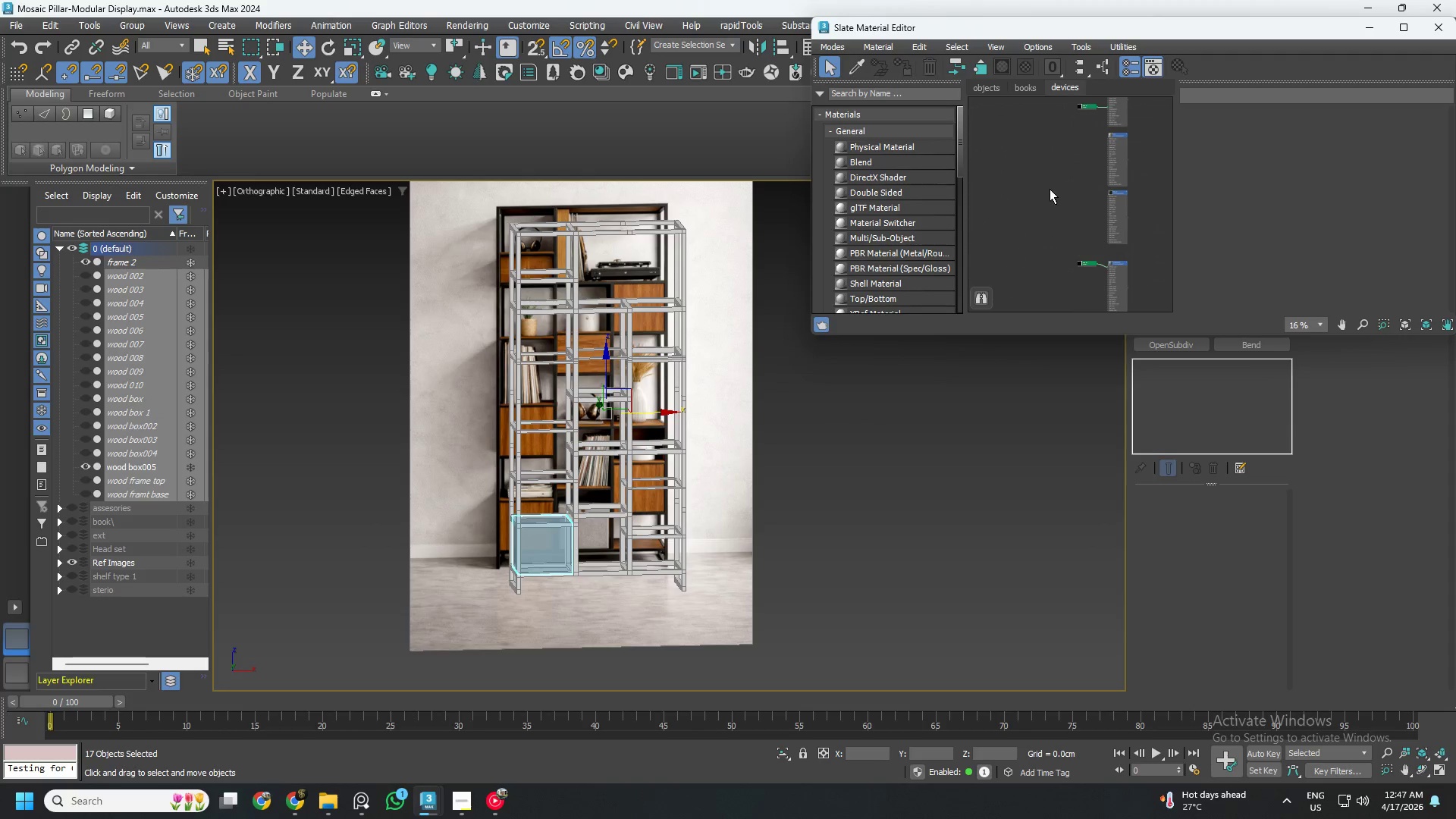 
scroll: coordinate [1042, 194], scroll_direction: down, amount: 2.0
 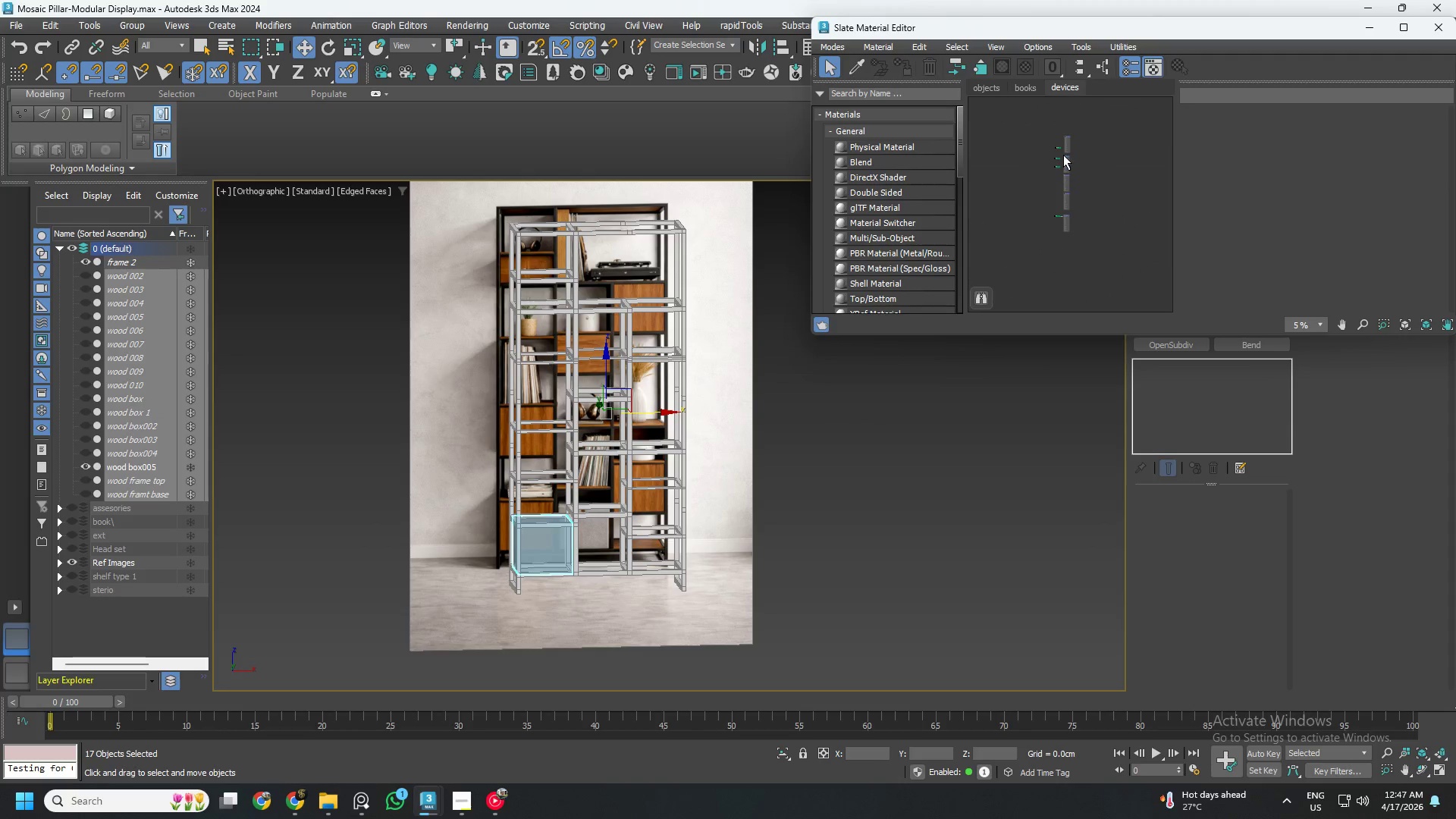 
scroll: coordinate [1063, 148], scroll_direction: up, amount: 2.0
 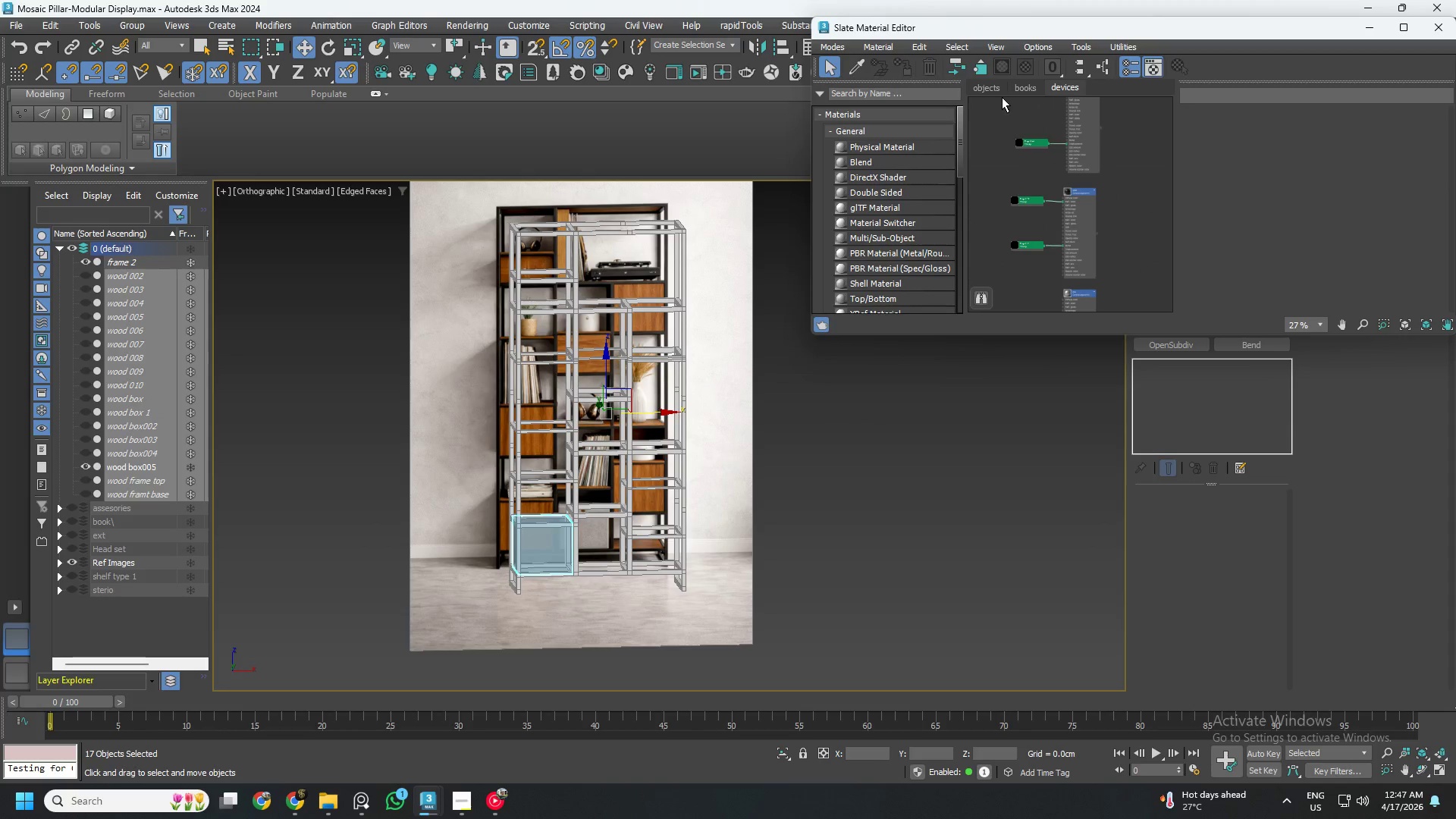 
left_click([996, 87])
 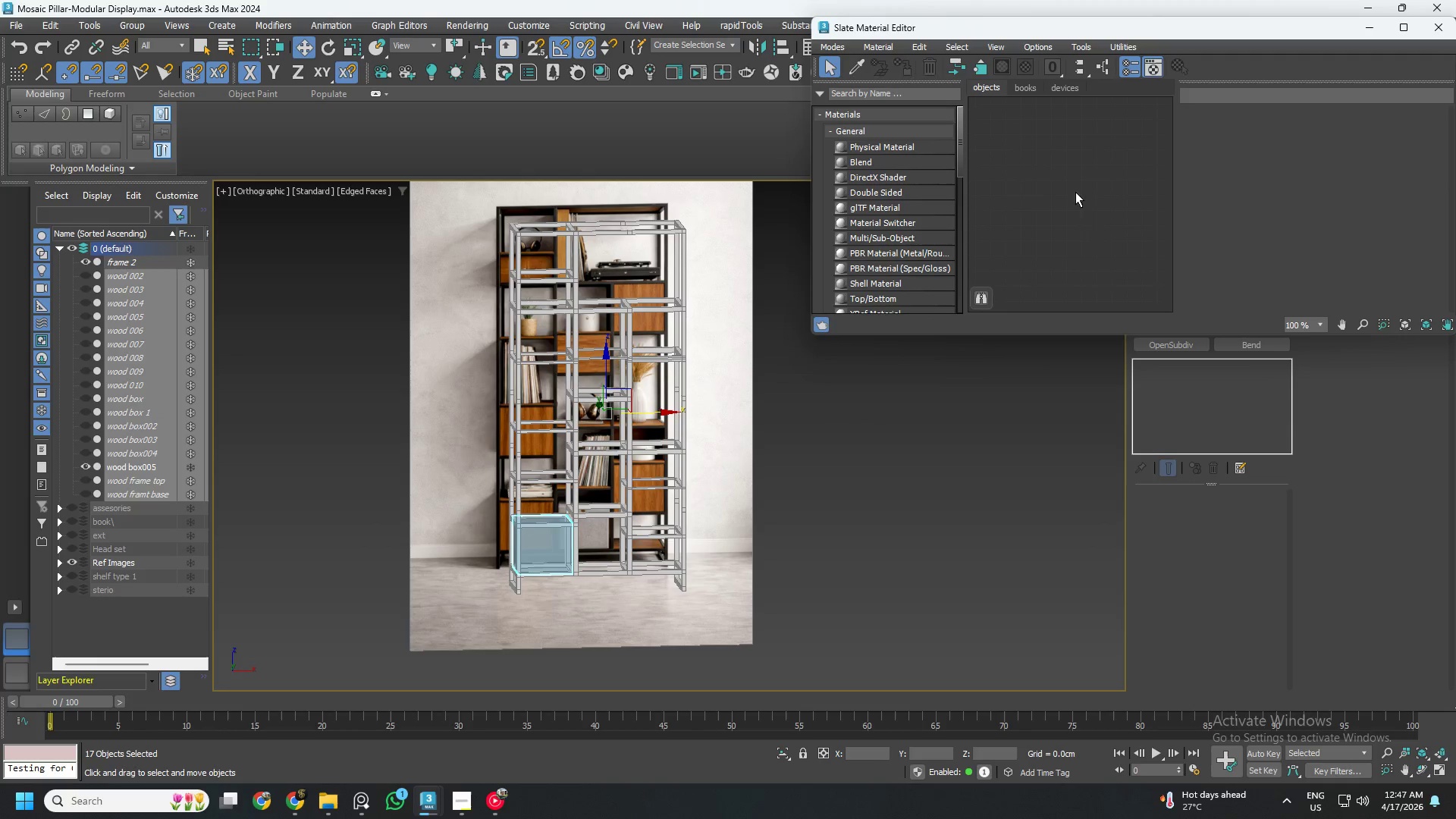 
scroll: coordinate [1065, 215], scroll_direction: none, amount: 0.0
 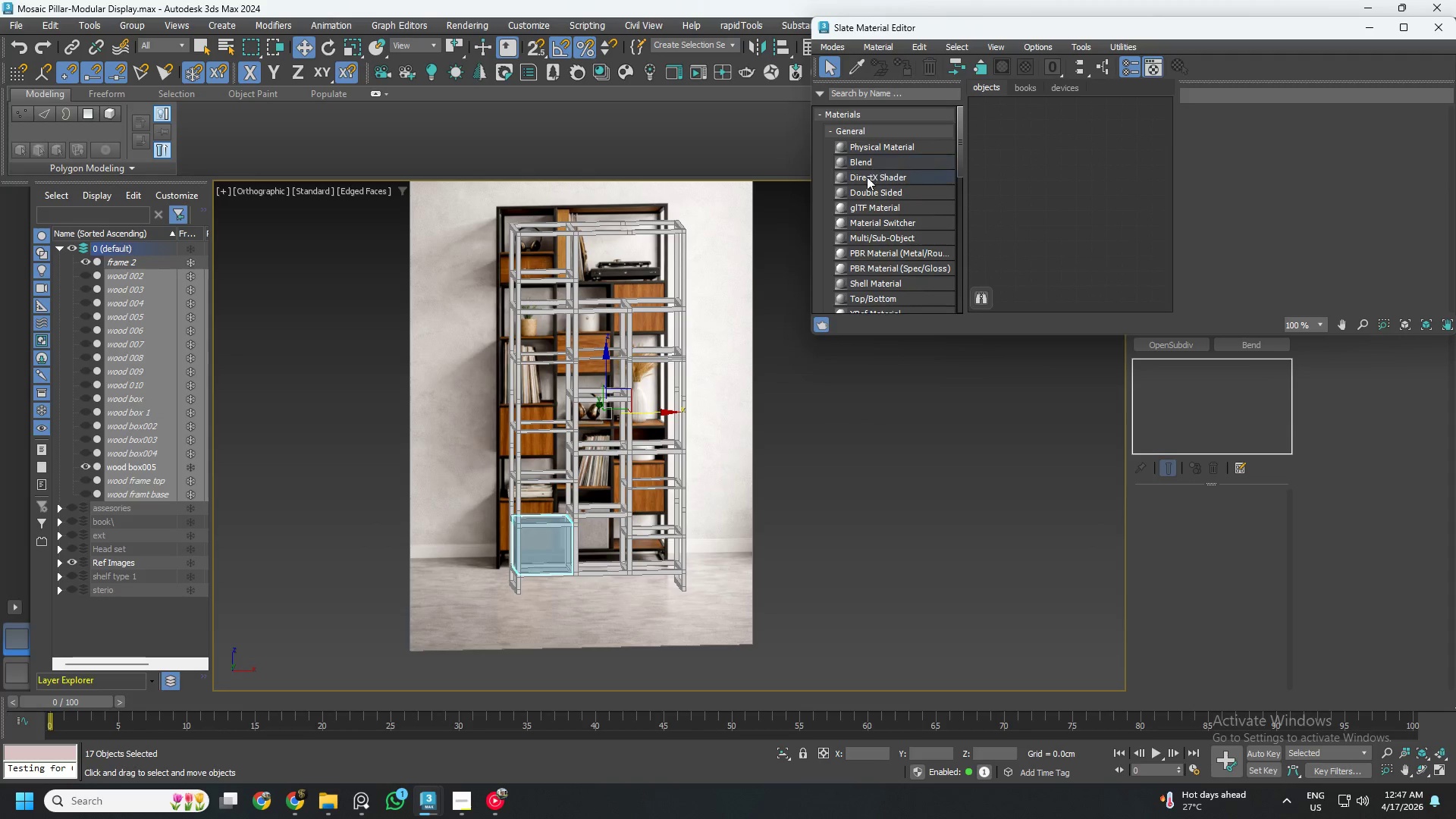 
scroll: coordinate [877, 193], scroll_direction: down, amount: 12.0
 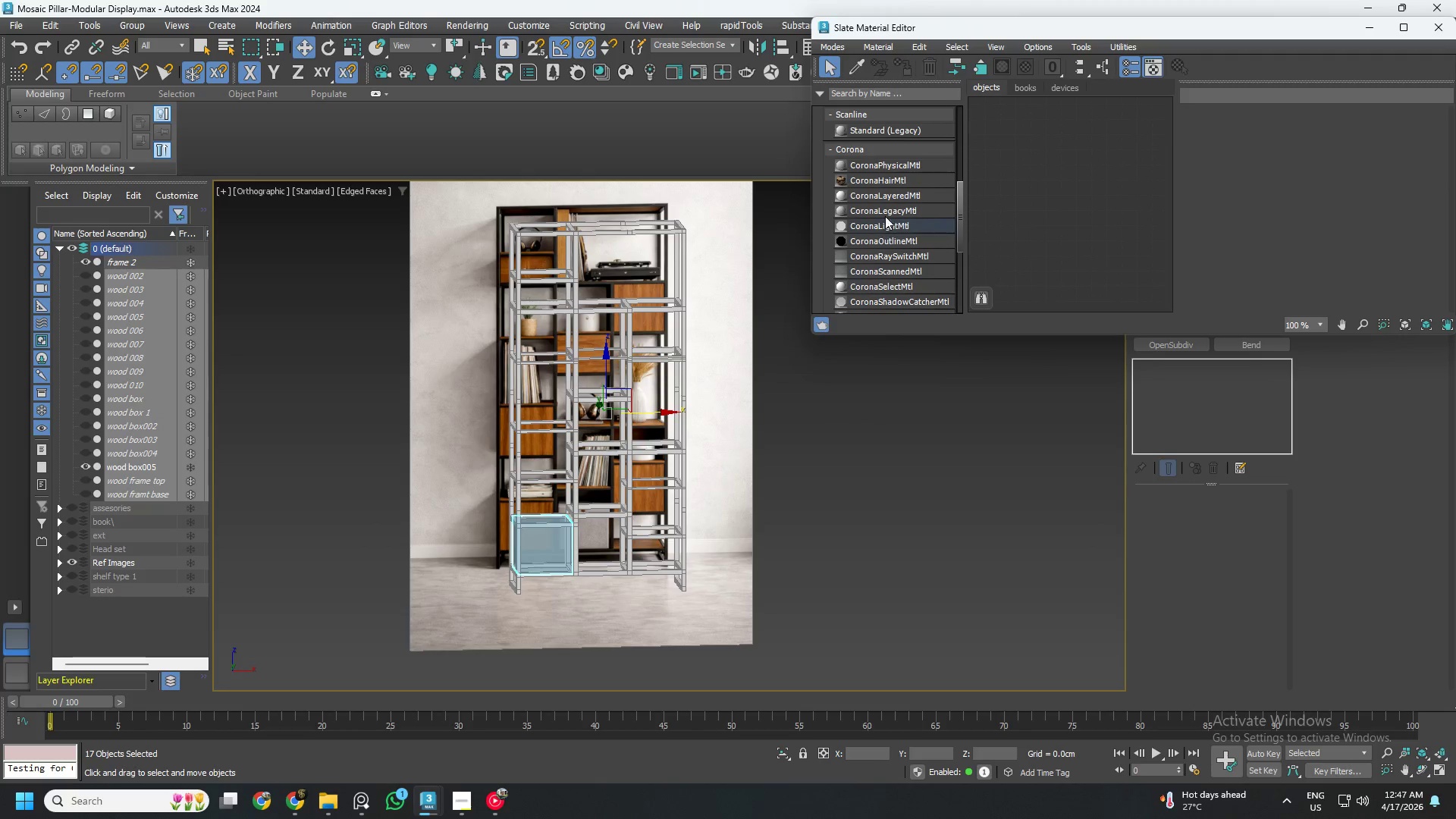 
left_click_drag(start_coordinate=[887, 213], to_coordinate=[1098, 127])
 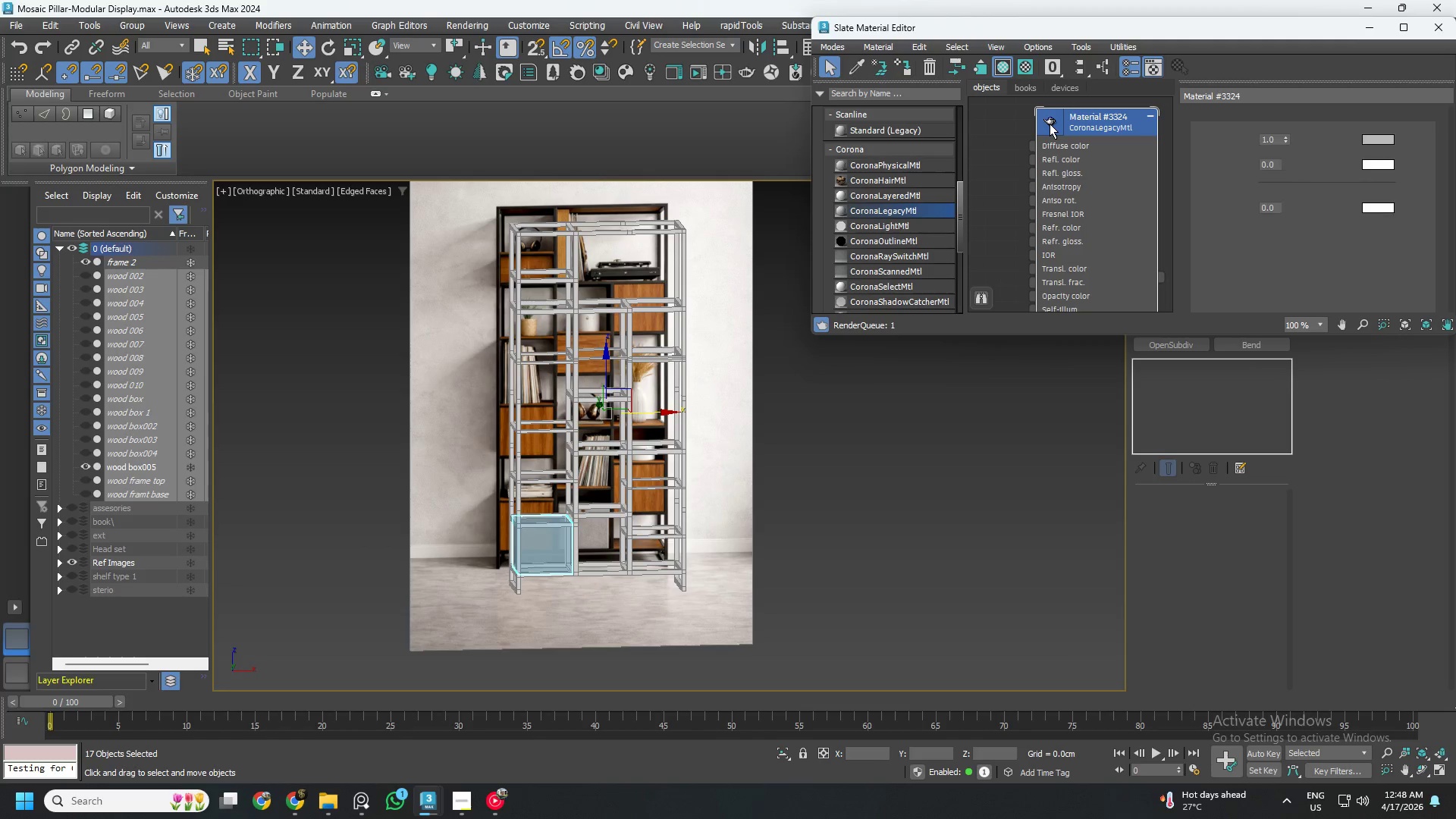 
double_click([1050, 124])
 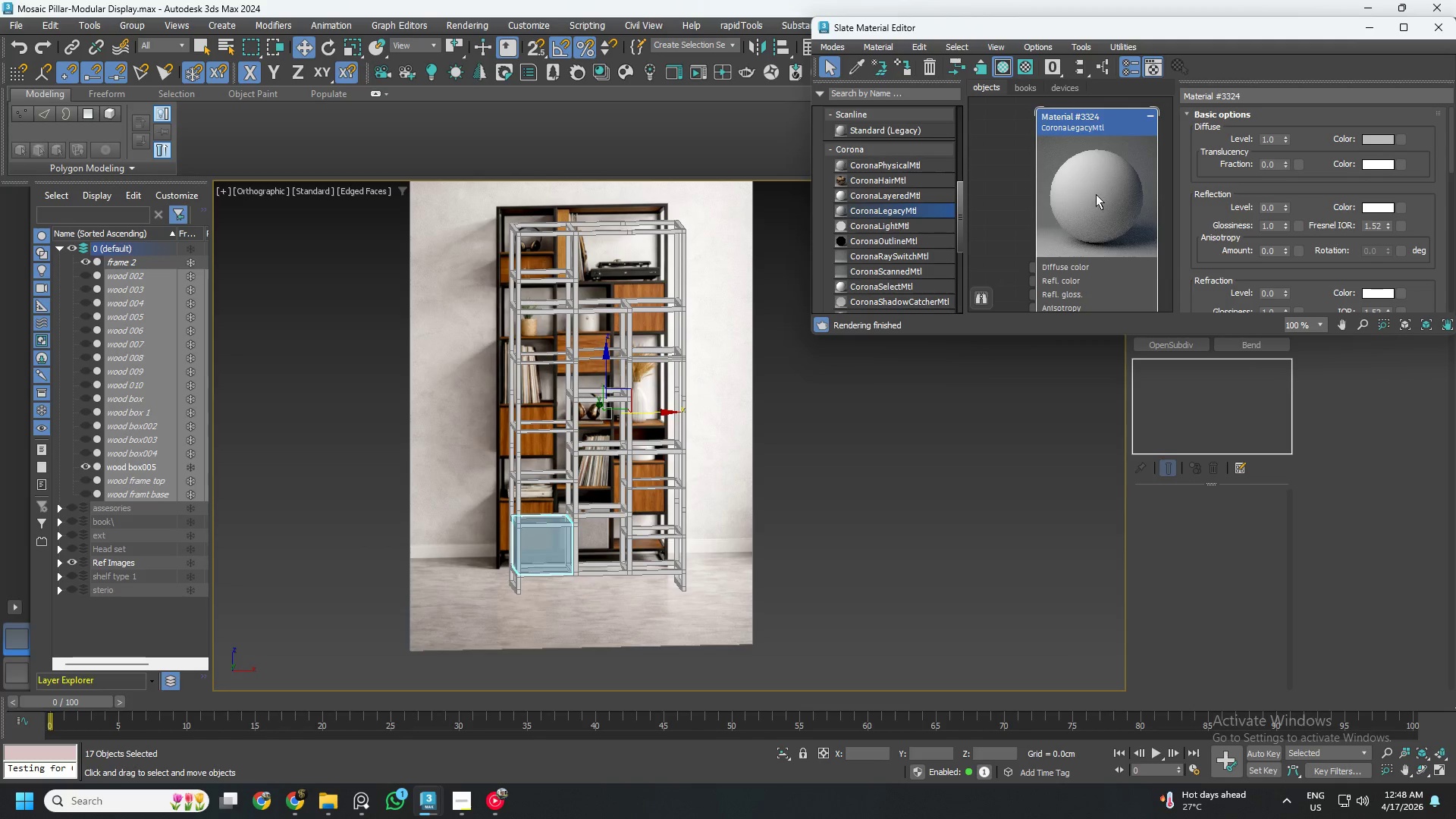 
wait(5.03)
 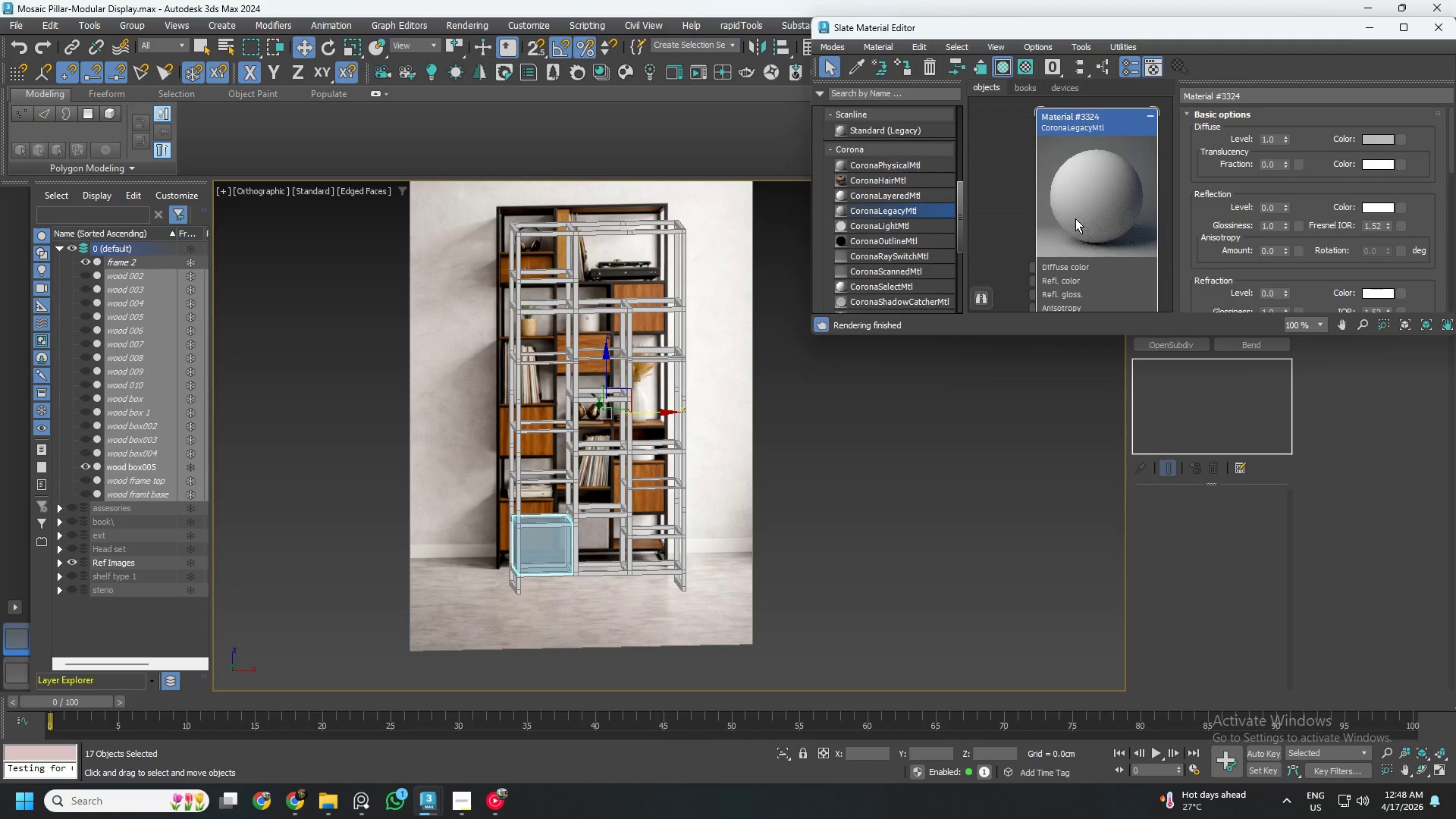 
left_click([905, 67])
 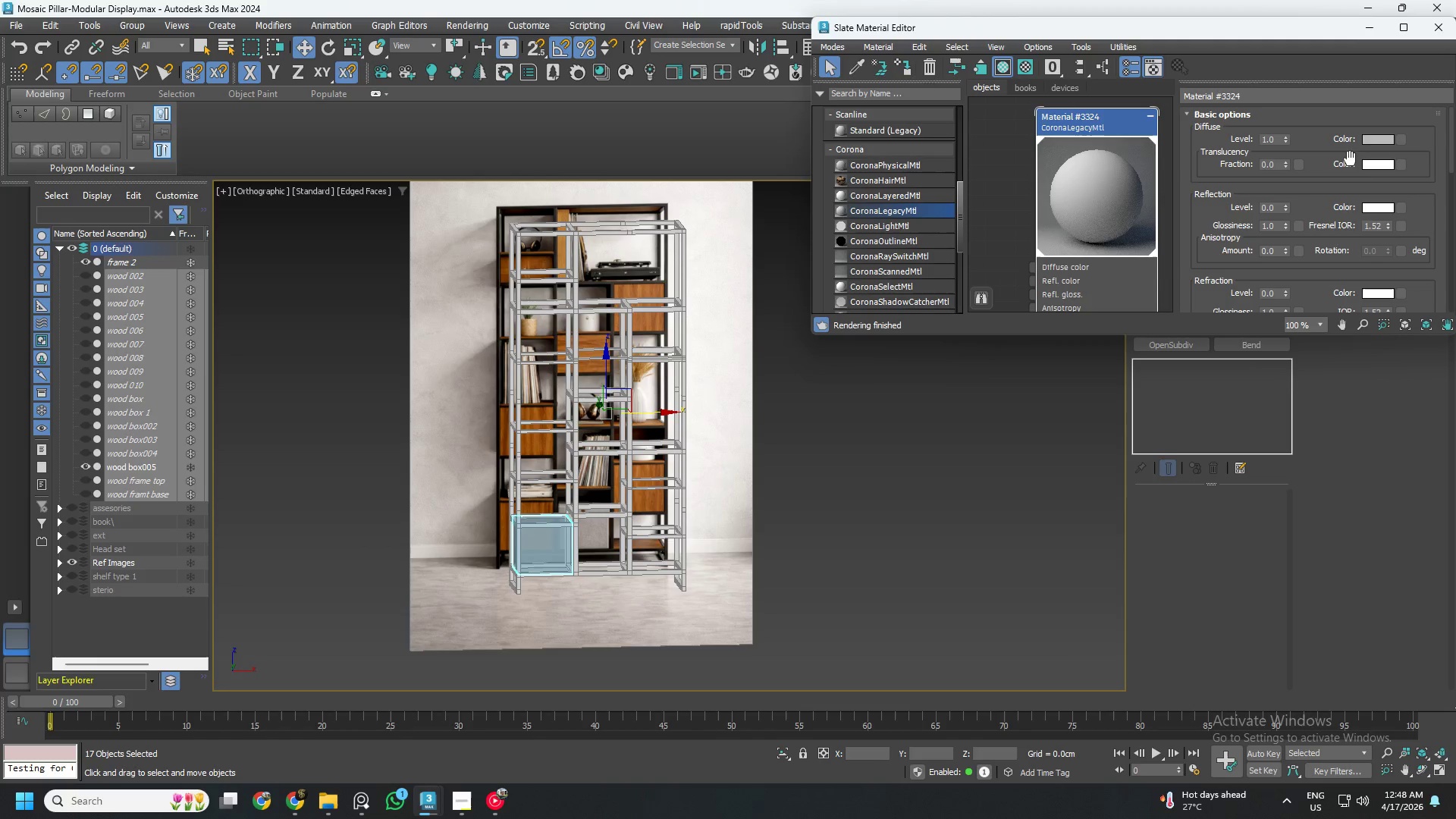 
left_click([1377, 140])
 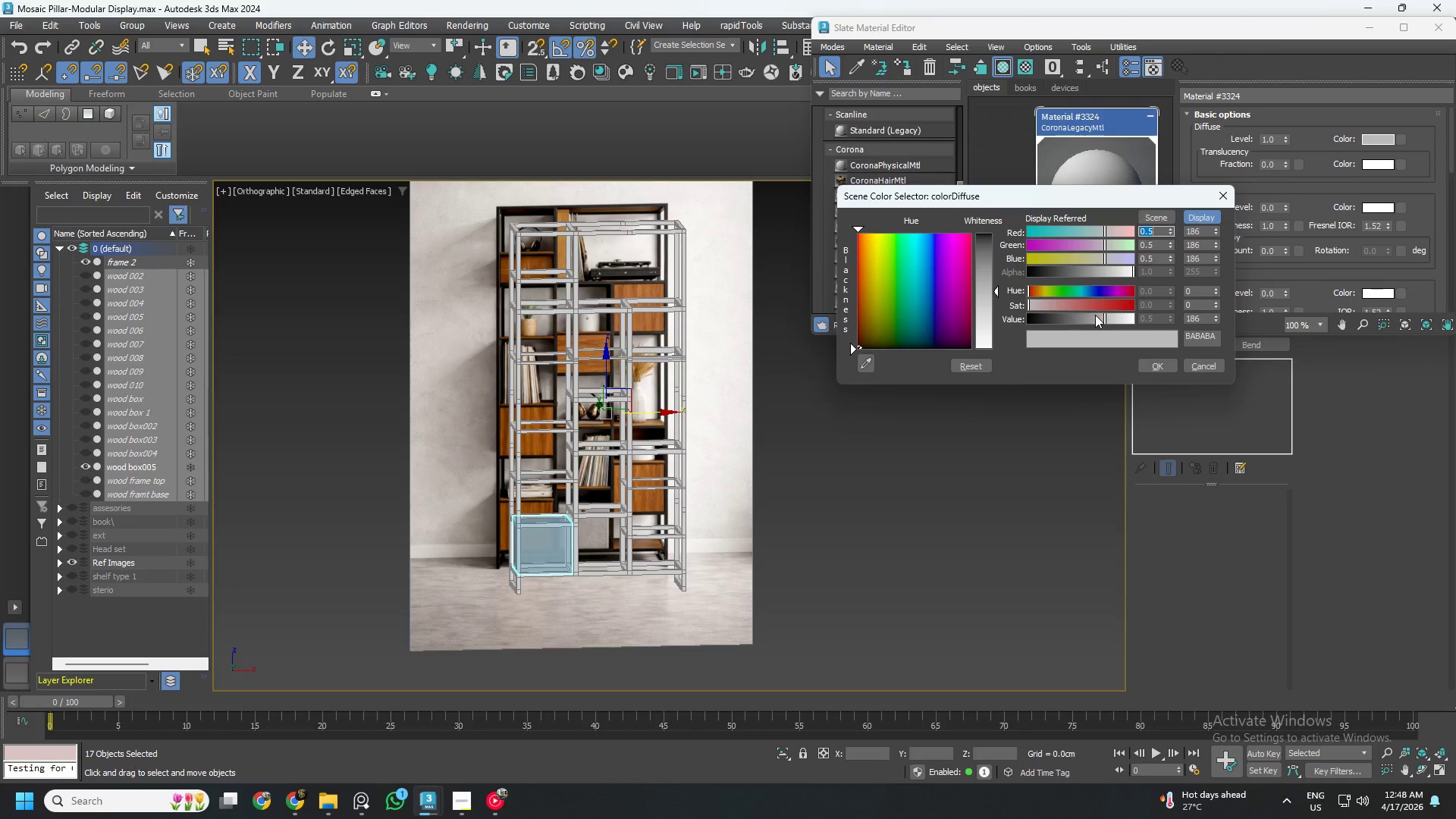 
left_click_drag(start_coordinate=[1094, 316], to_coordinate=[1079, 318])
 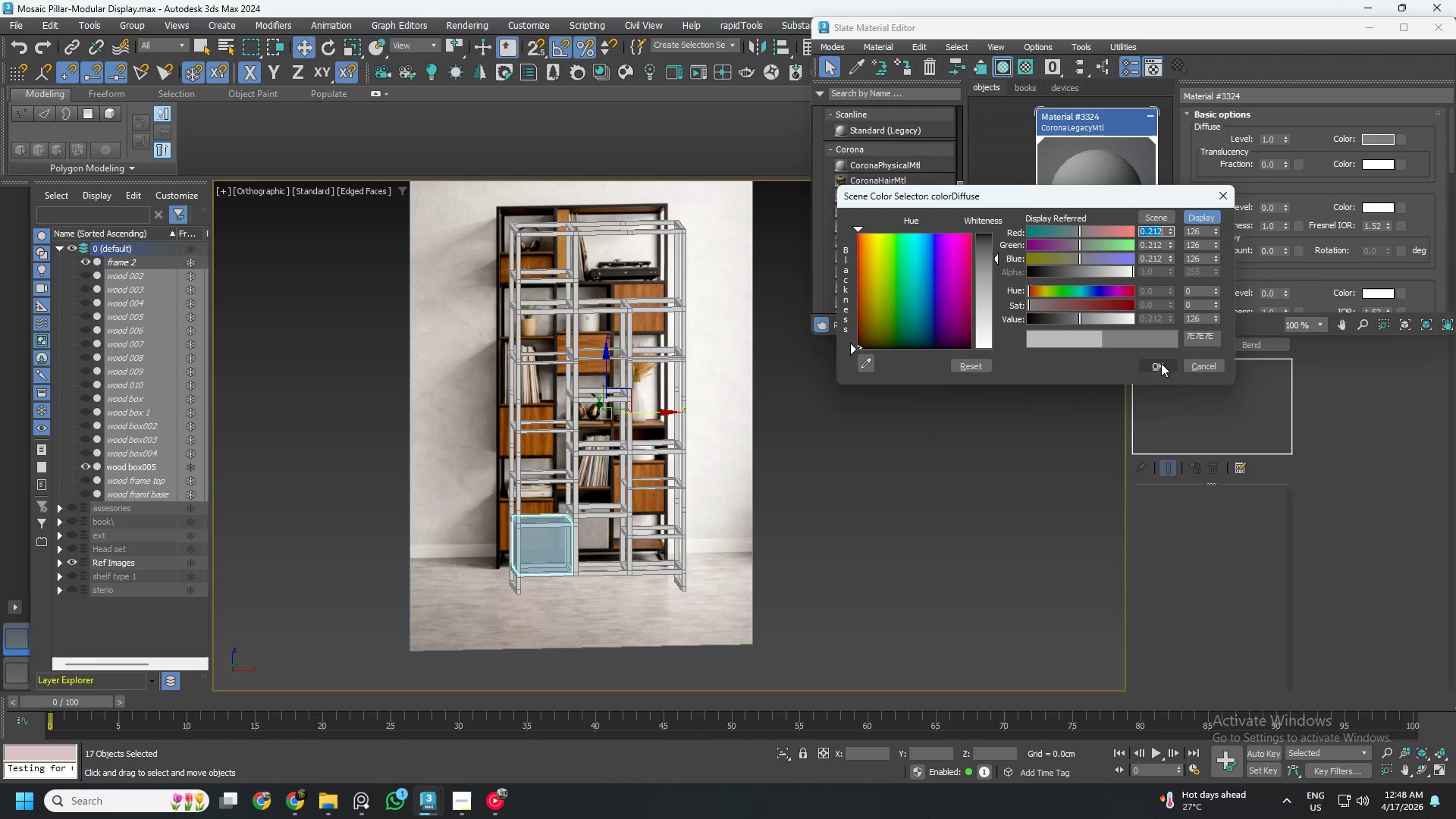 
left_click([1161, 363])
 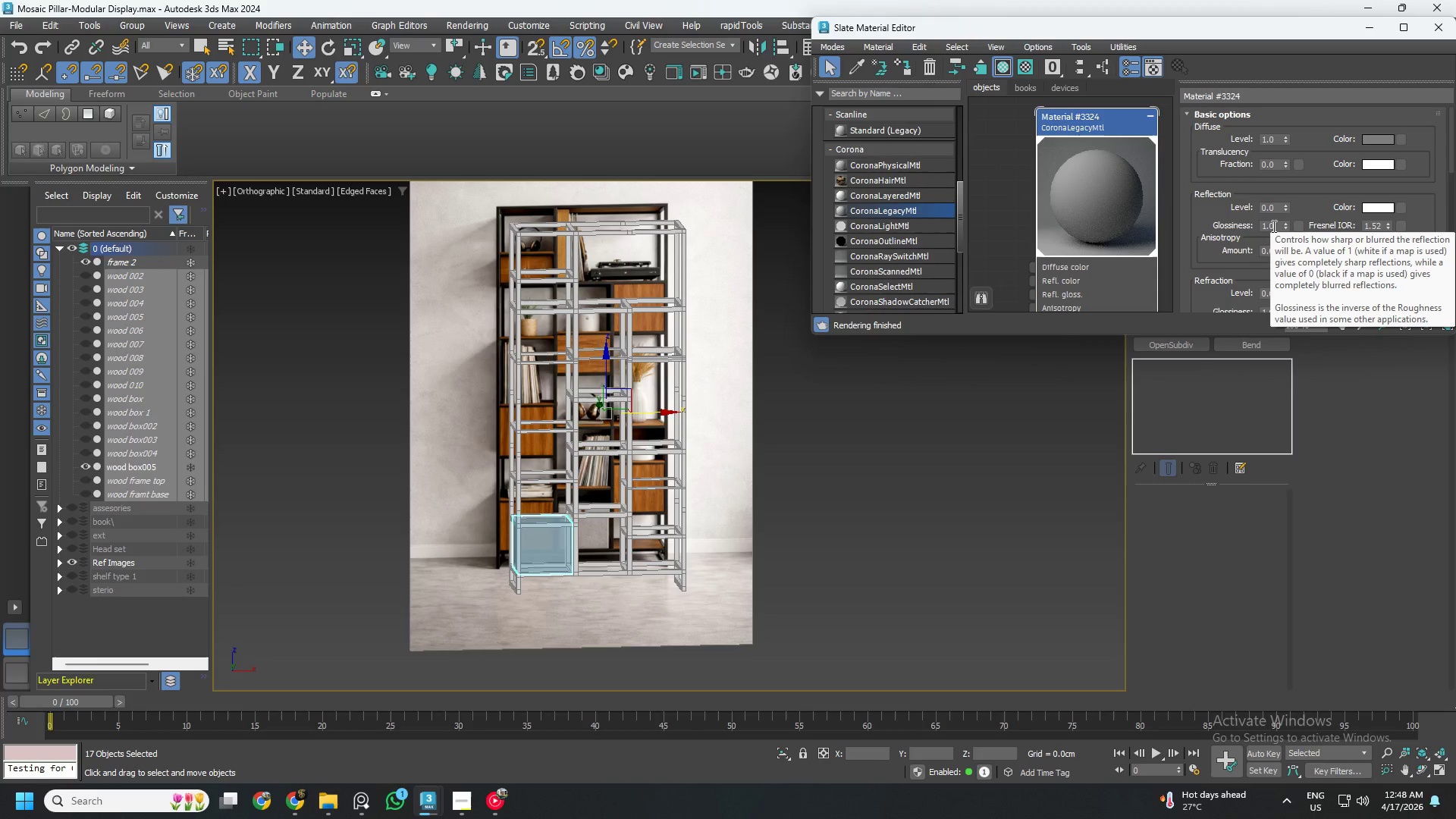 
double_click([1272, 226])
 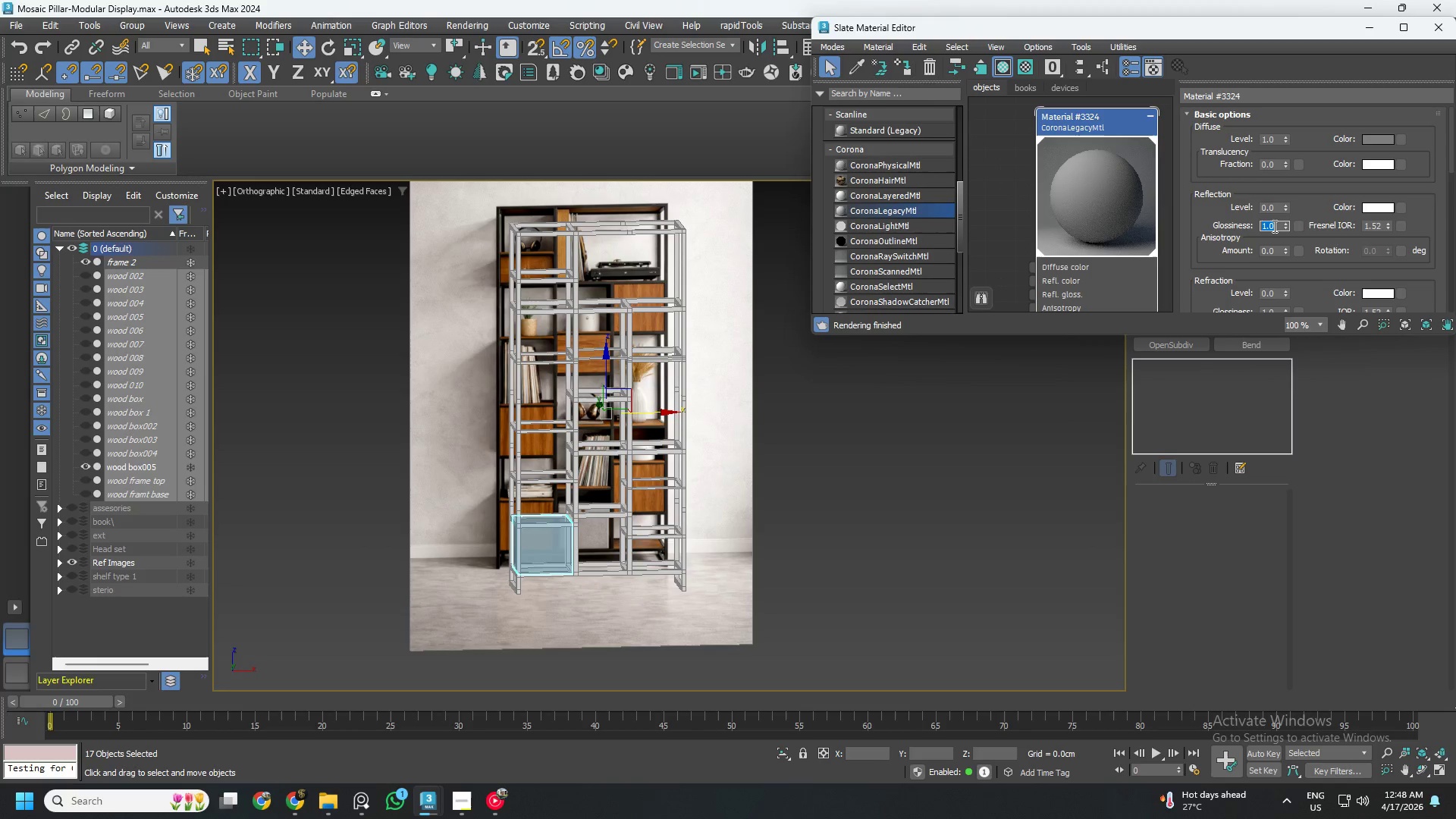 
key(NumpadDecimal)
 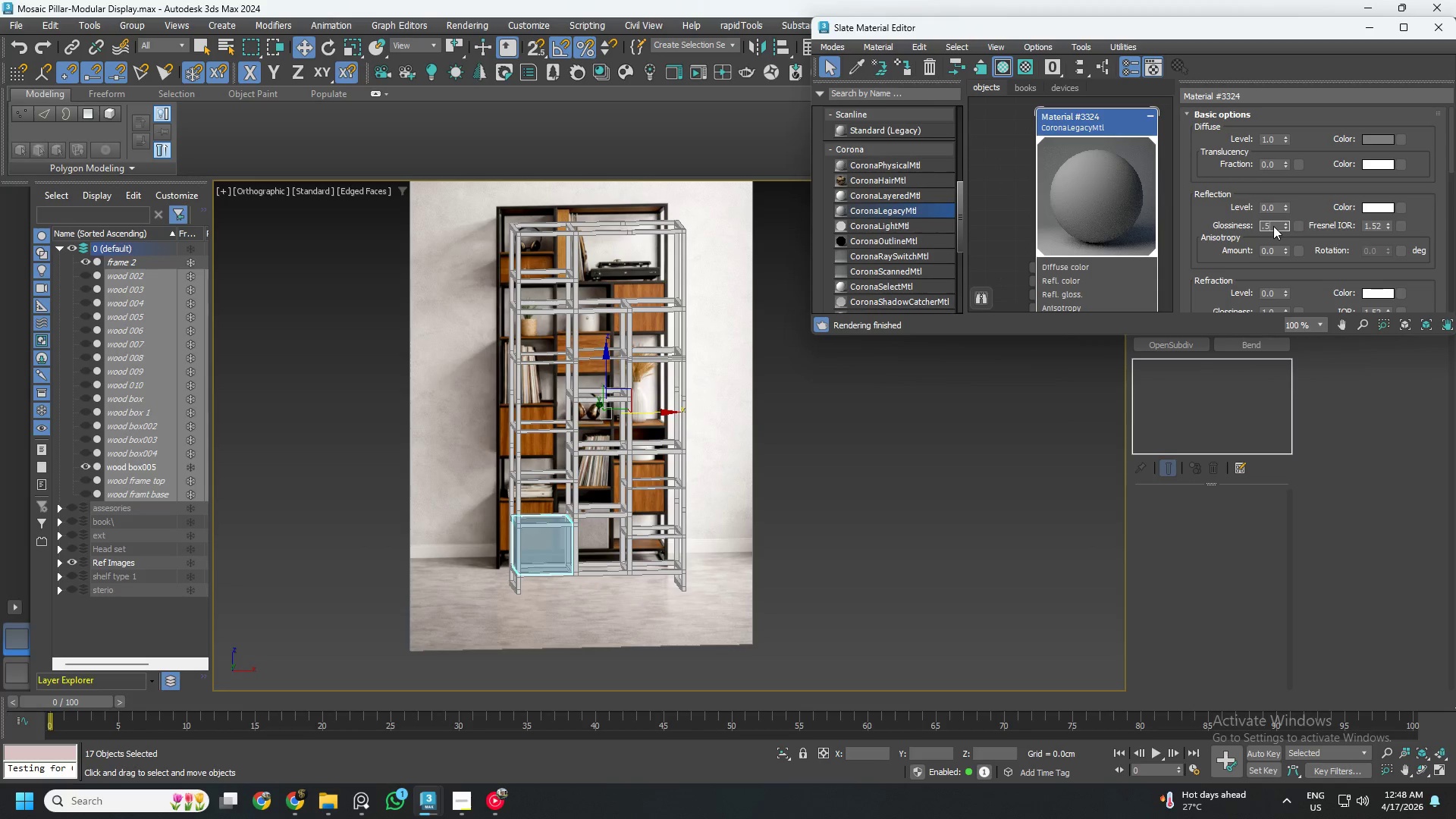 
key(Numpad5)
 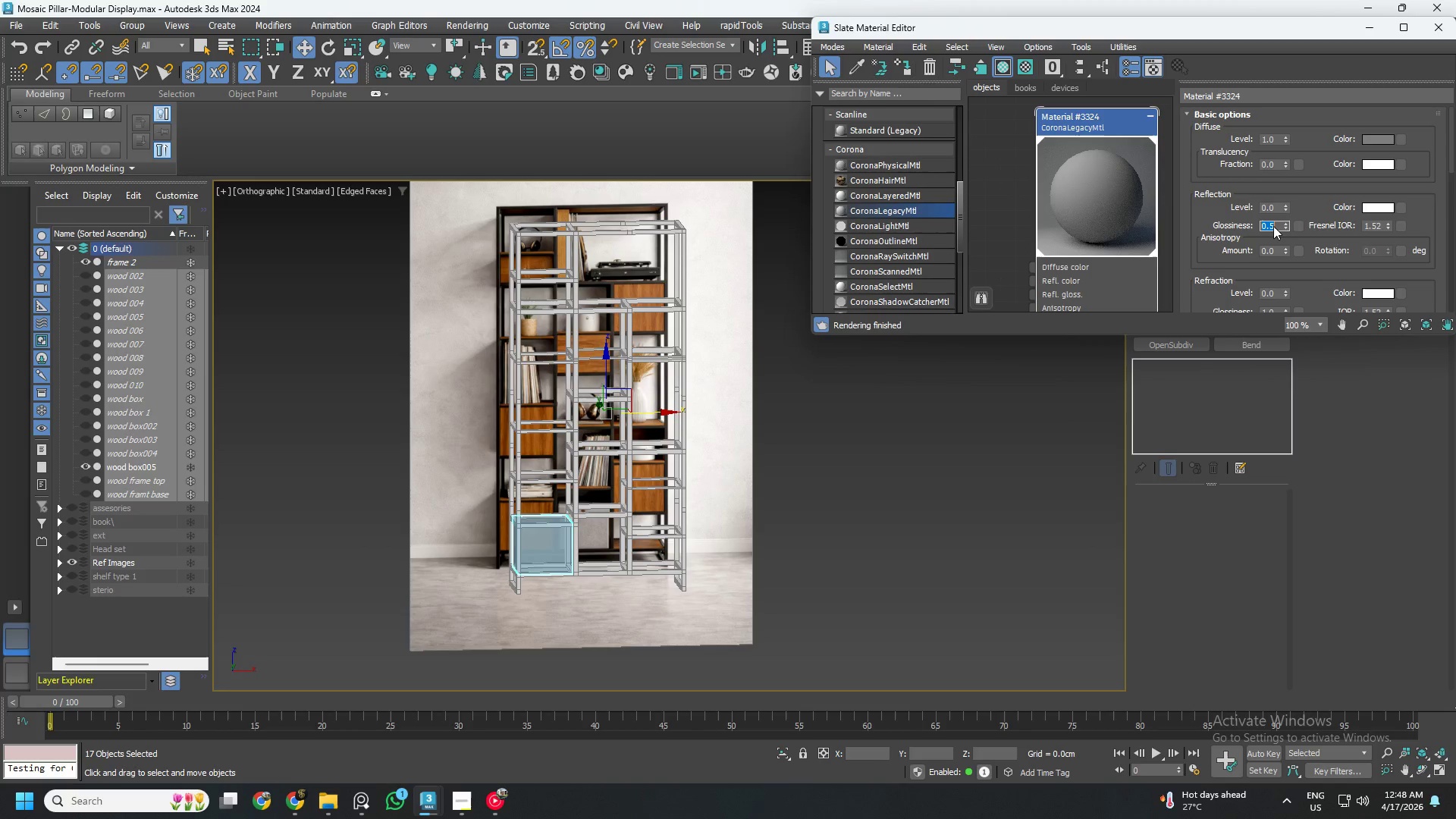 
key(NumpadEnter)
 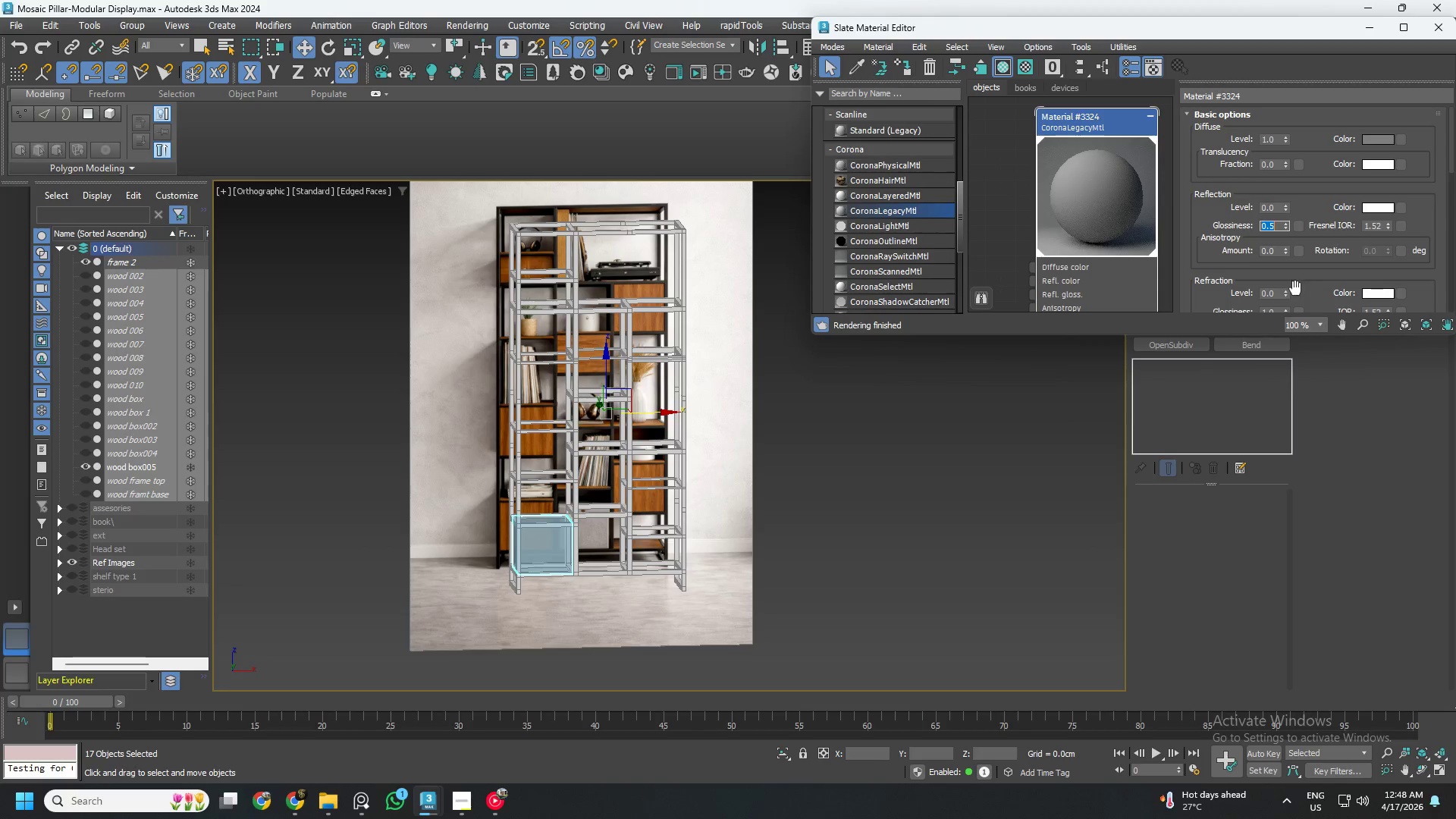 
left_click([1288, 292])
 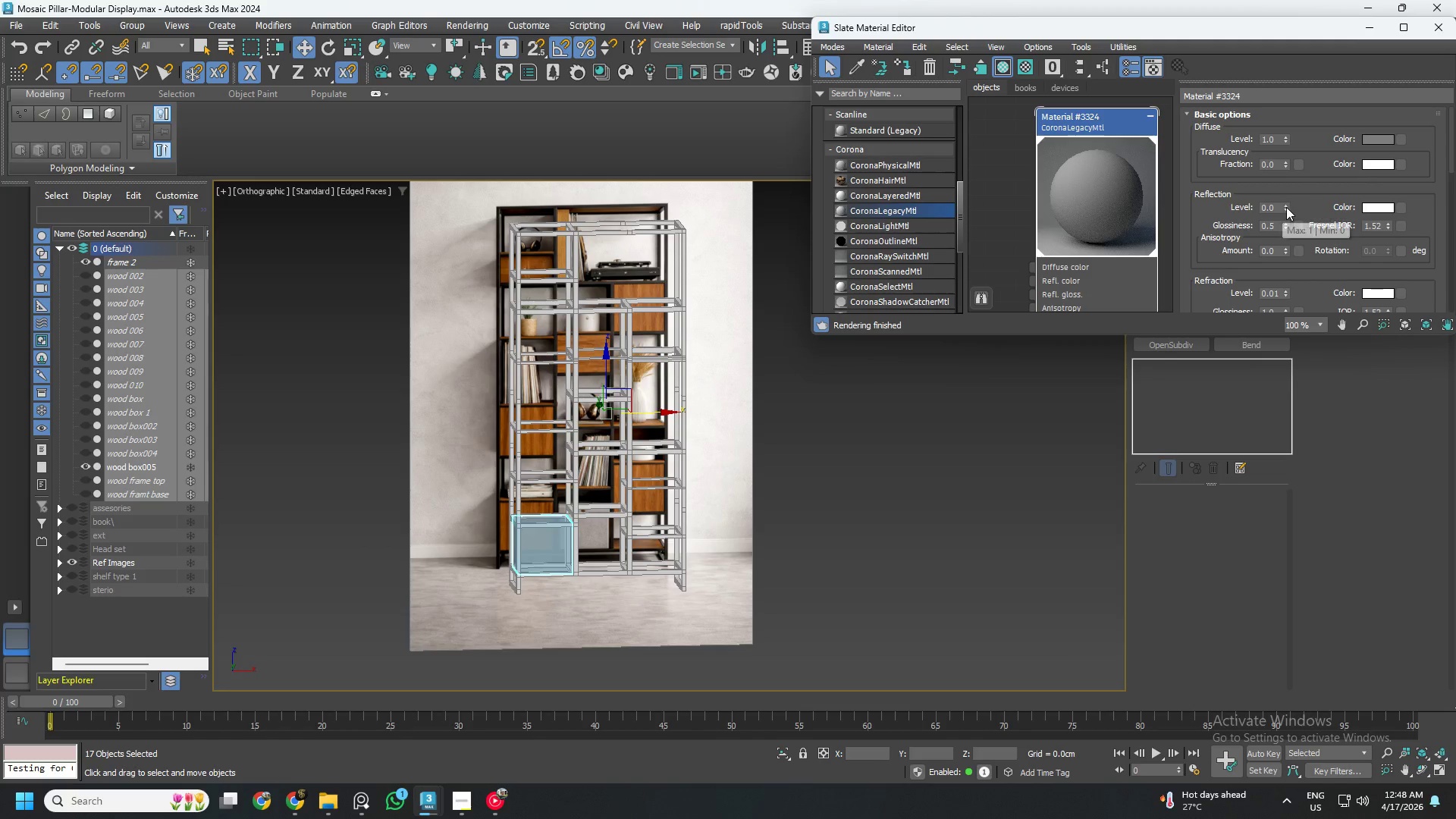 
left_click_drag(start_coordinate=[1286, 207], to_coordinate=[1288, 4])
 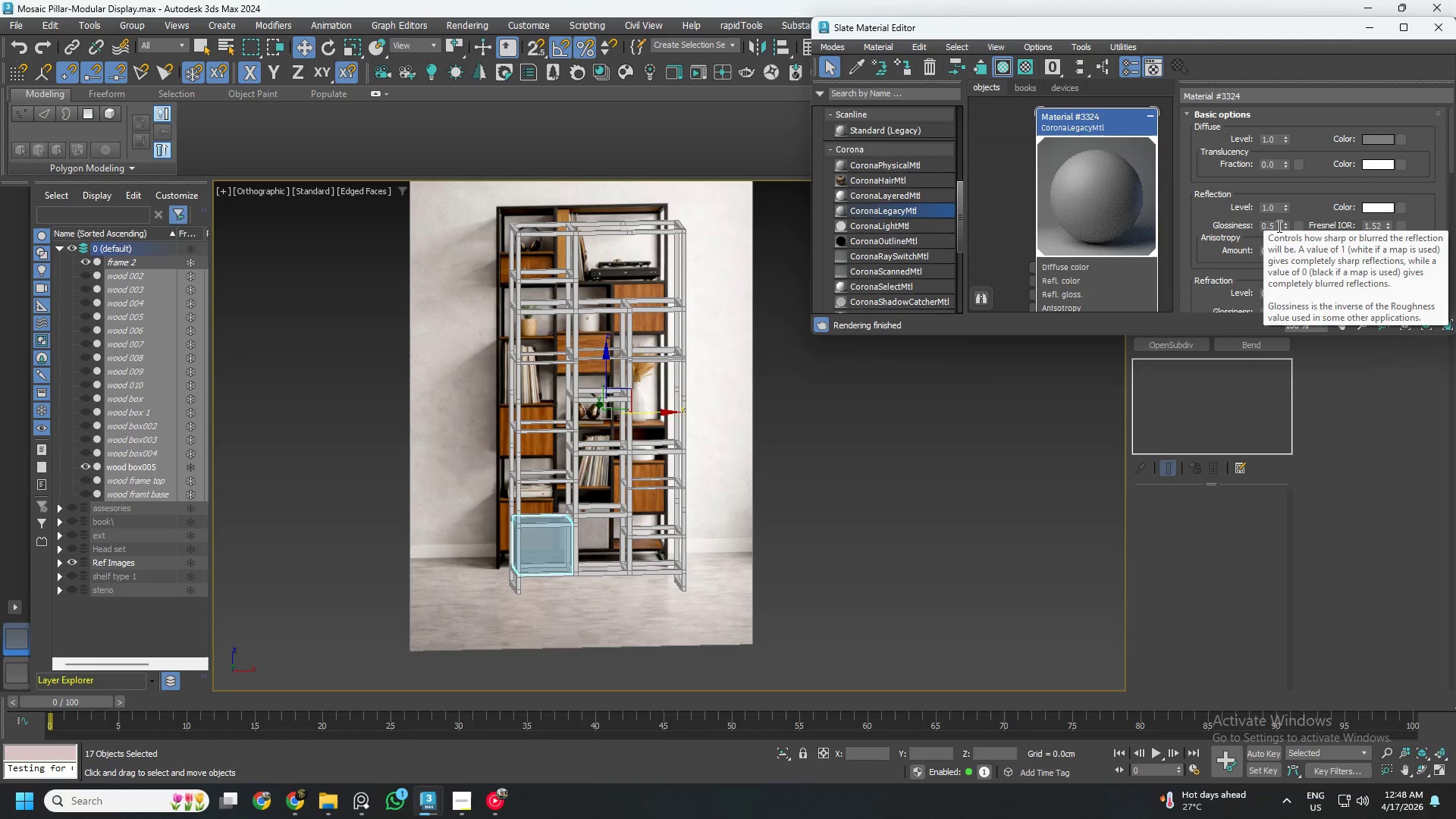 
double_click([1275, 225])
 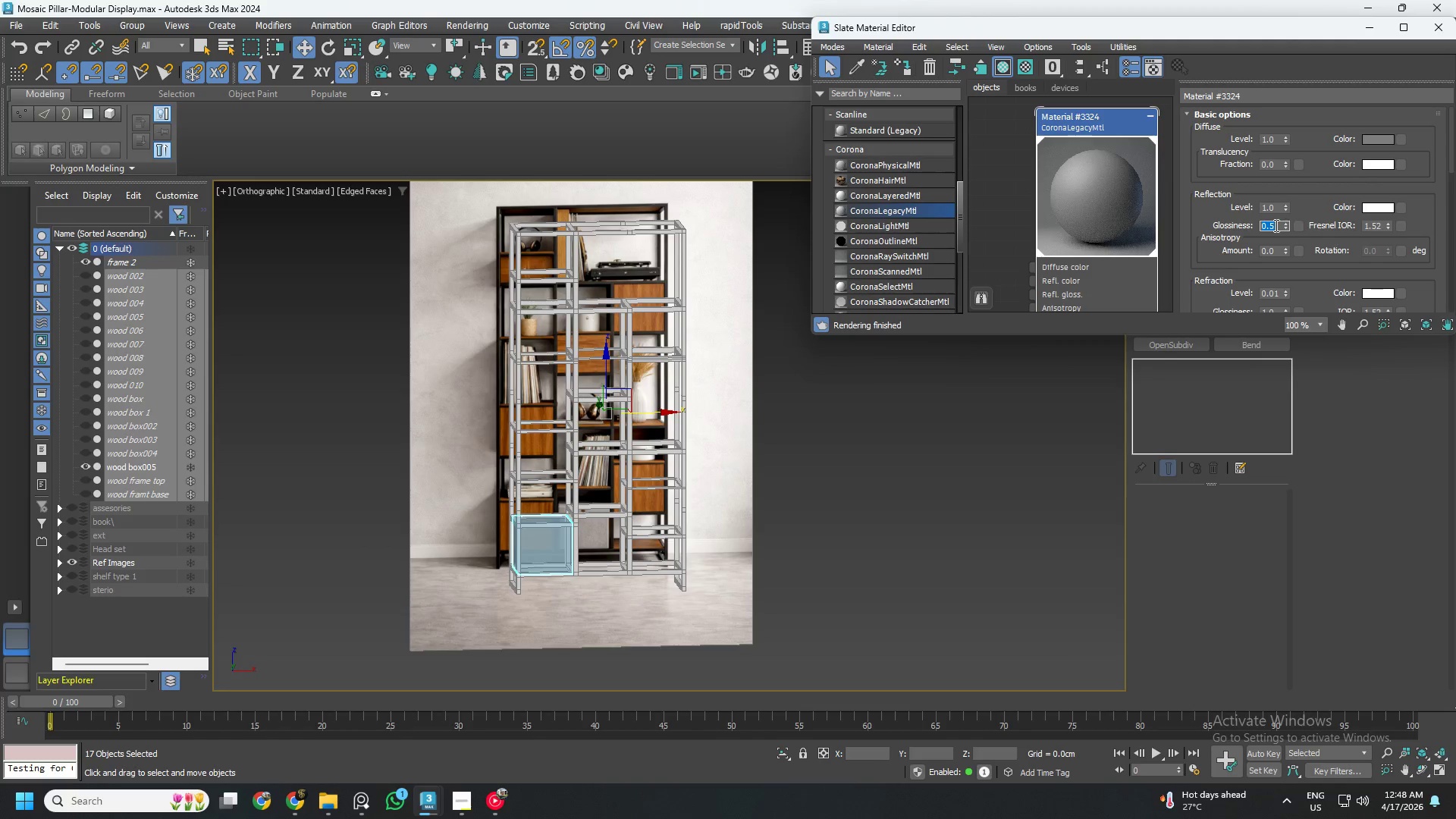 
key(NumpadDecimal)
 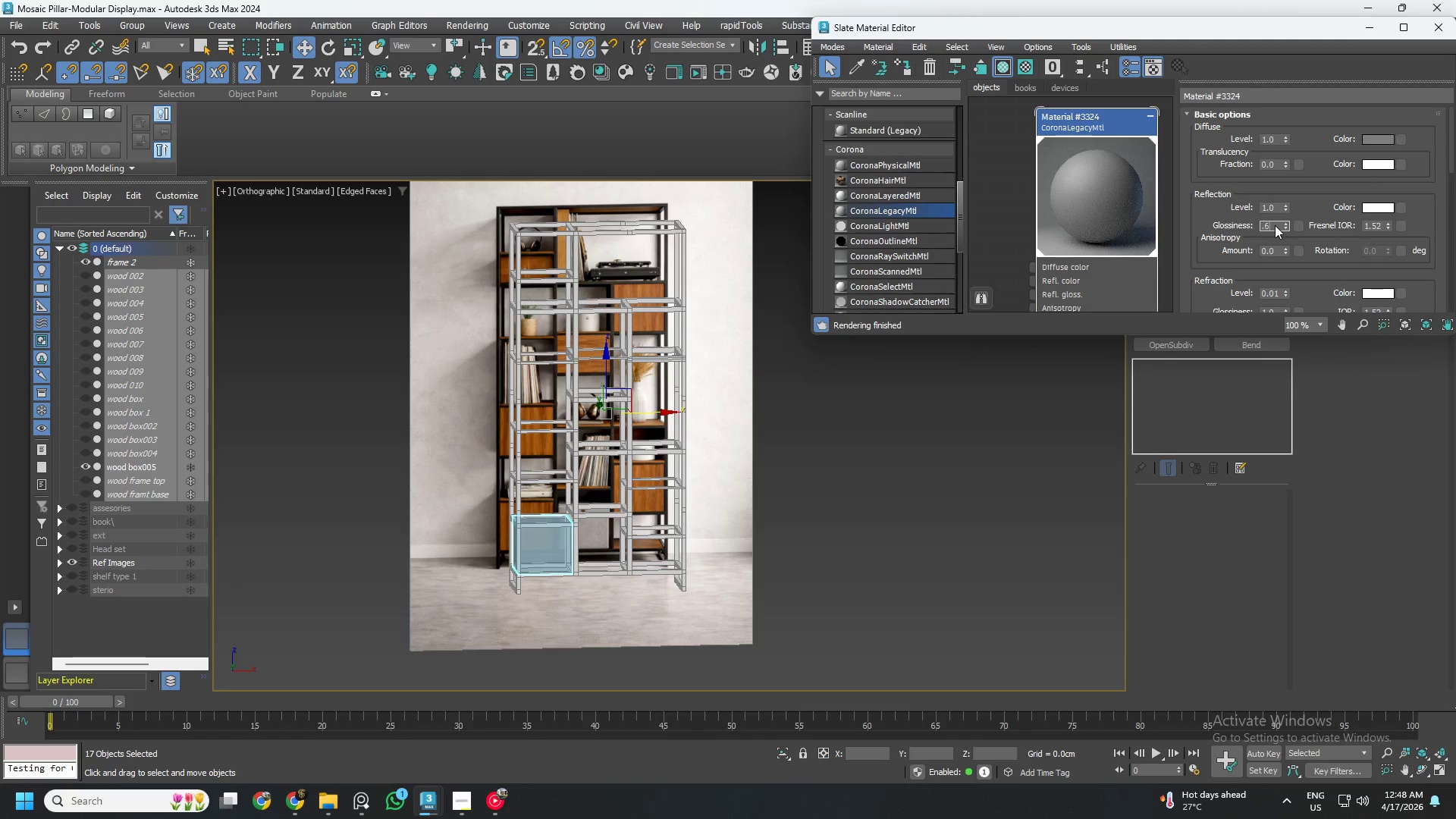 
key(Numpad6)
 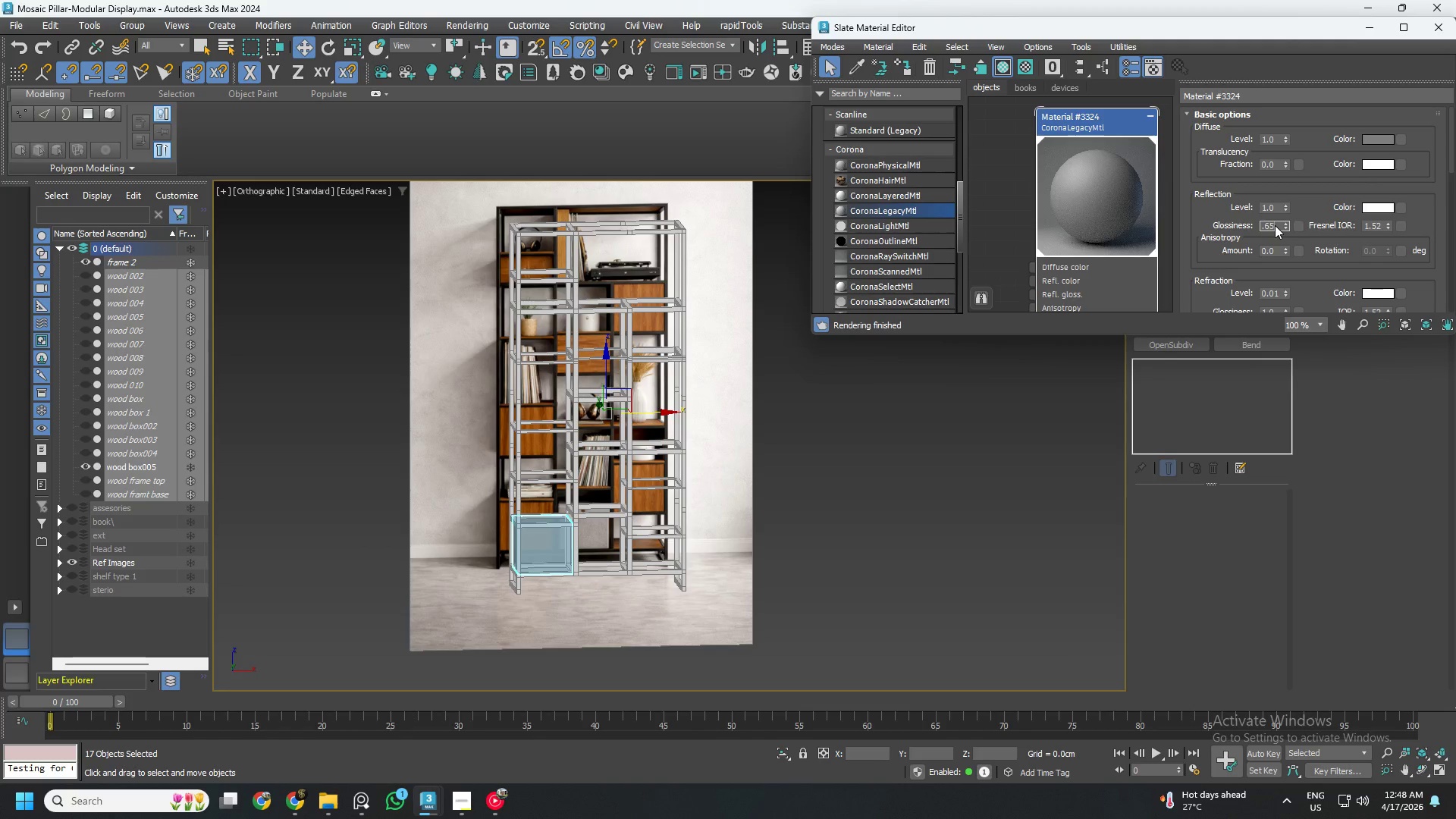 
key(Numpad5)
 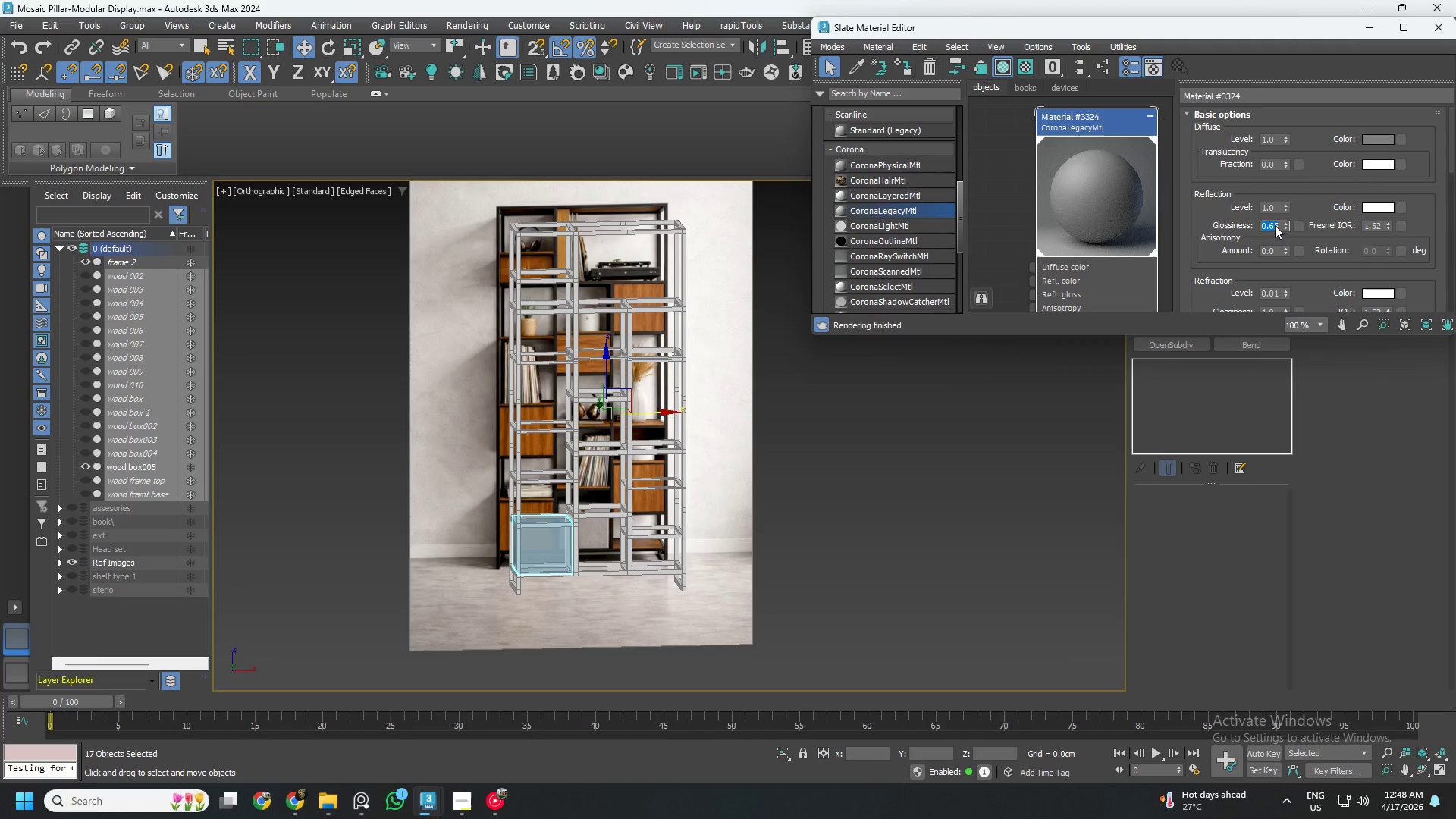 
key(NumpadEnter)
 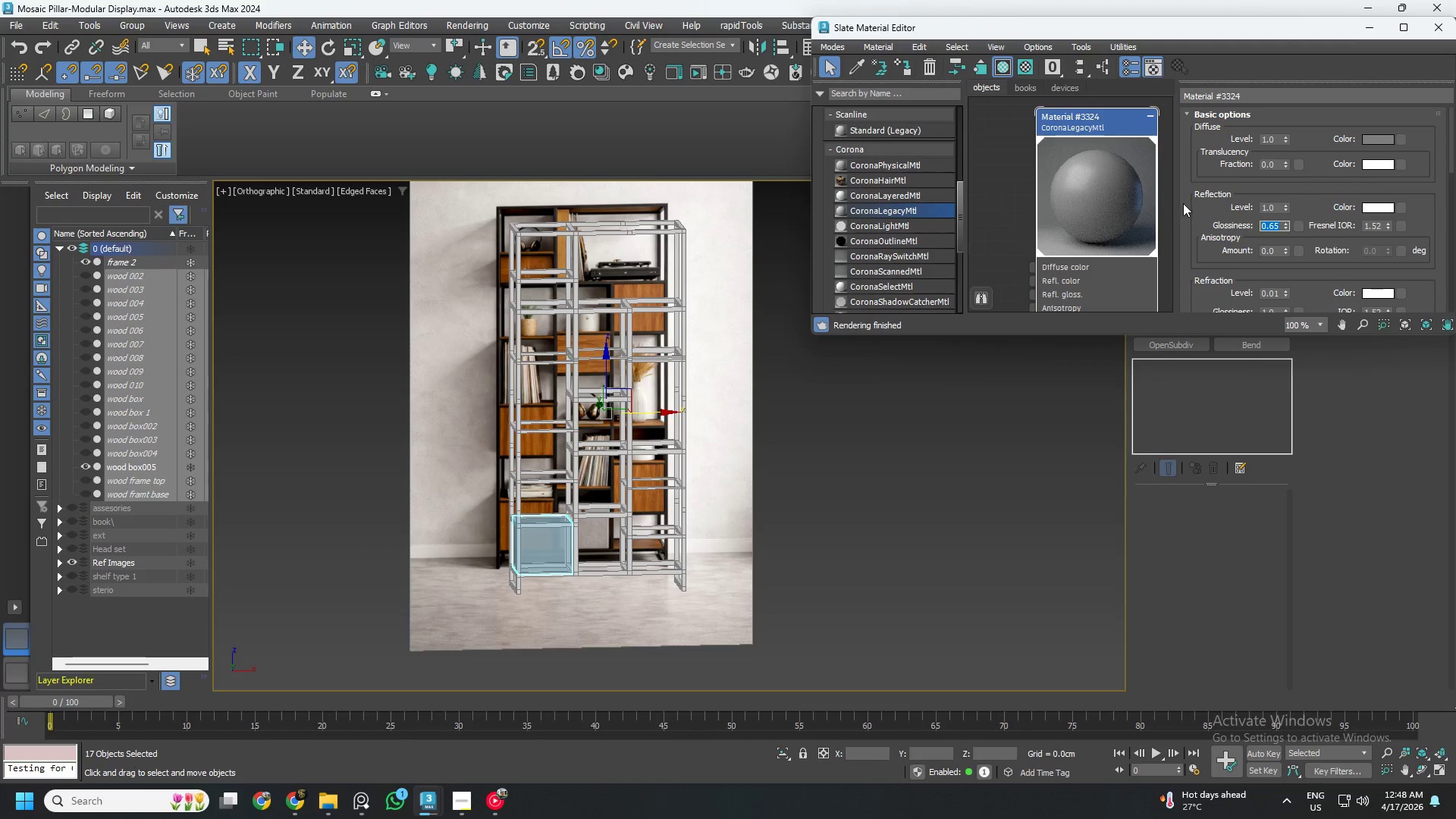 
scroll: coordinate [1088, 186], scroll_direction: down, amount: 3.0
 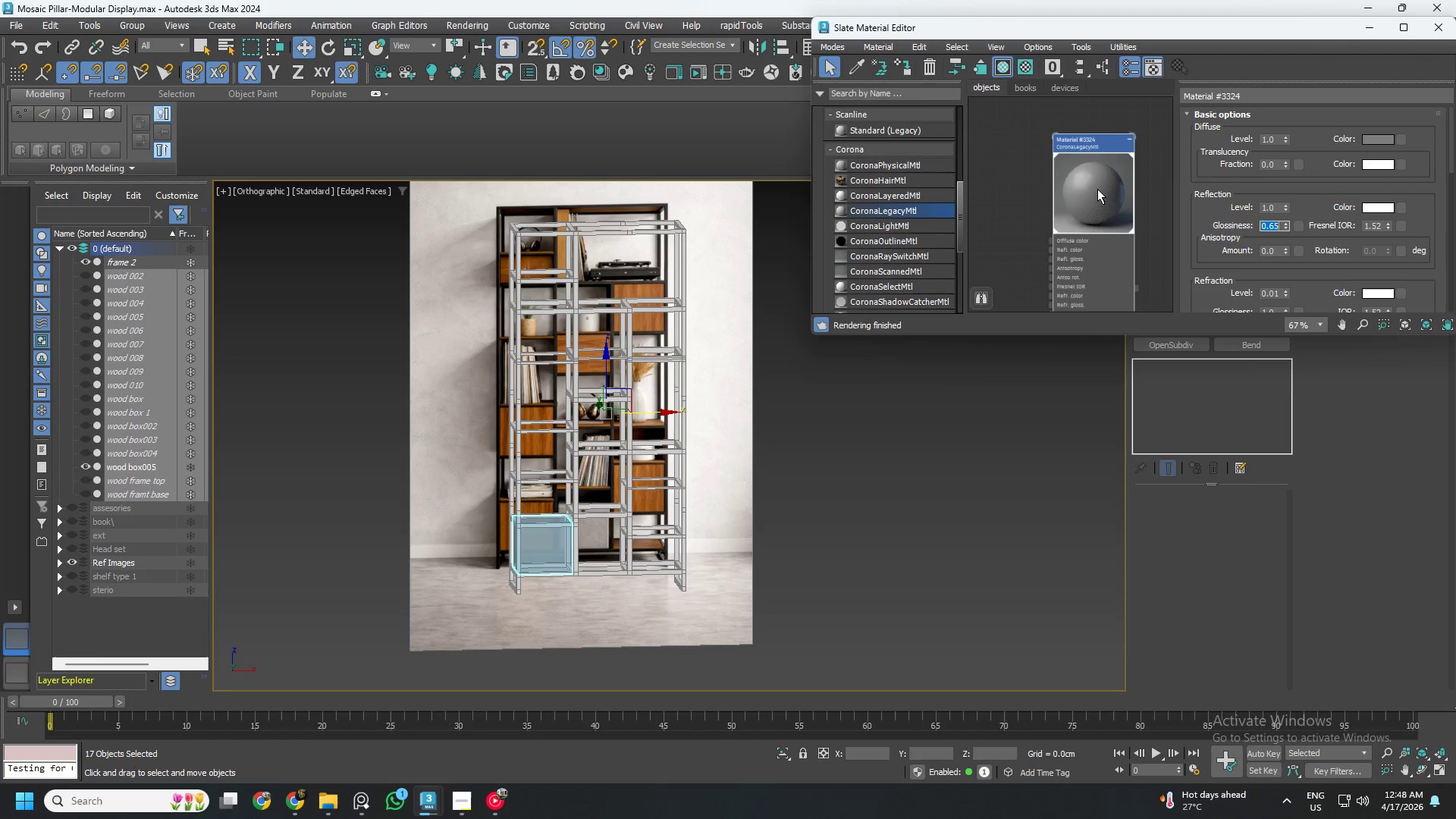 
hold_key(key=ShiftLeft, duration=1.28)
 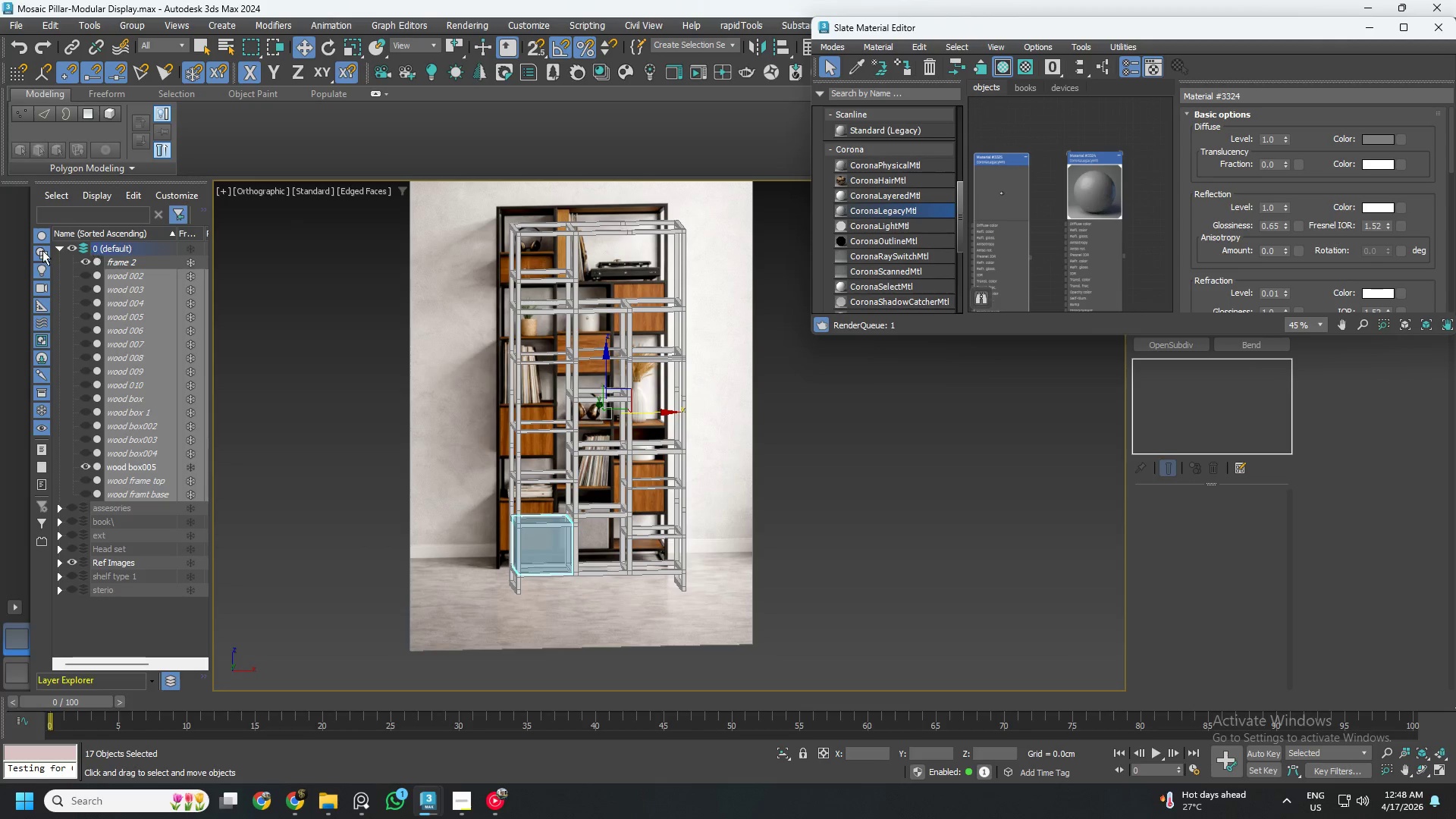 
scroll: coordinate [1097, 189], scroll_direction: down, amount: 2.0
 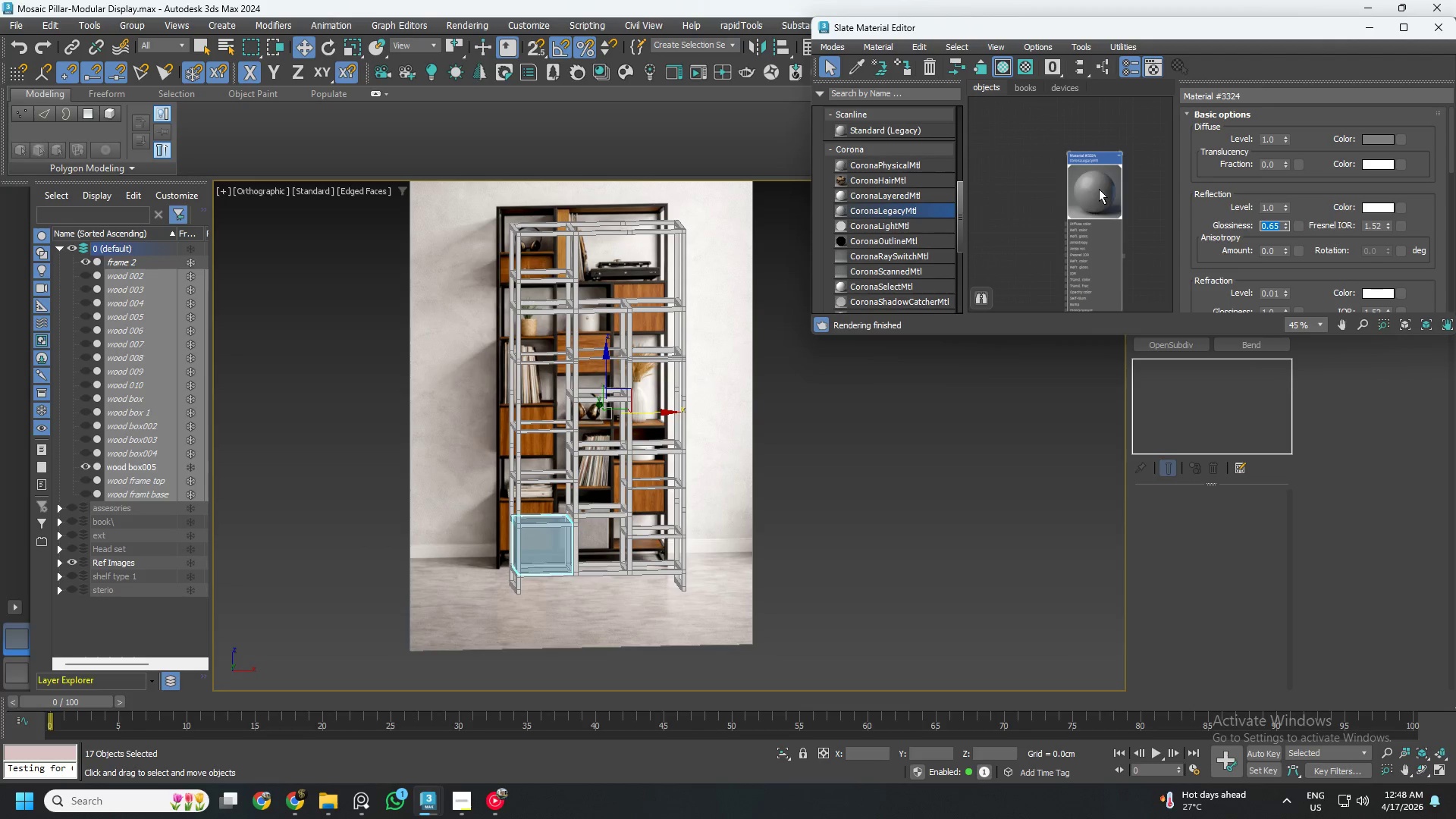 
left_click_drag(start_coordinate=[1099, 189], to_coordinate=[1003, 190])
 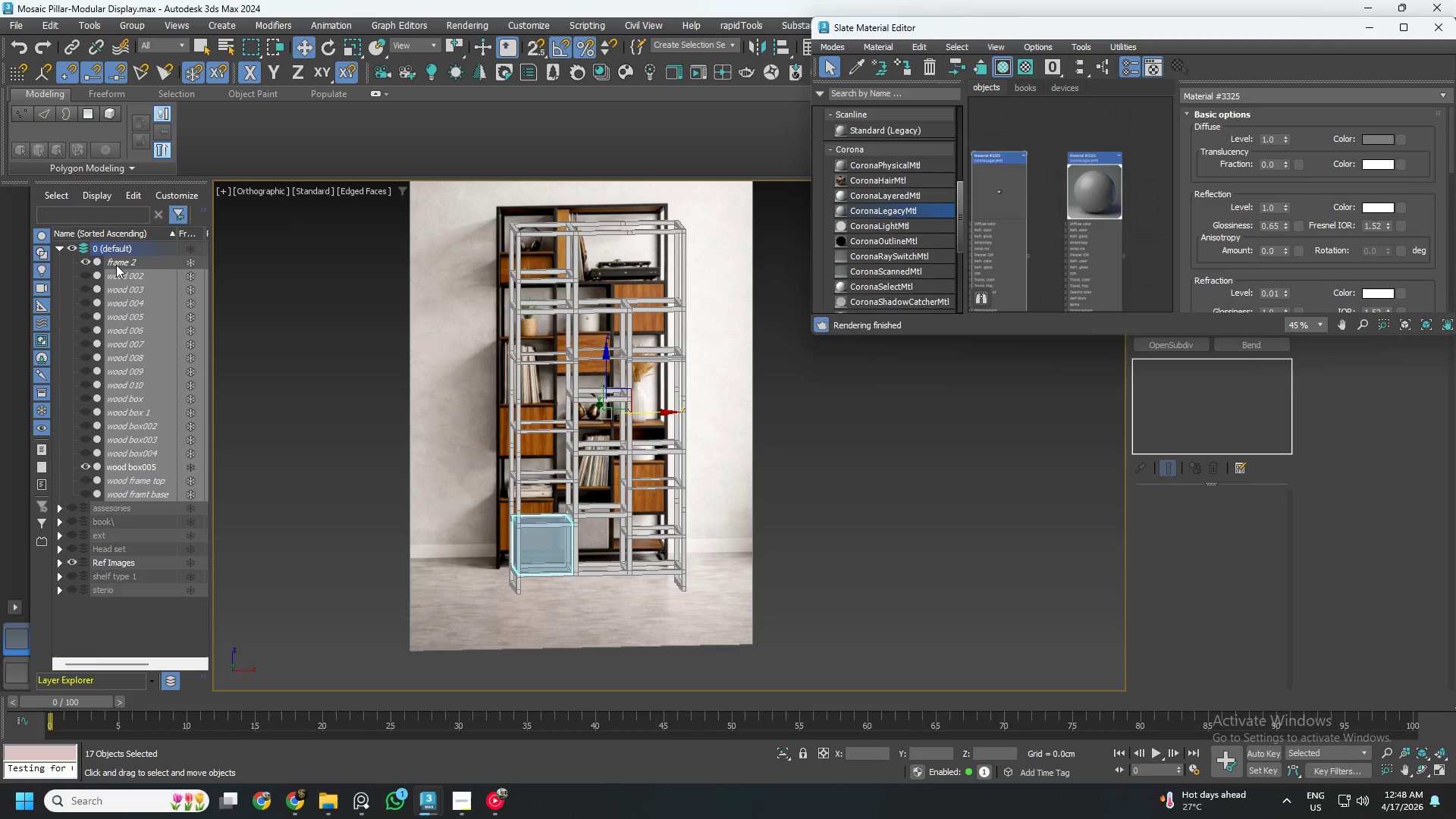 
left_click([124, 262])
 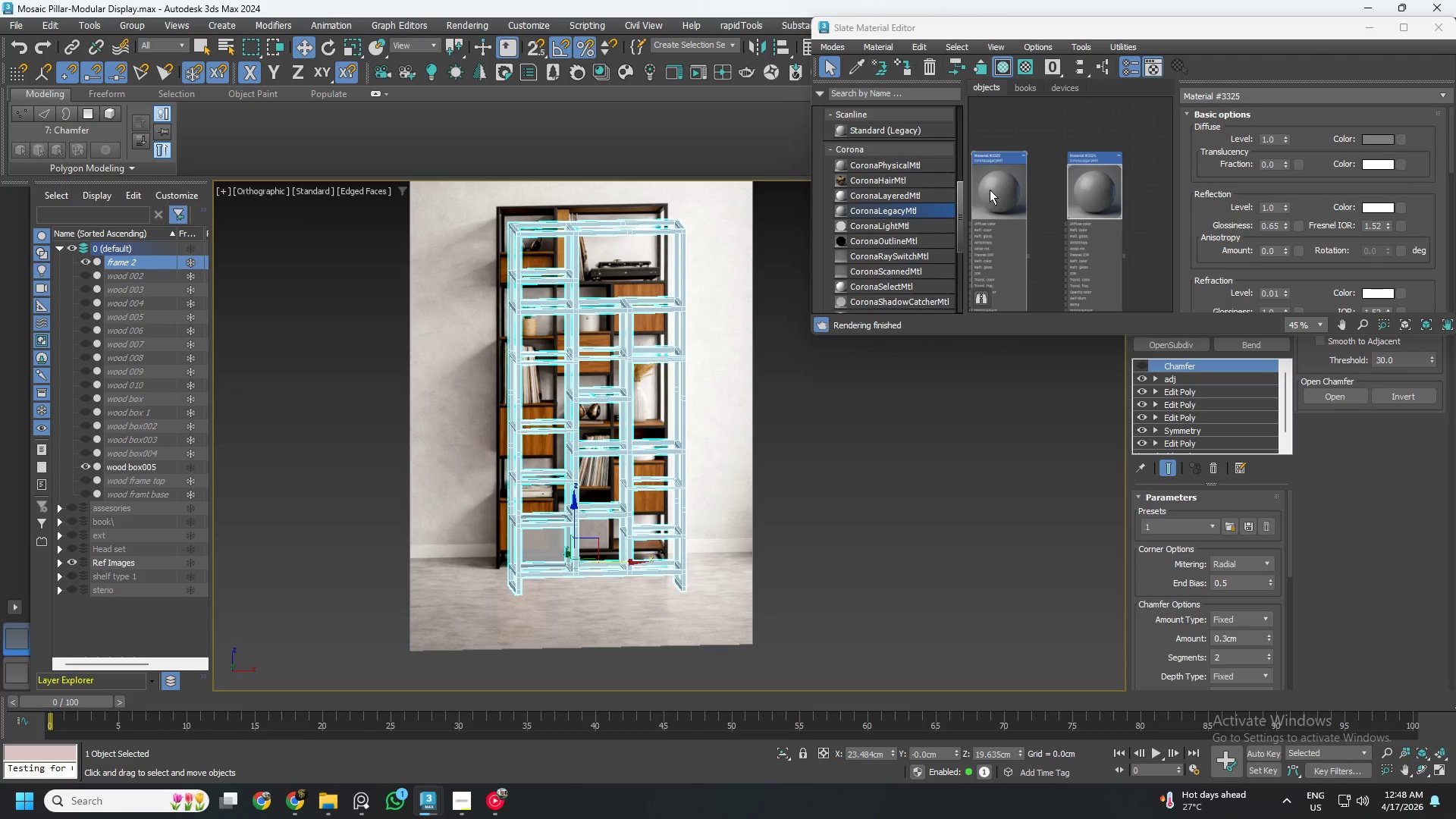 
scroll: coordinate [1002, 193], scroll_direction: up, amount: 1.0
 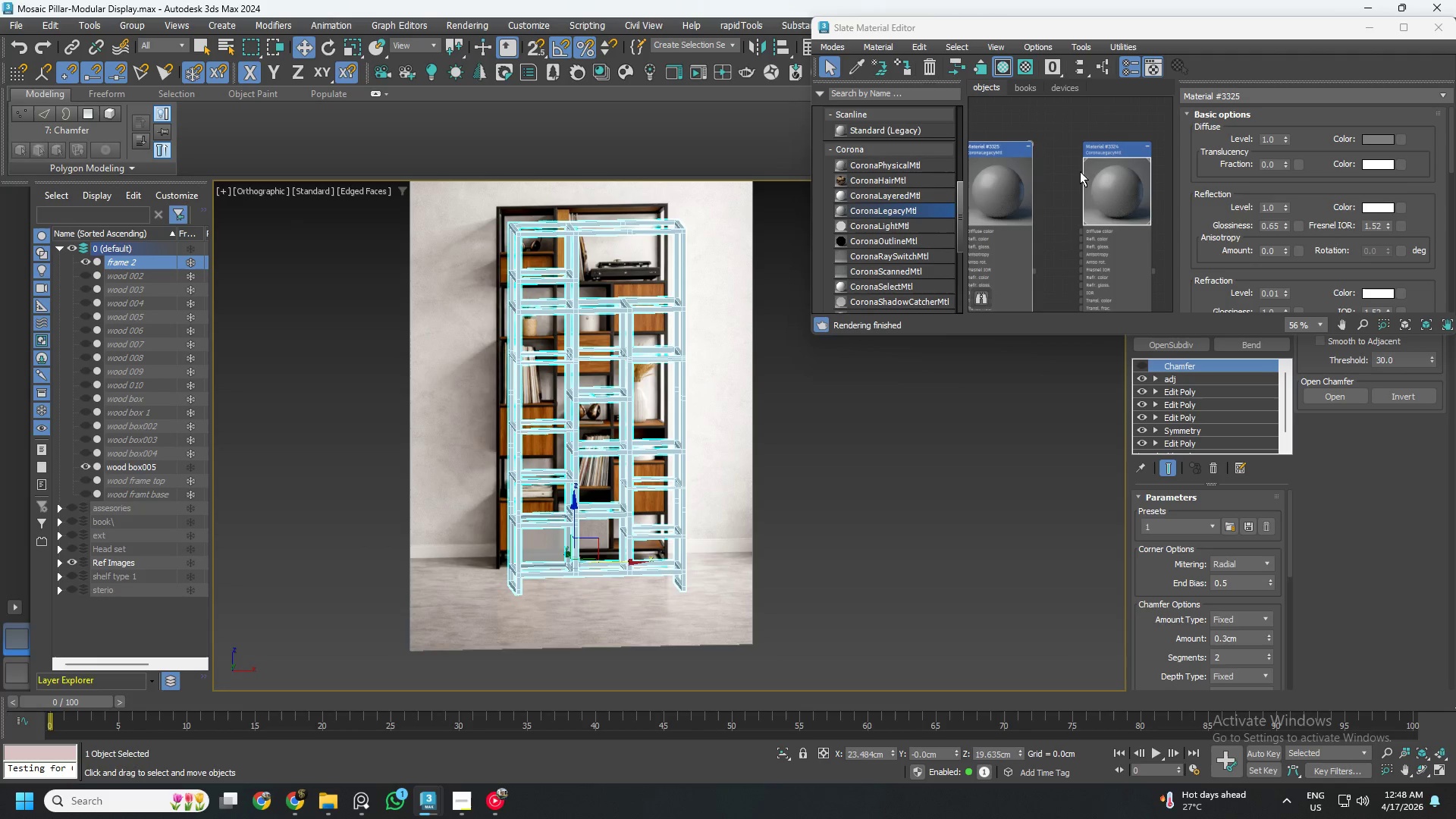 
left_click([1016, 165])
 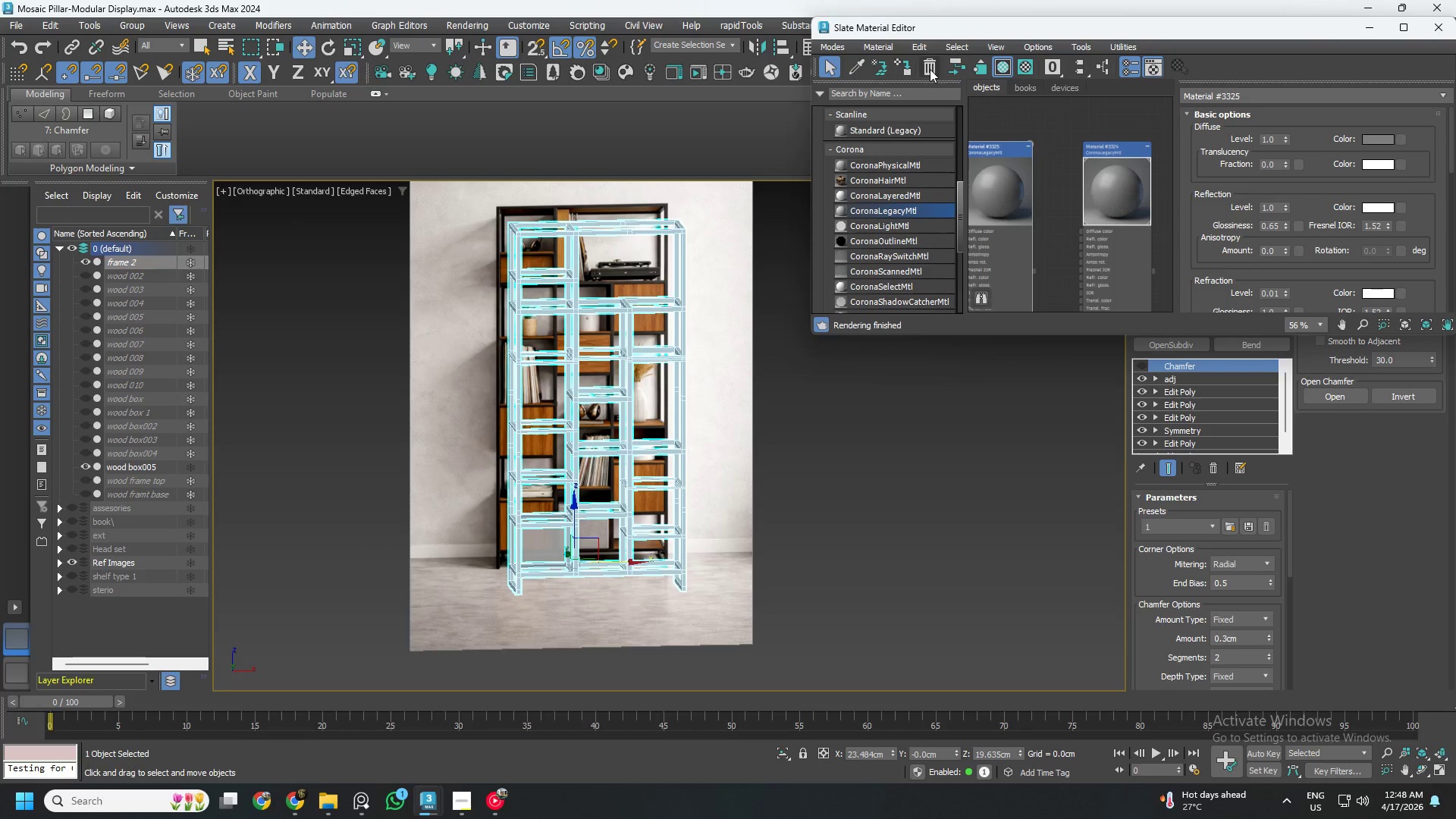 
left_click([902, 66])
 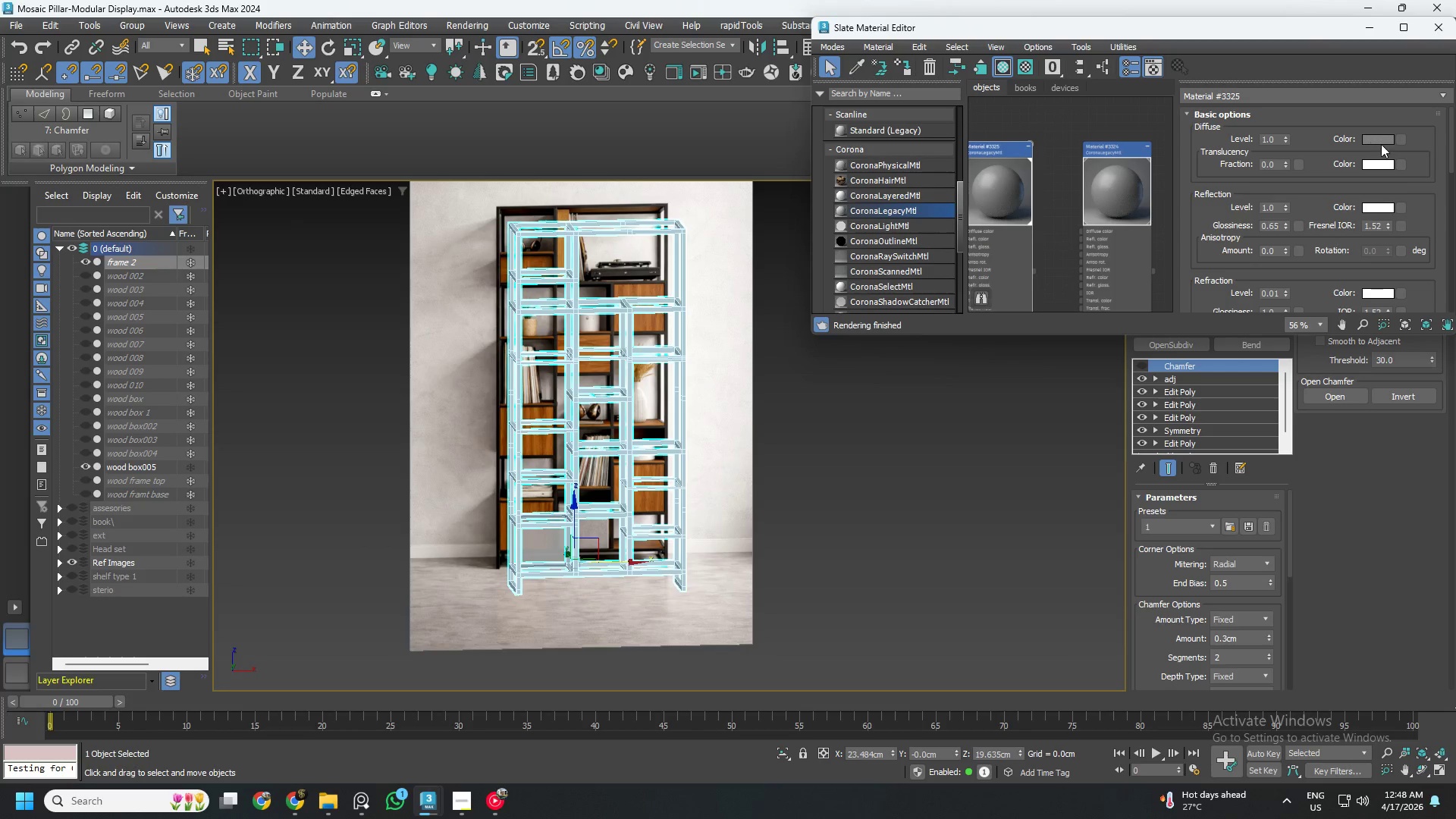 
left_click([1383, 140])
 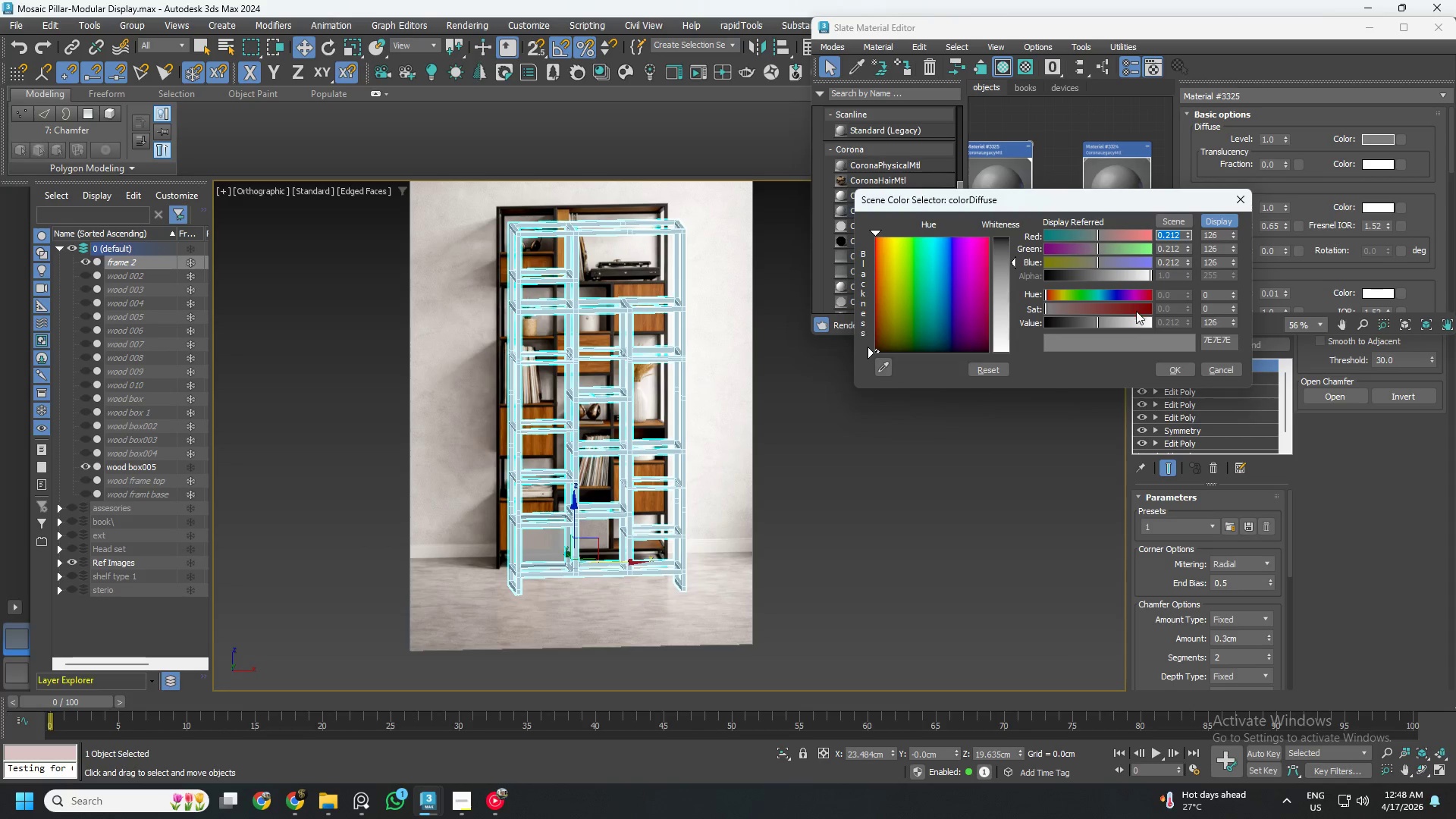 
left_click([1140, 322])
 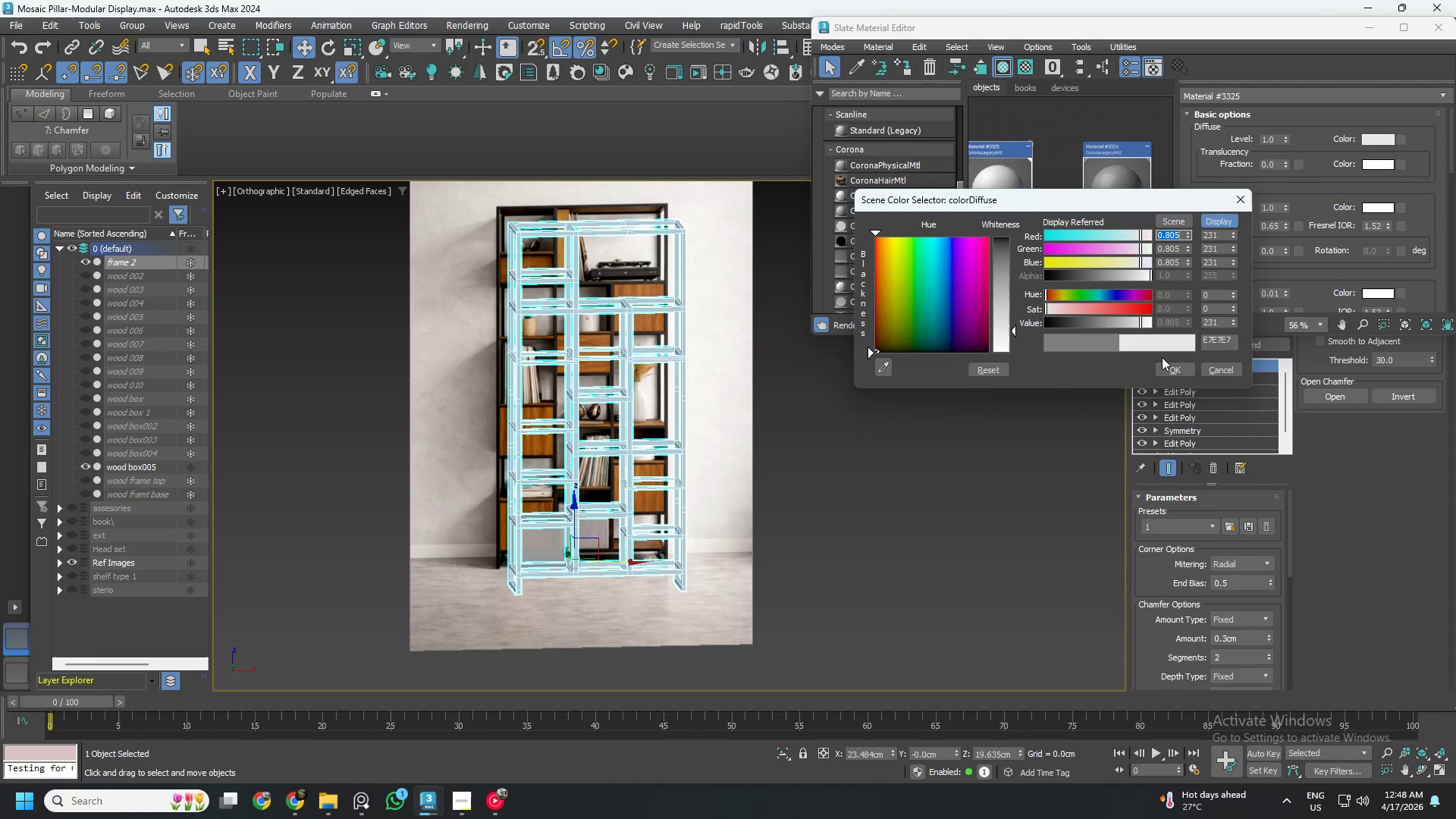 
left_click([1166, 366])
 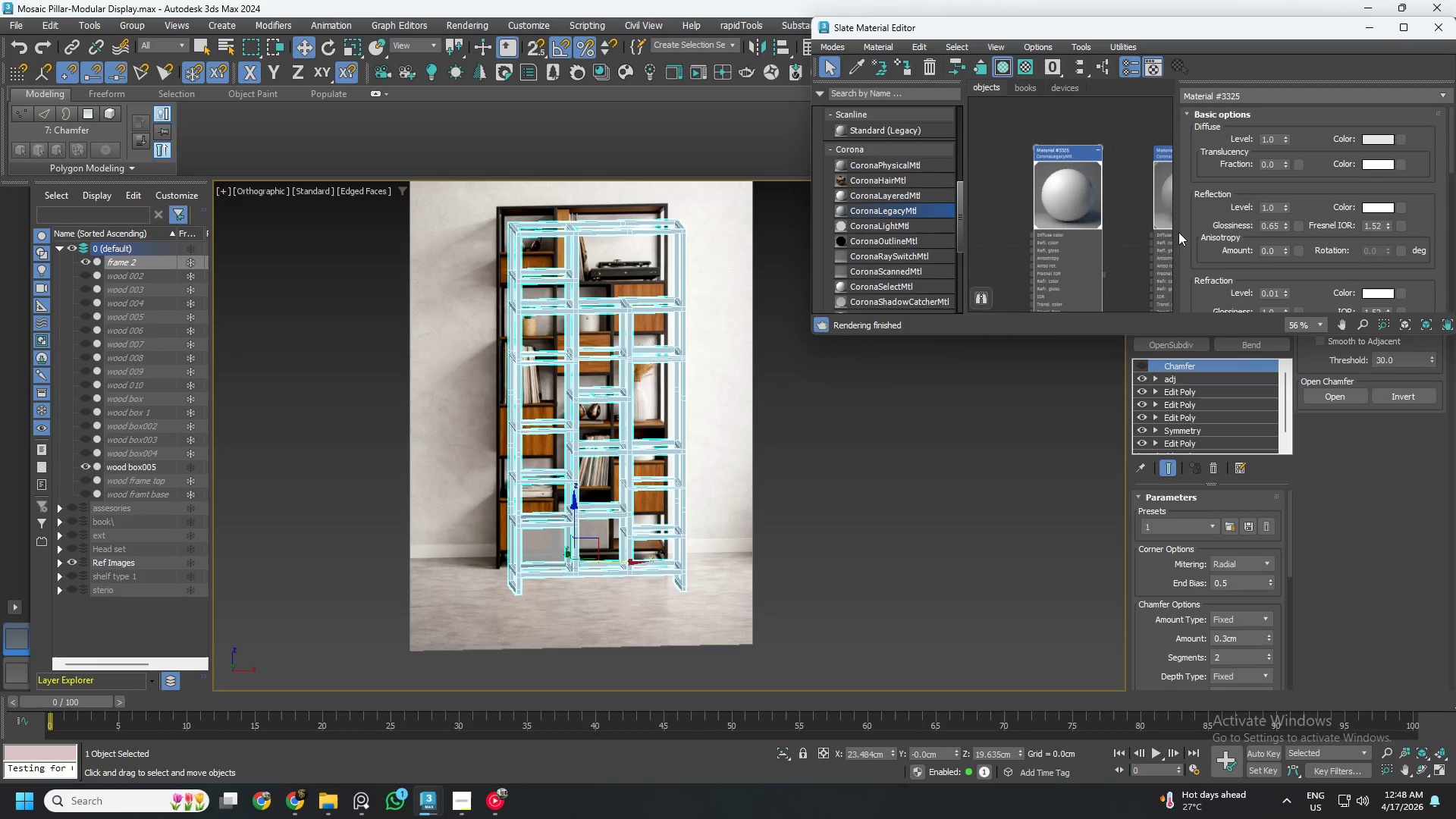 
double_click([1274, 229])
 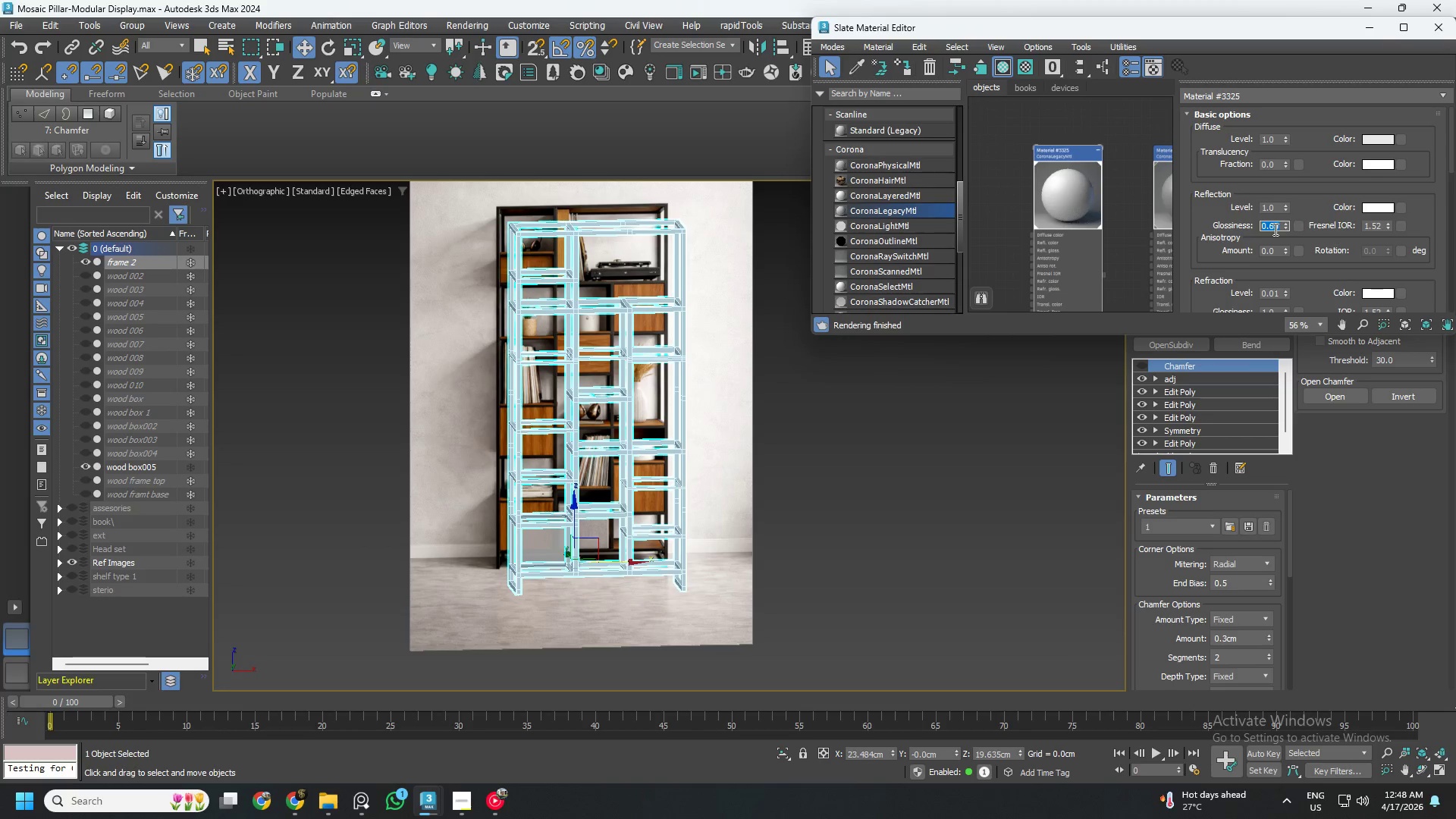 
hold_key(key=NumpadDecimal, duration=0.36)
 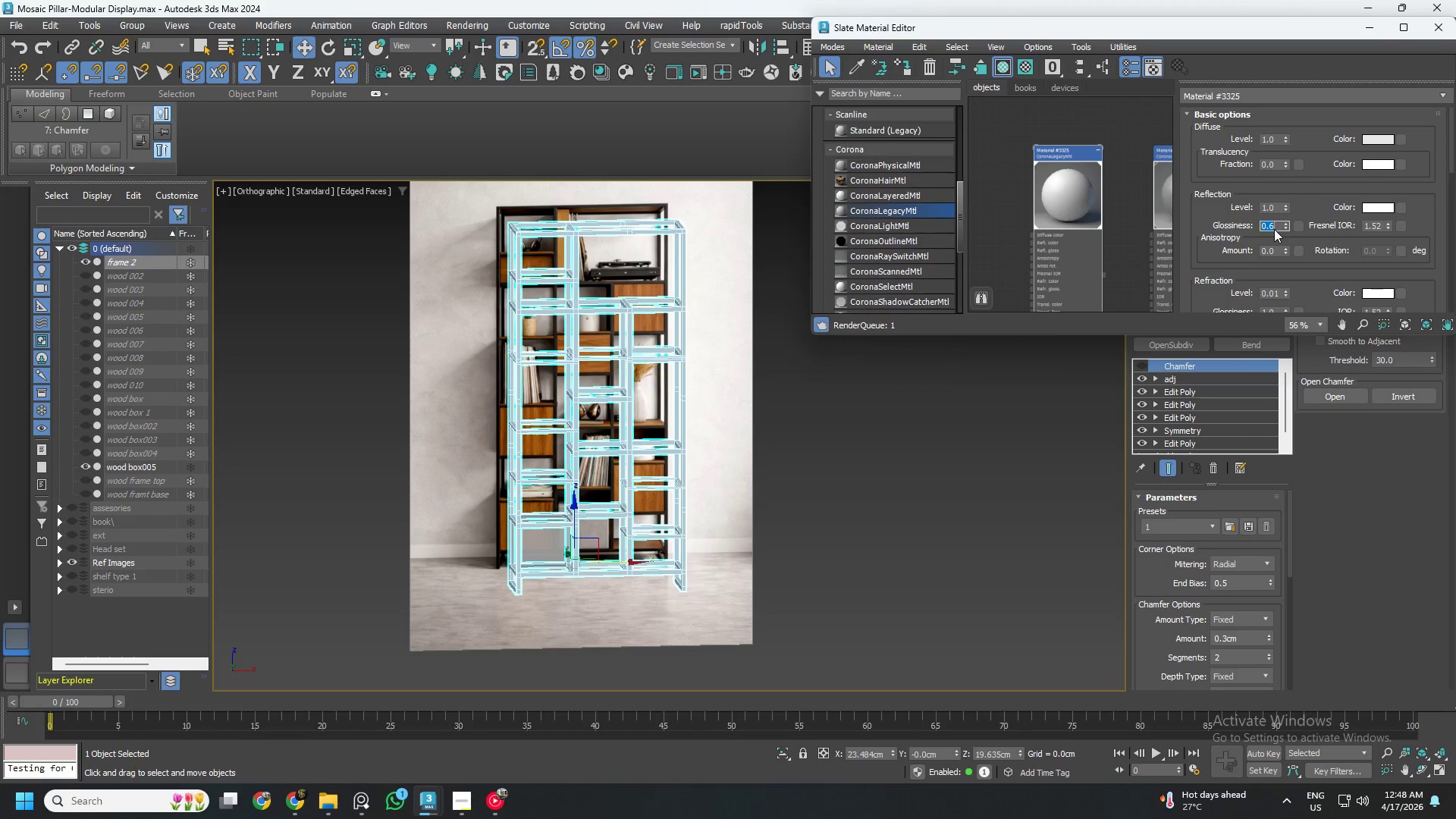 
key(Numpad6)
 